 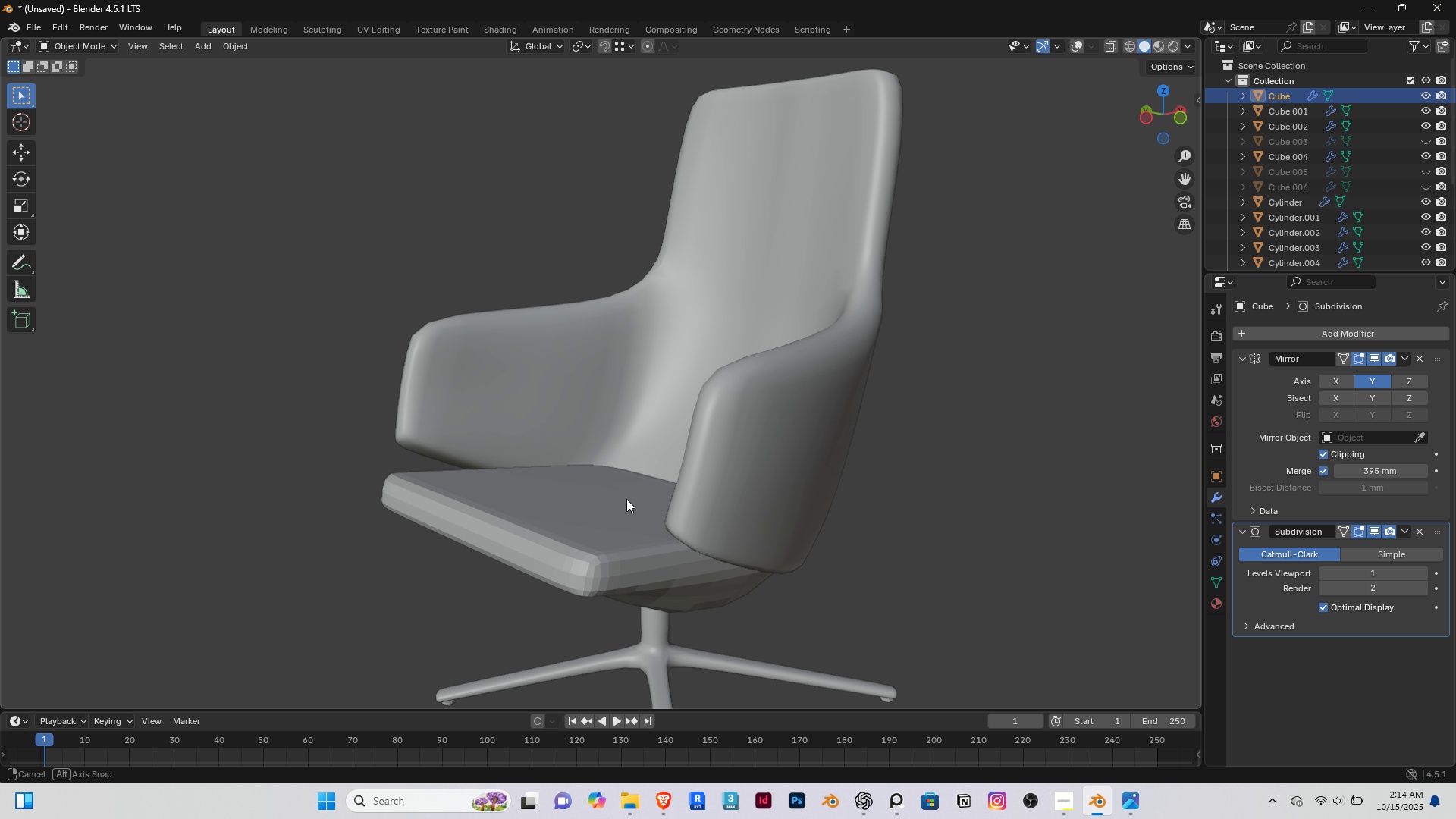 
scroll: coordinate [619, 499], scroll_direction: up, amount: 1.0
 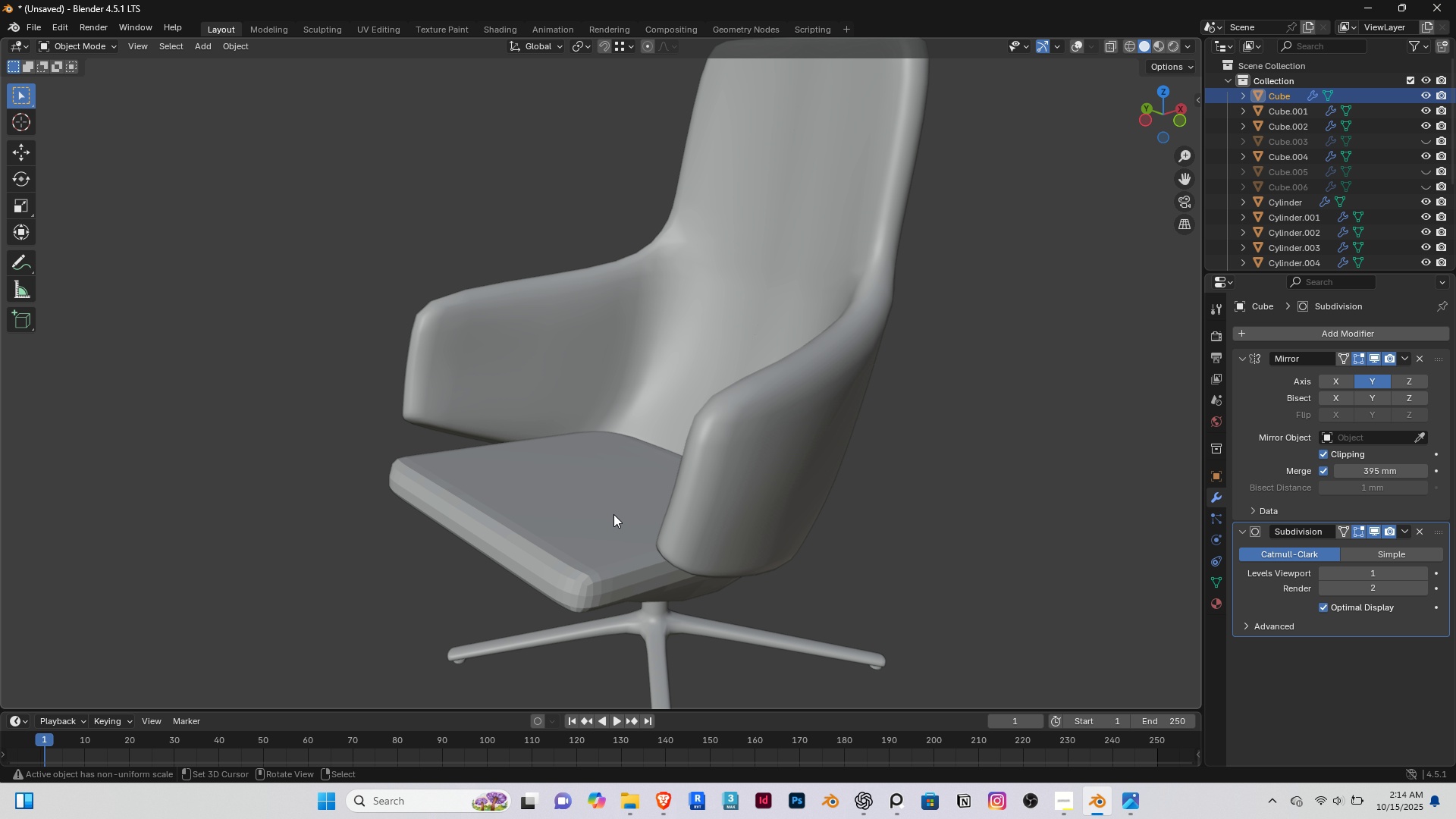 
wait(16.89)
 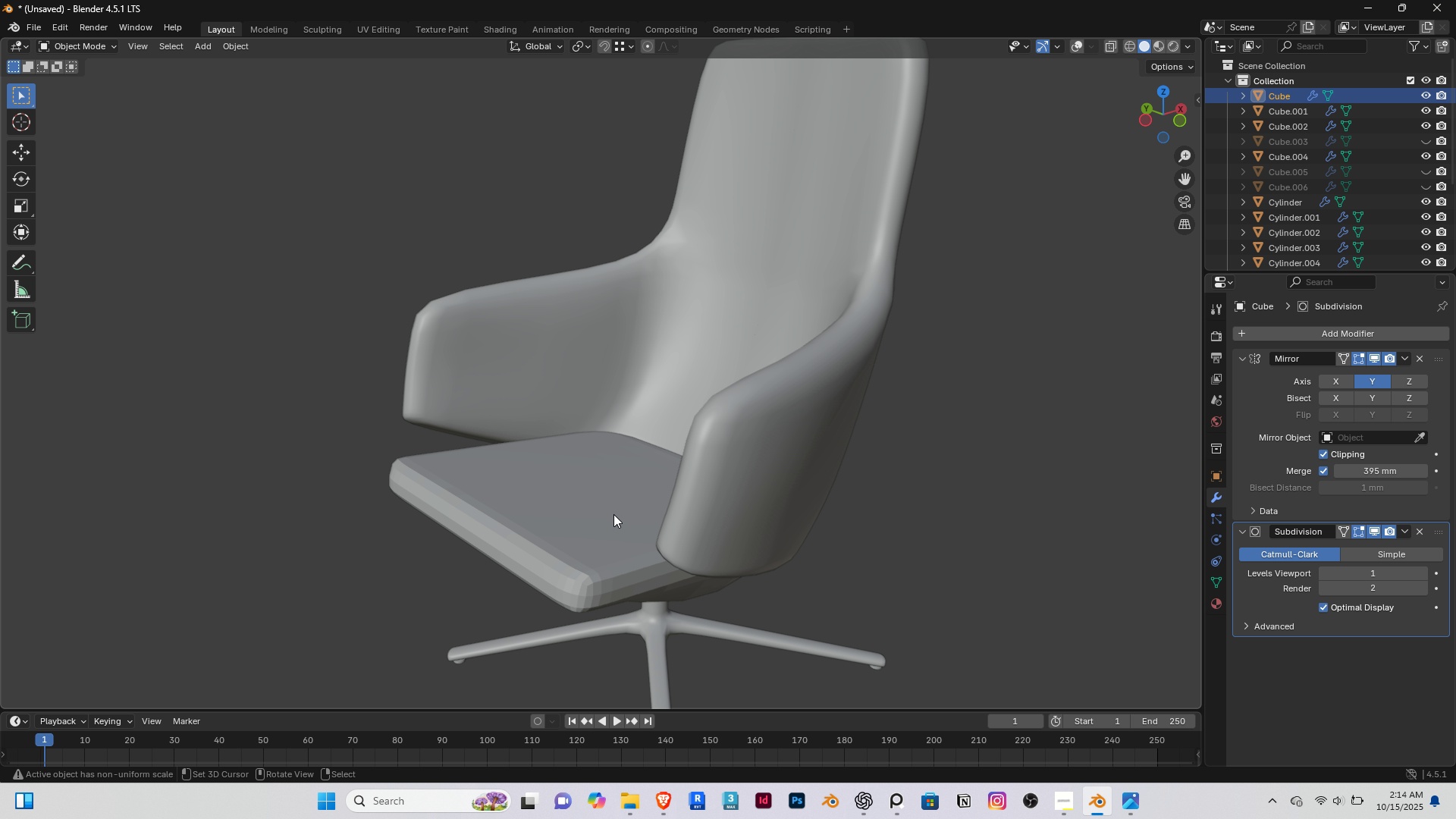 
scroll: coordinate [606, 588], scroll_direction: up, amount: 4.0
 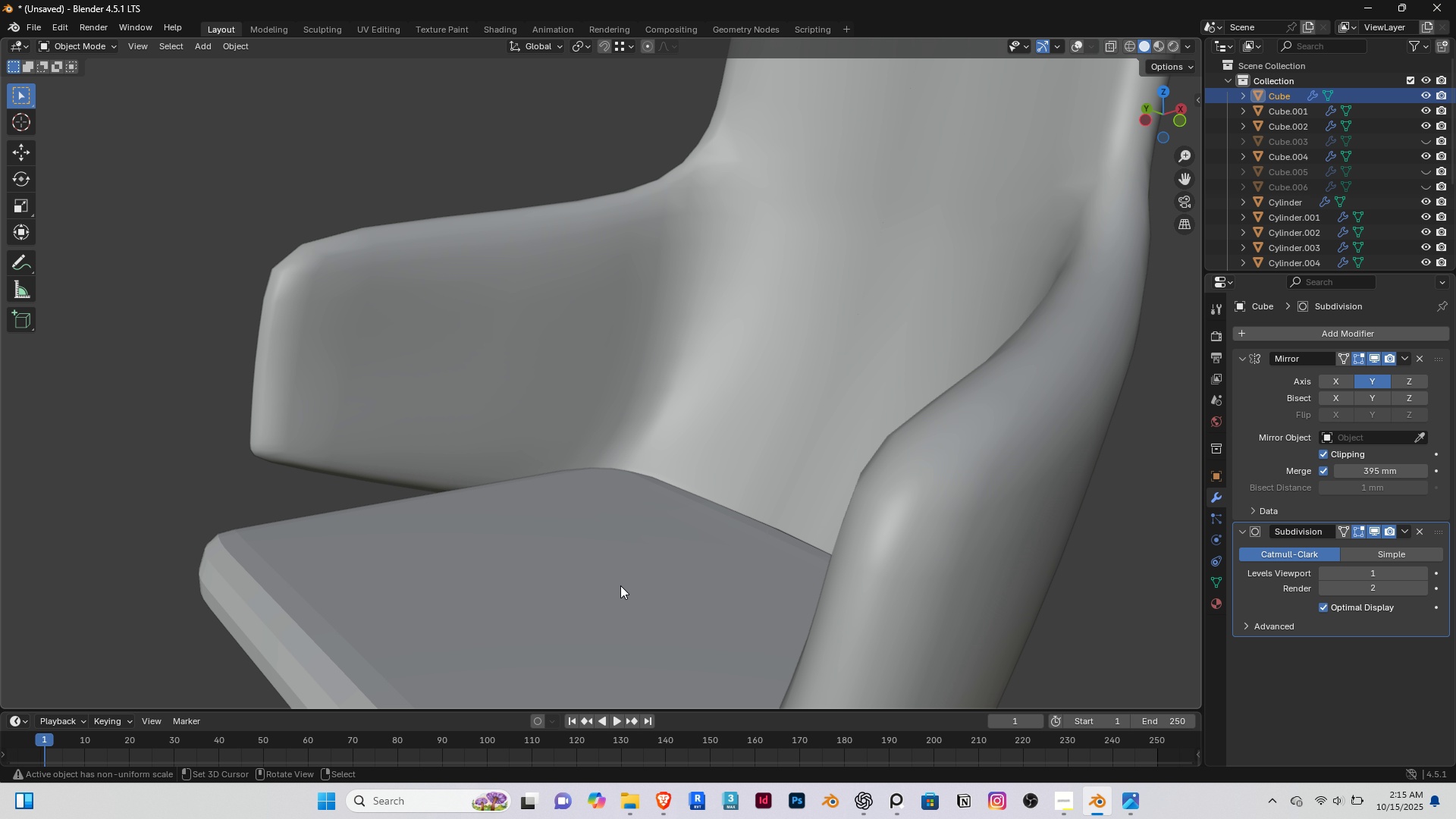 
scroll: coordinate [629, 585], scroll_direction: down, amount: 4.0
 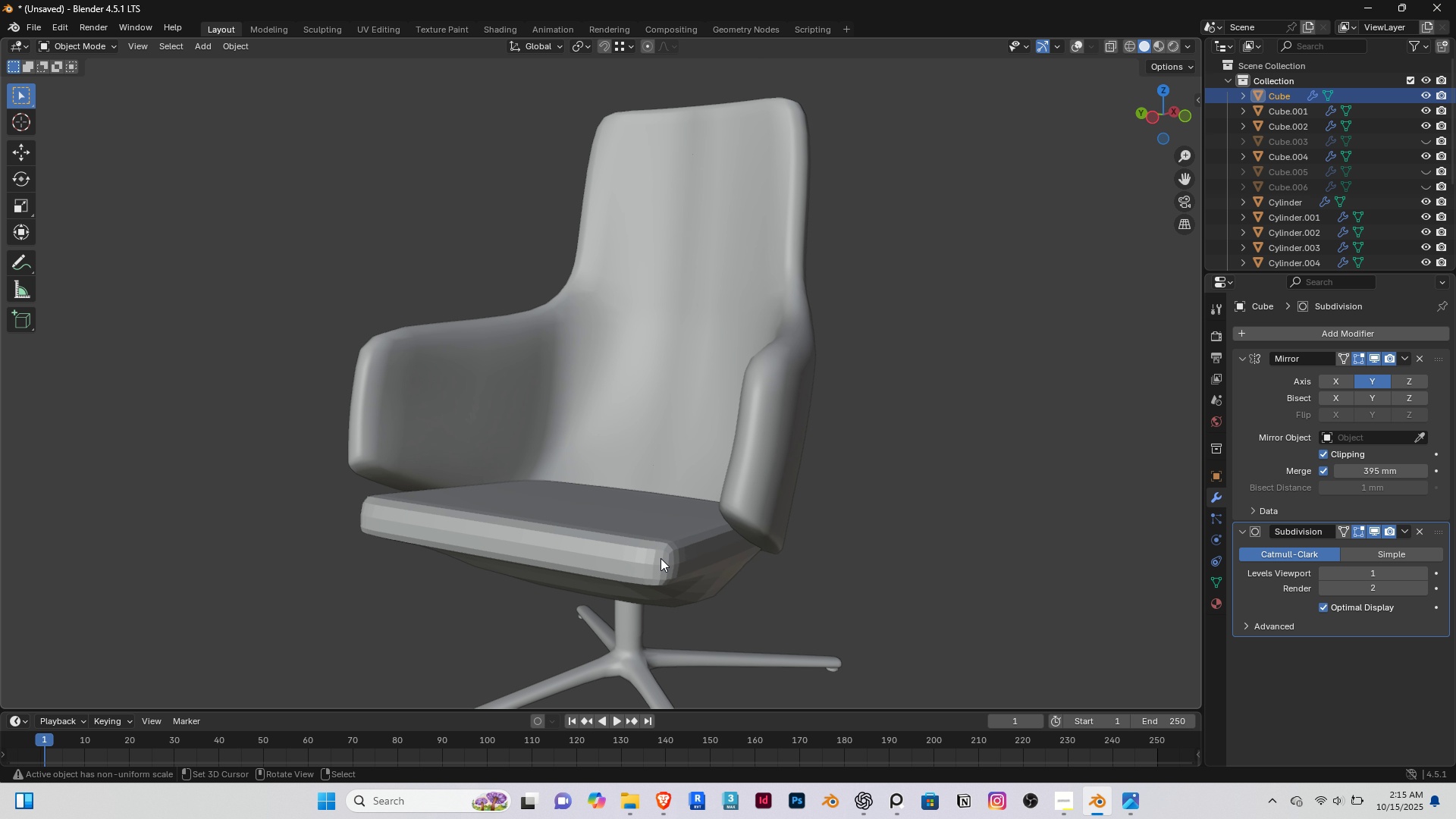 
scroll: coordinate [631, 530], scroll_direction: up, amount: 3.0
 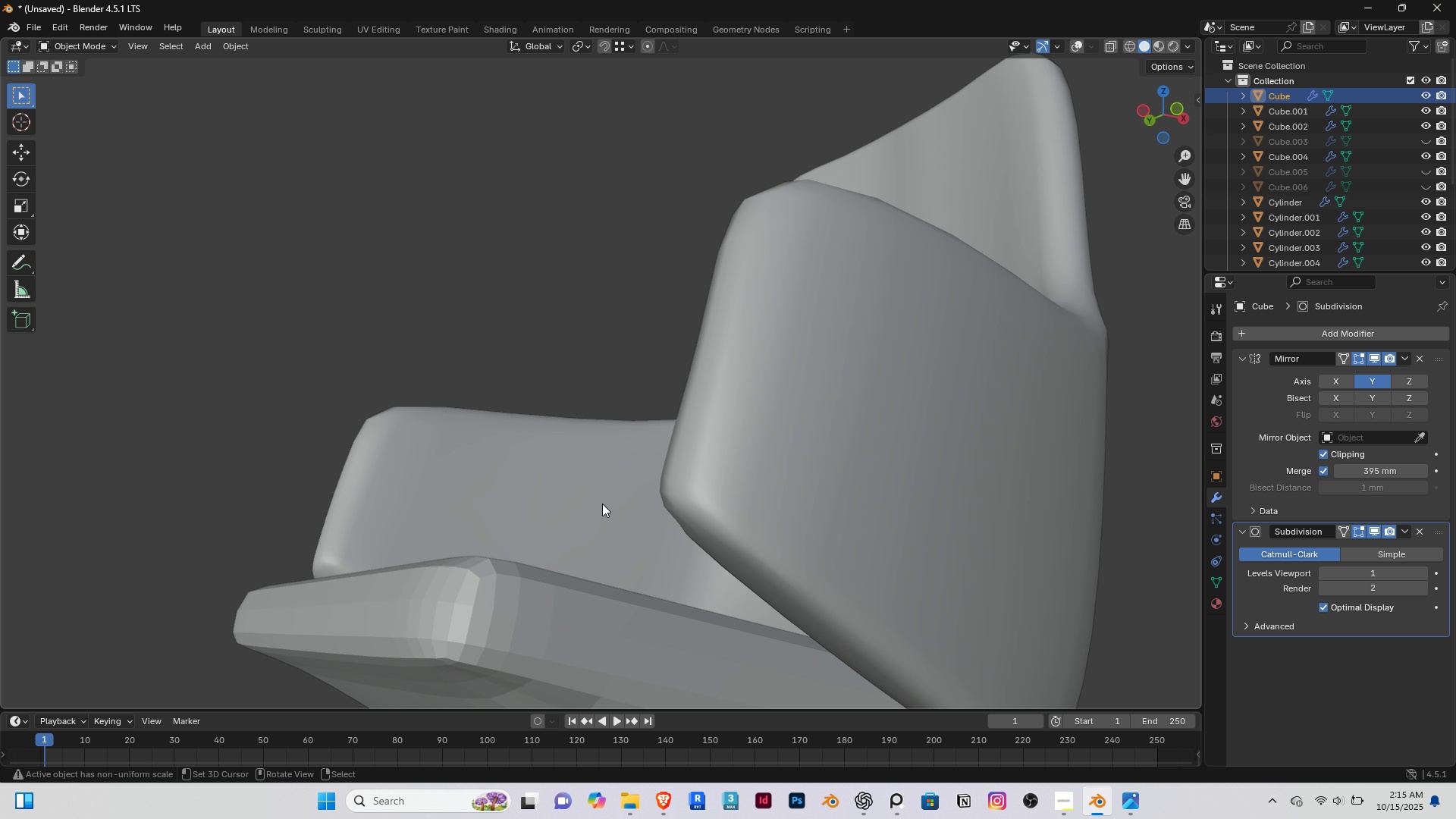 
key(Home)
 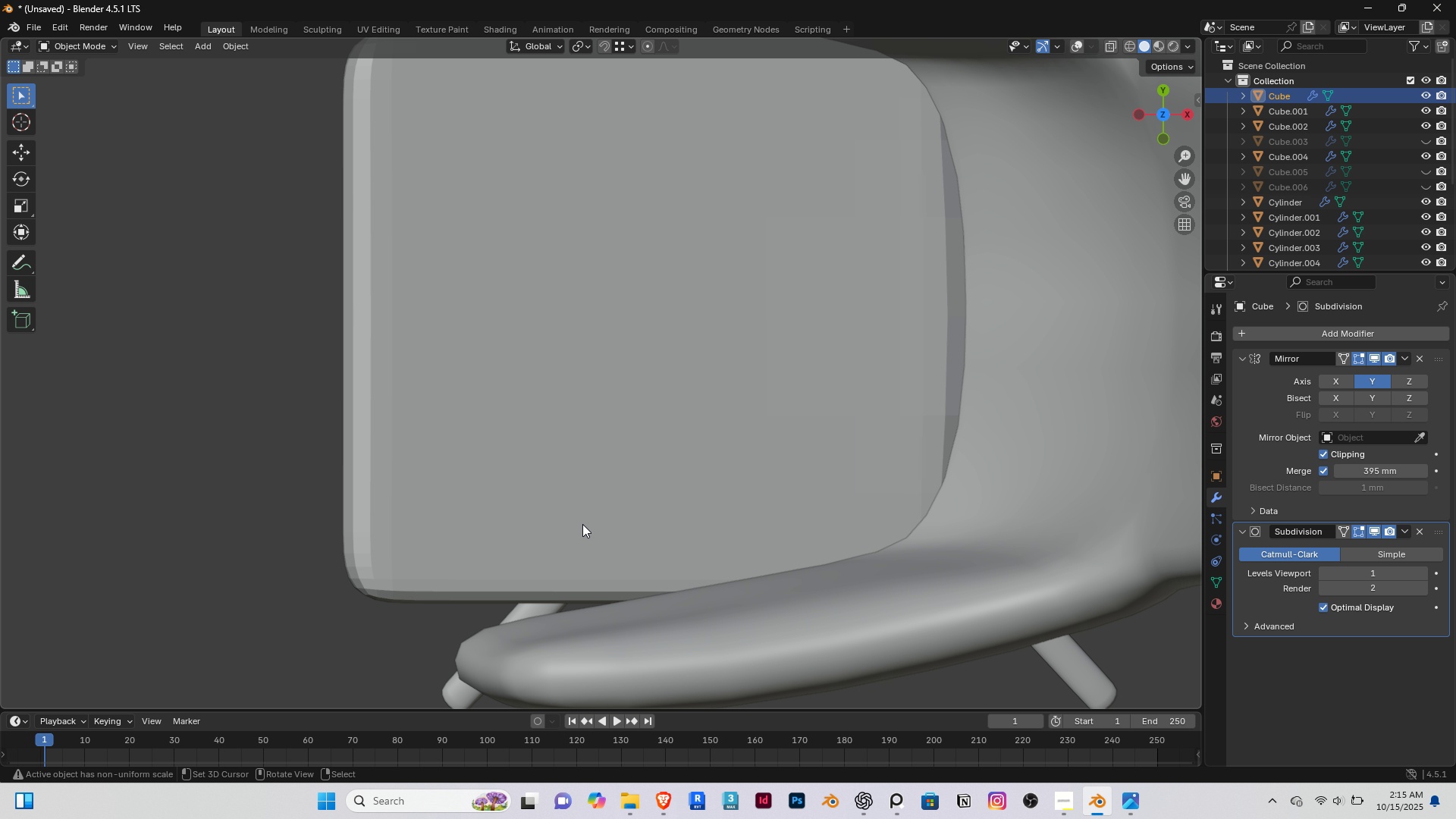 
scroll: coordinate [582, 524], scroll_direction: down, amount: 3.0
 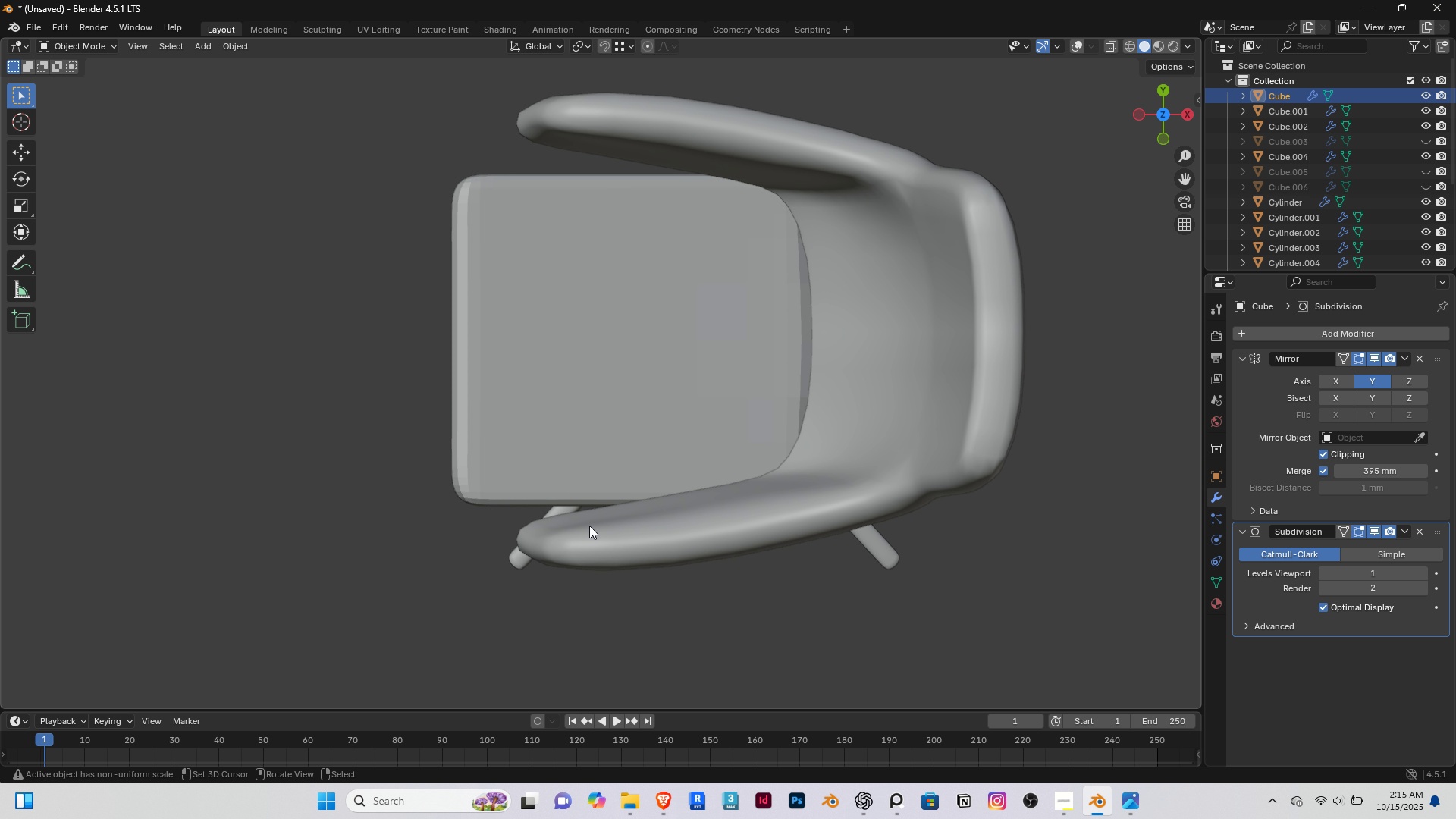 
hold_key(key=ShiftRight, duration=0.38)
 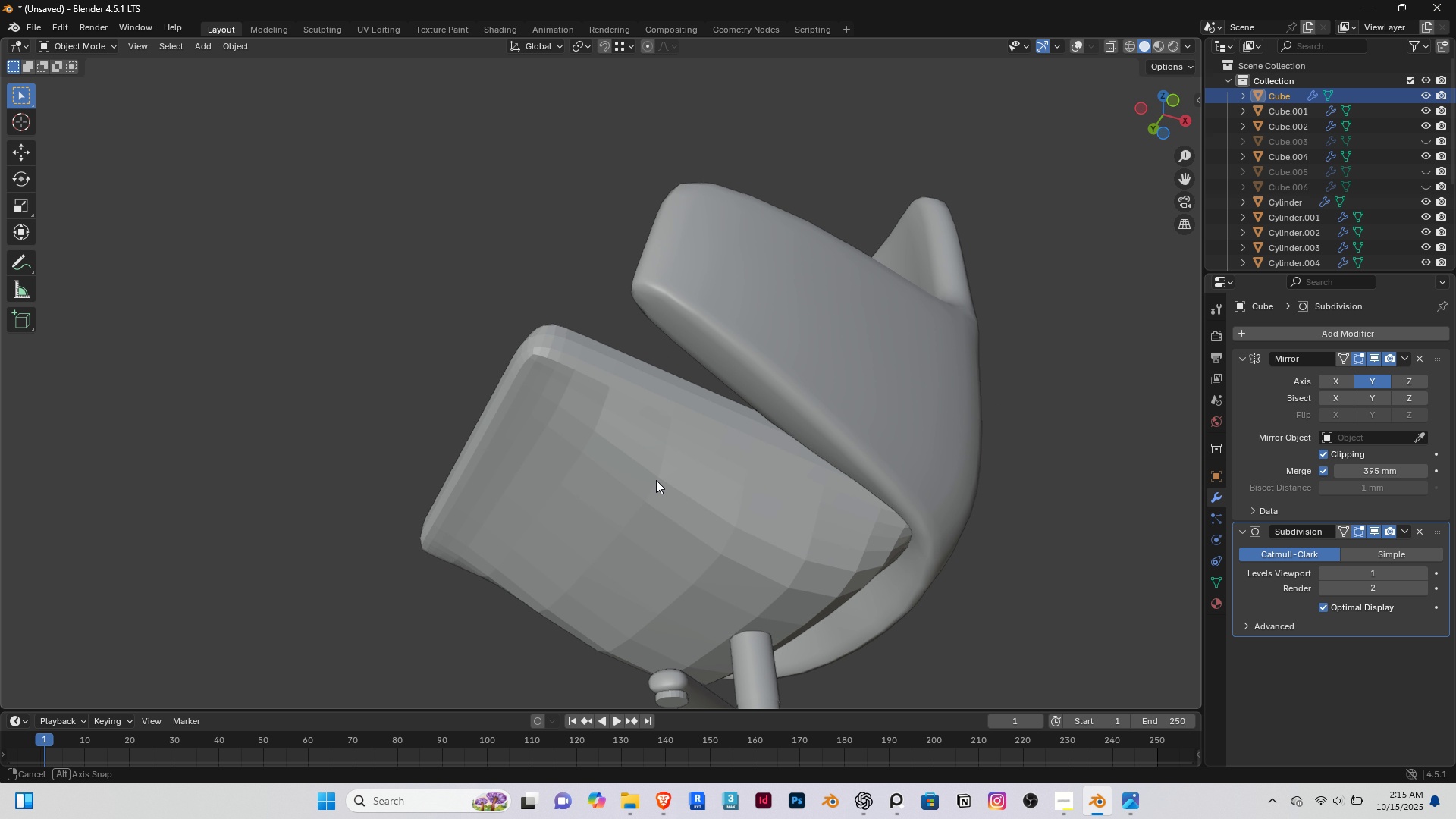 
wait(6.98)
 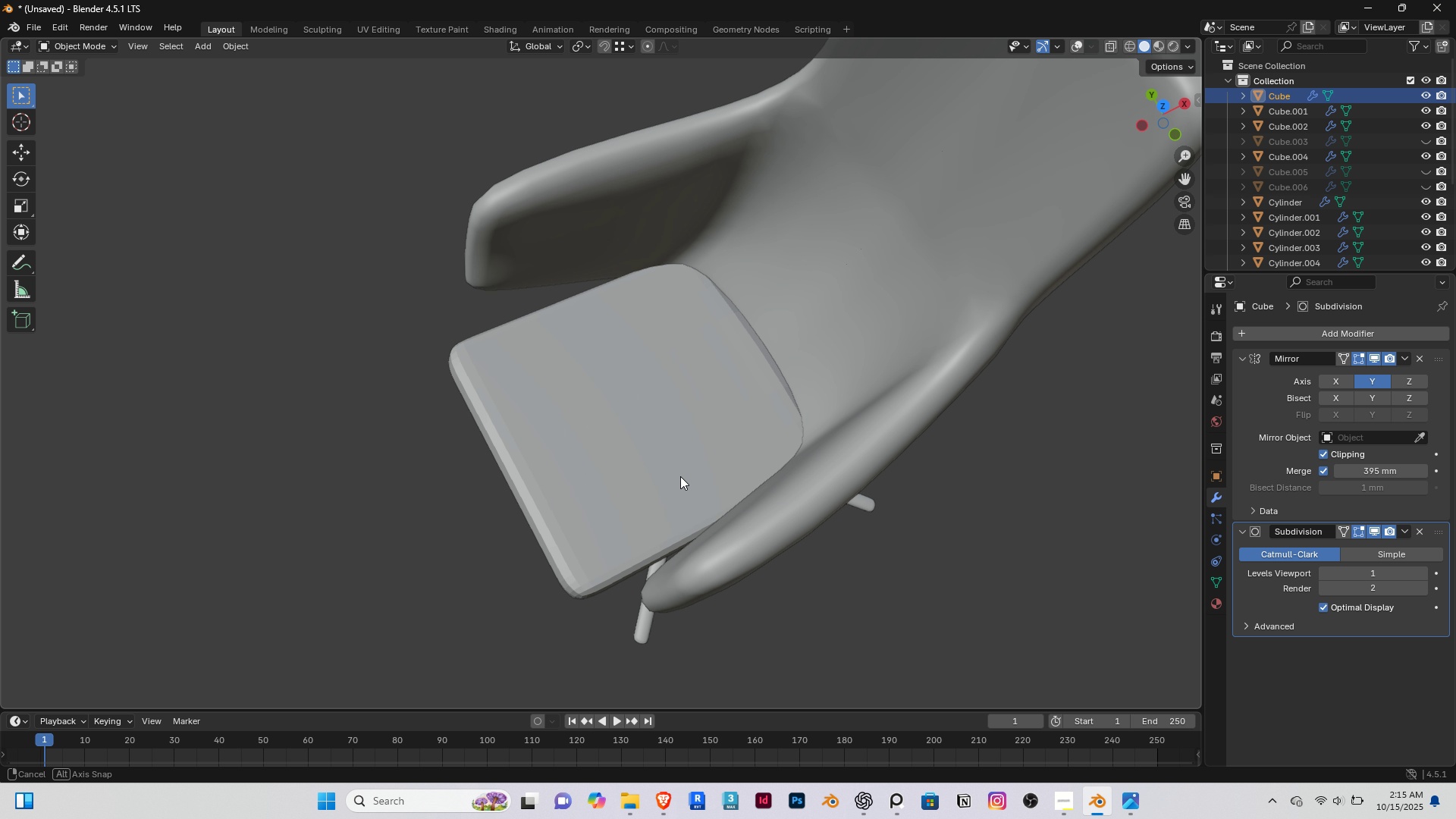 
left_click([293, 399])
 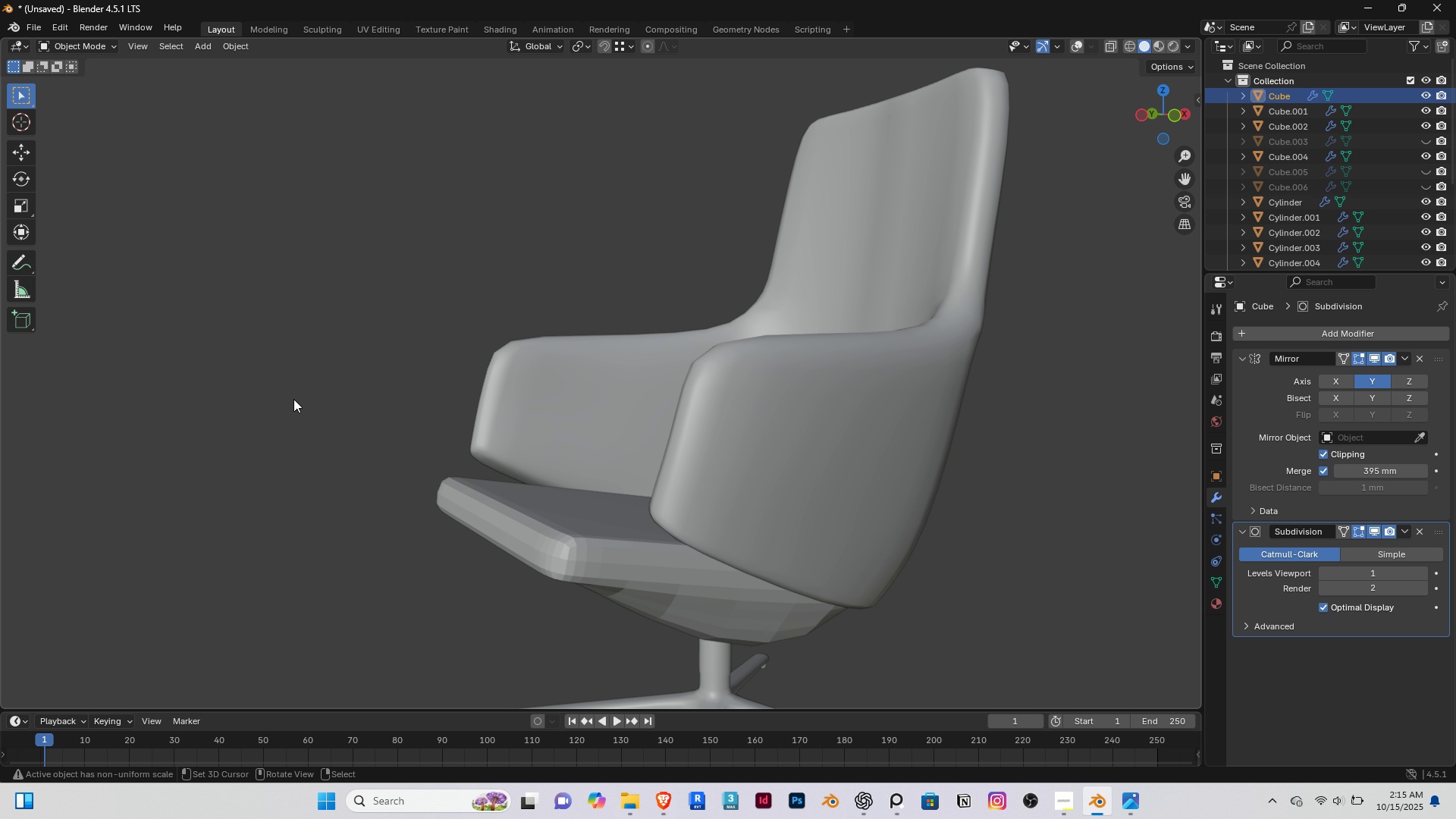 
key(Control+S)
 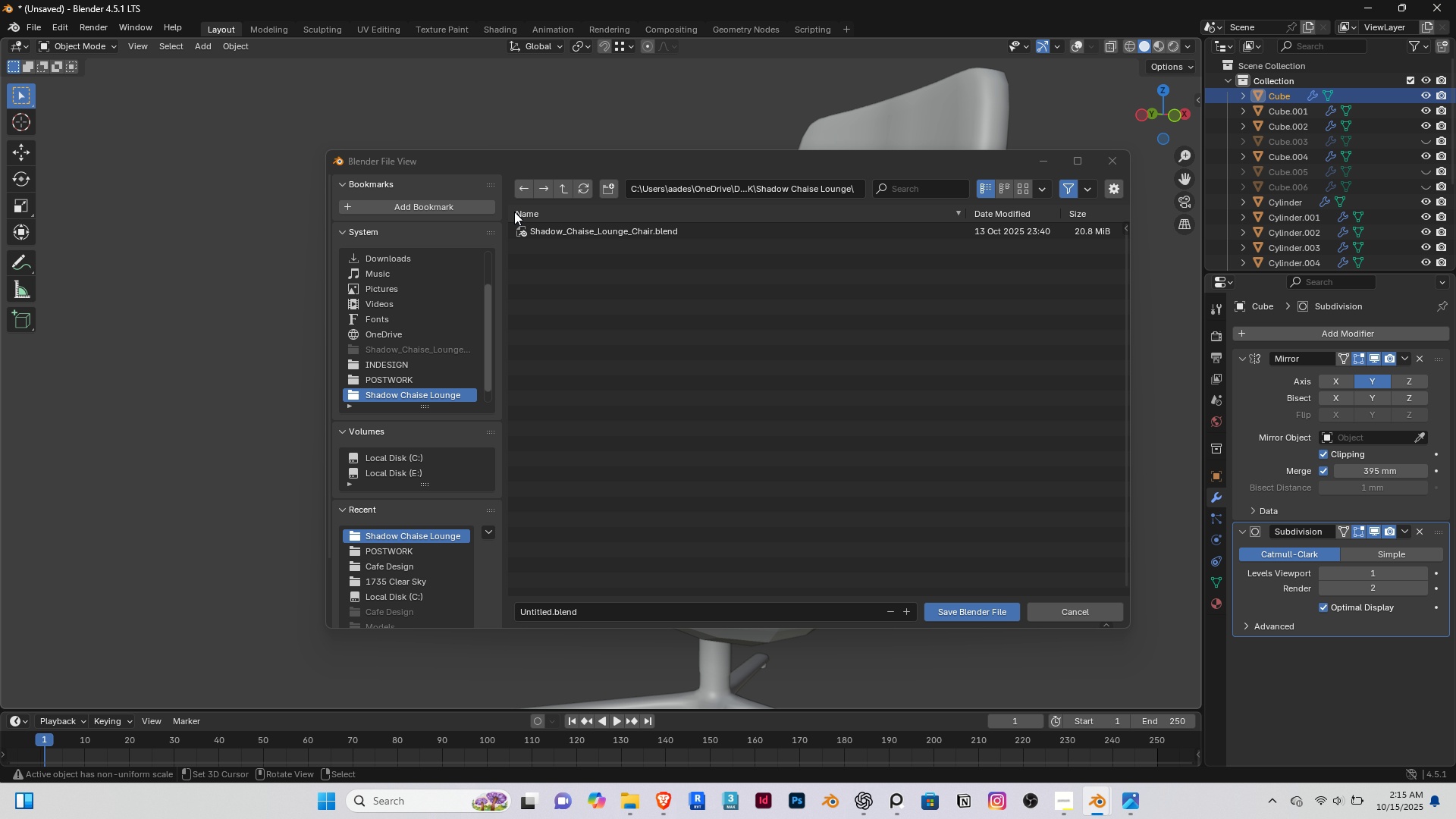 
left_click([523, 184])
 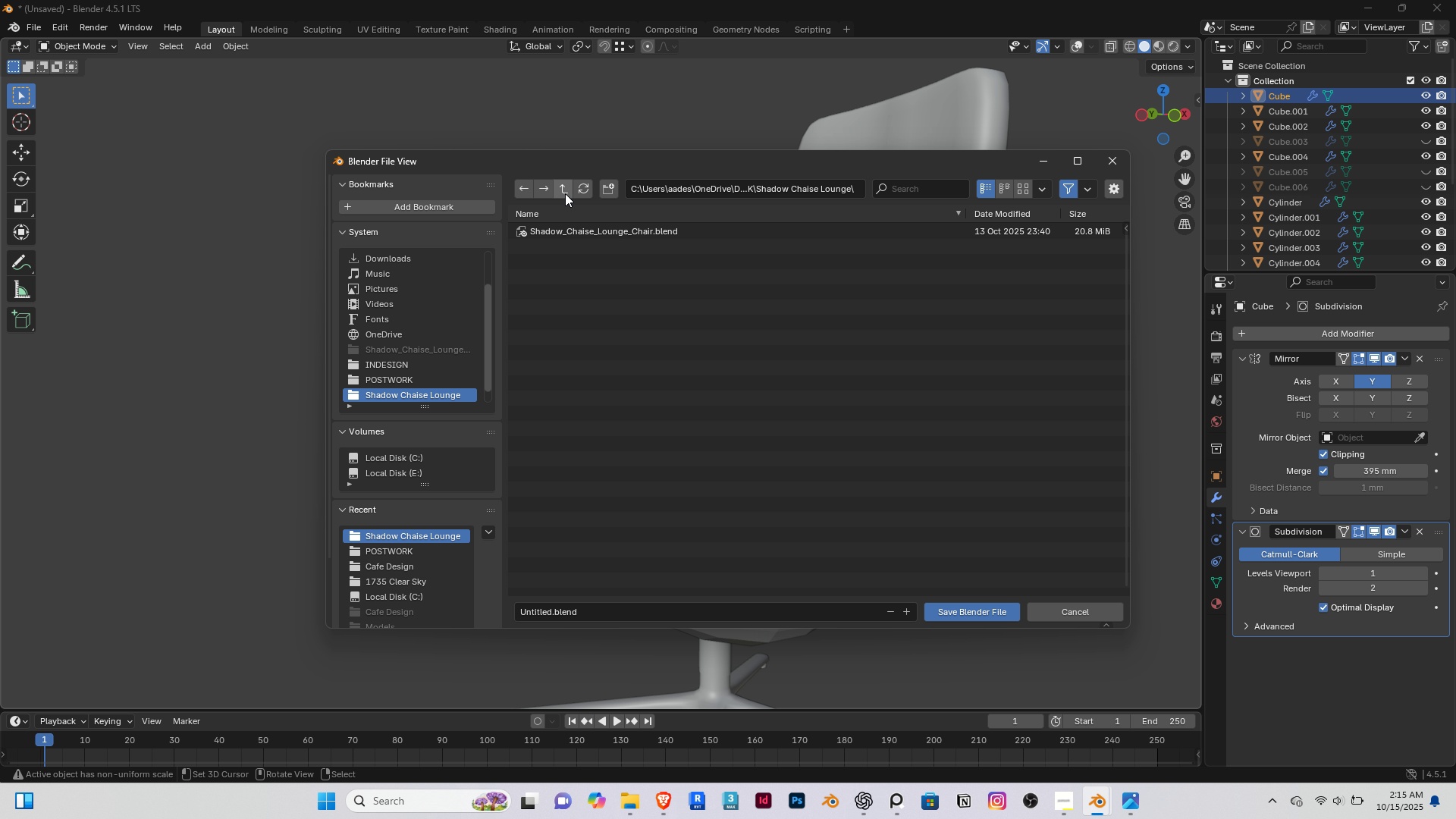 
left_click([566, 193])
 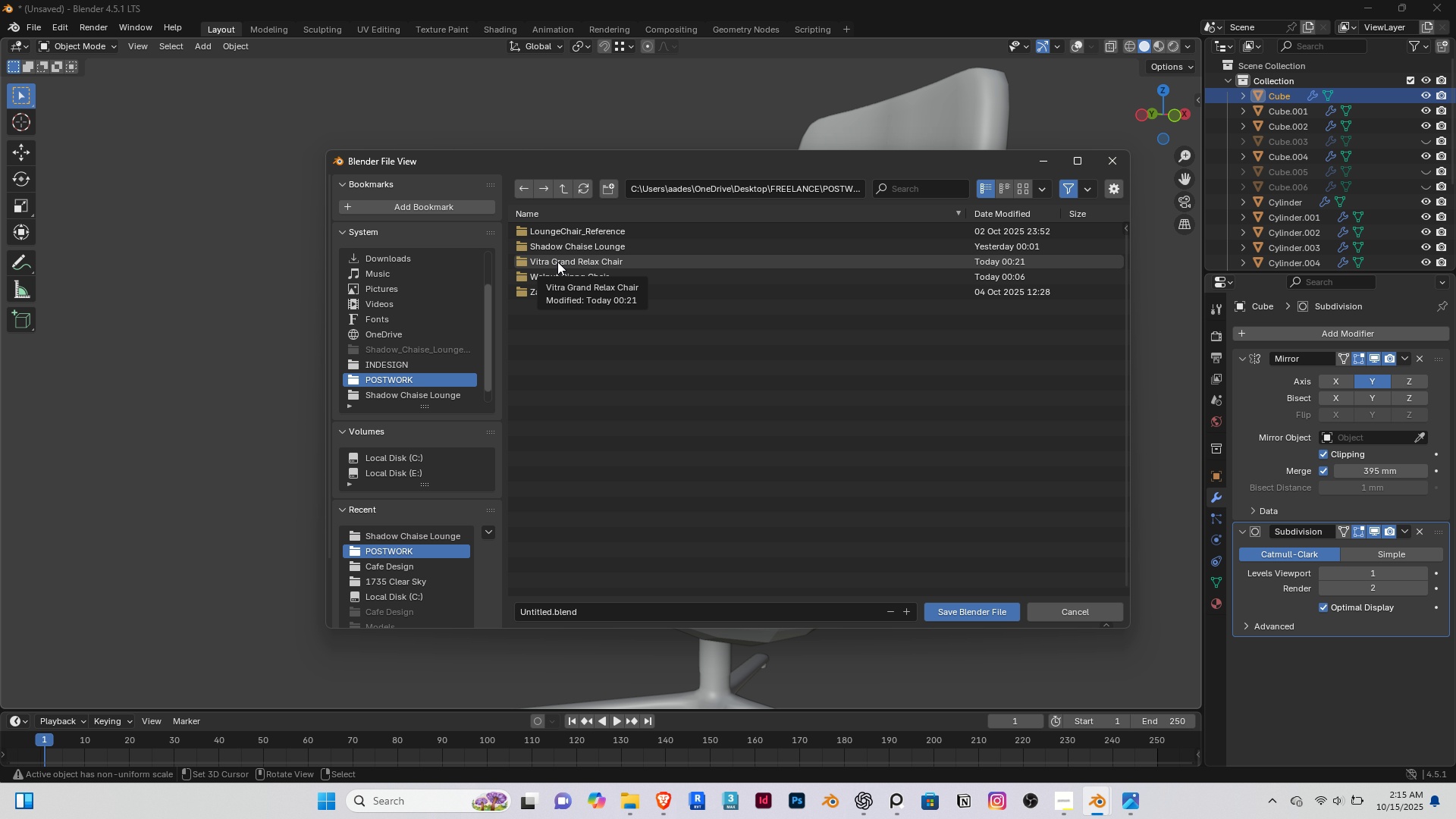 
double_click([557, 262])
 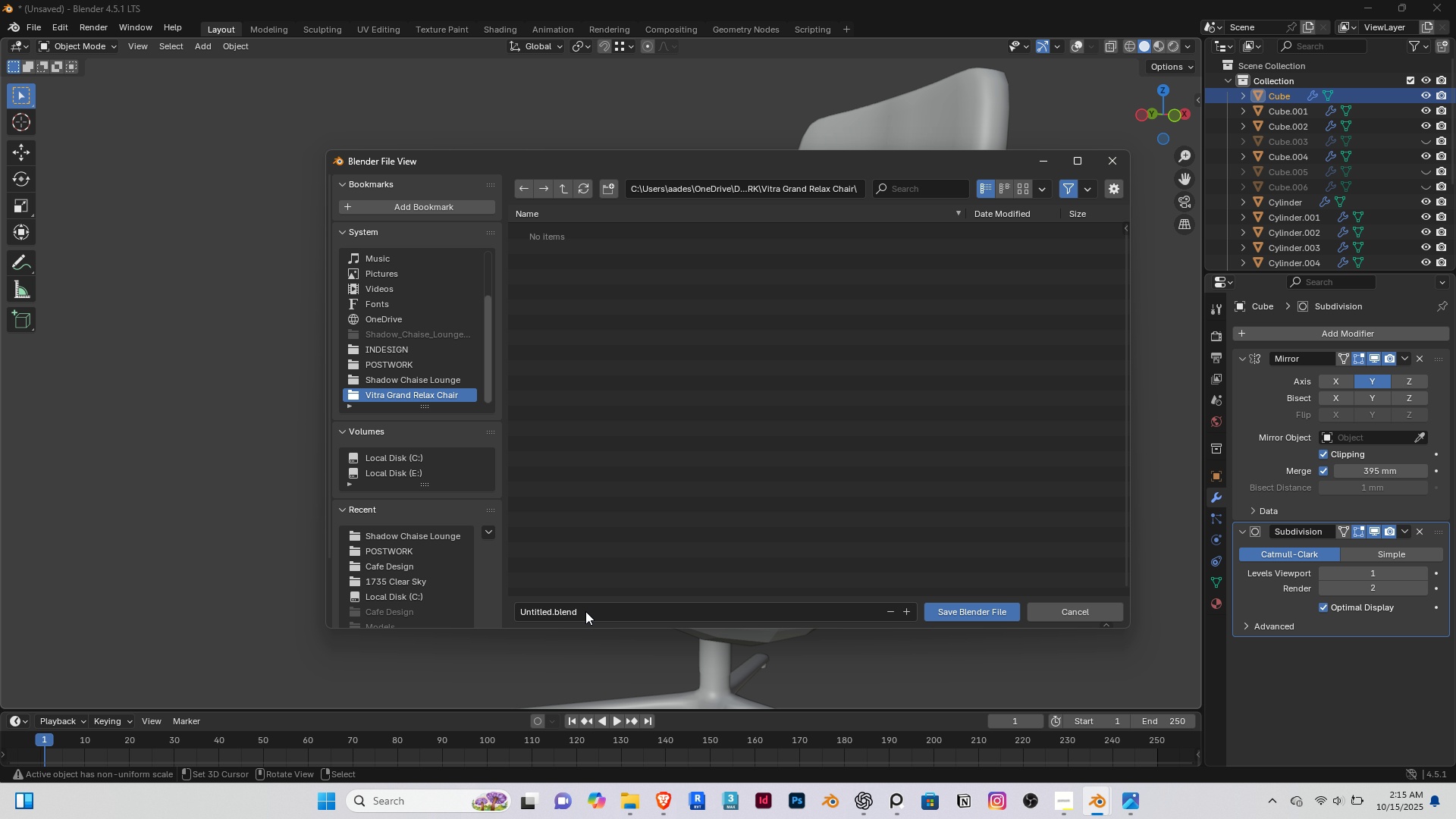 
left_click([585, 611])
 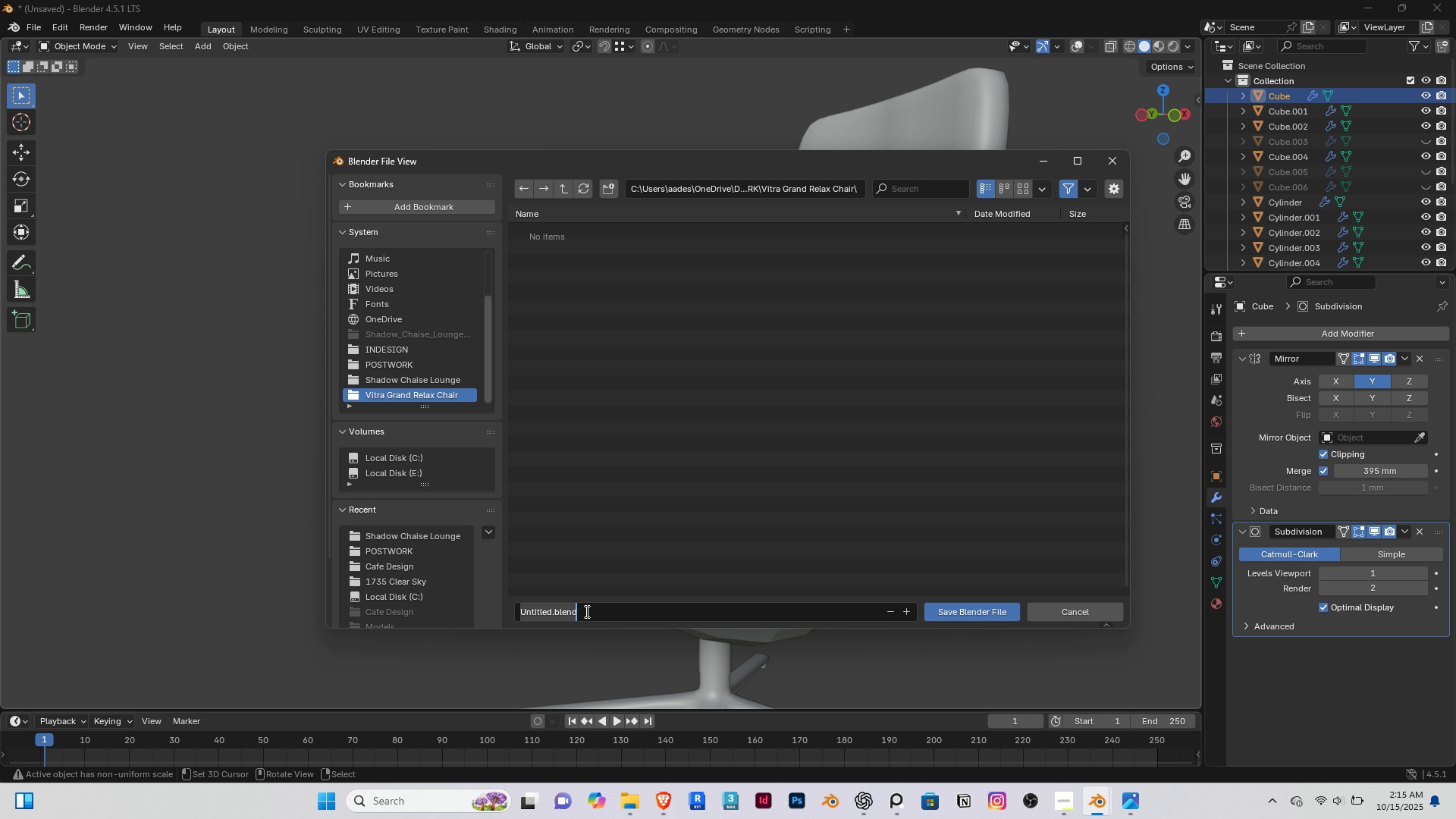 
type(Vitra Grand Relaz Chair)
 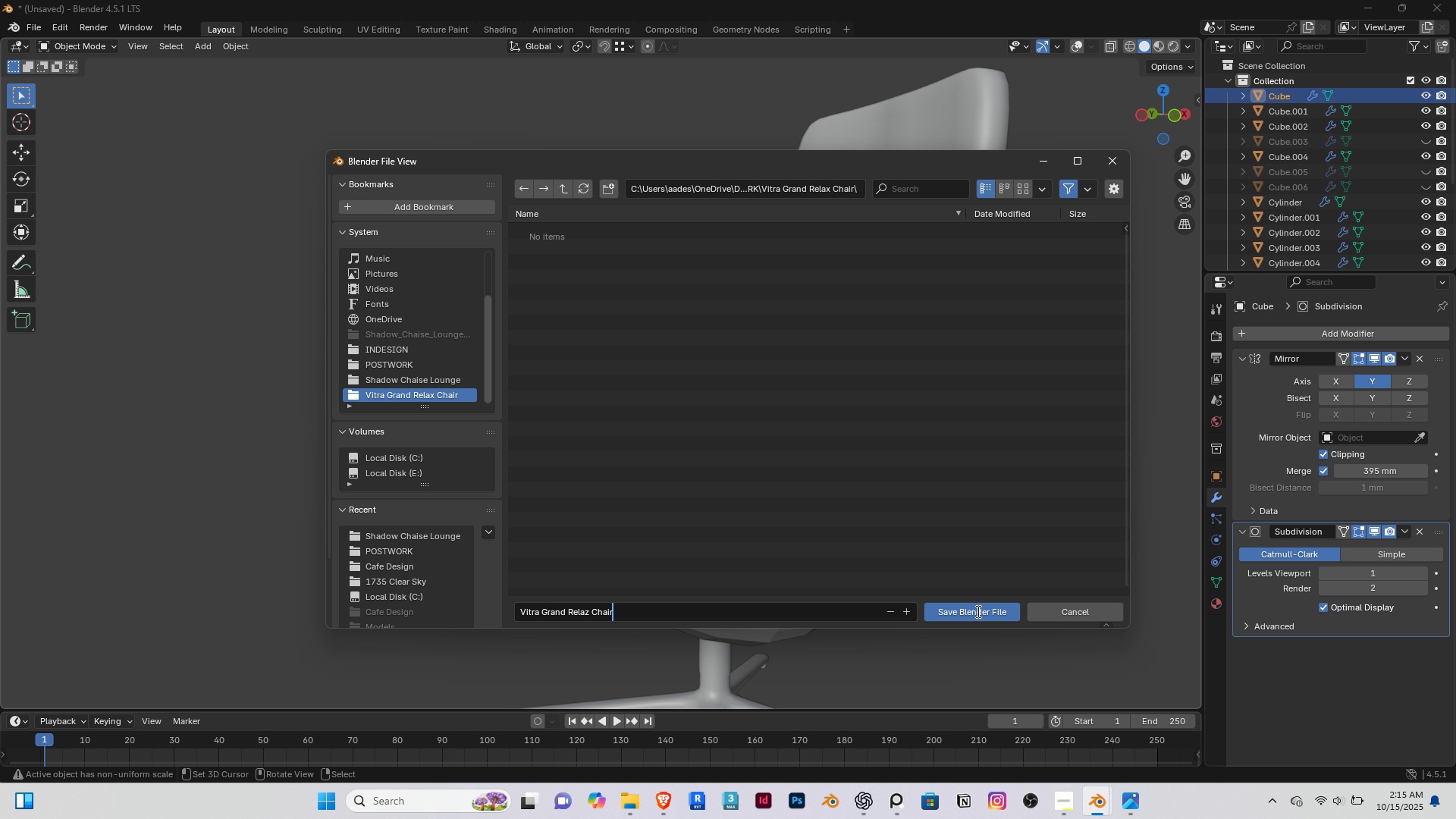 
double_click([984, 613])
 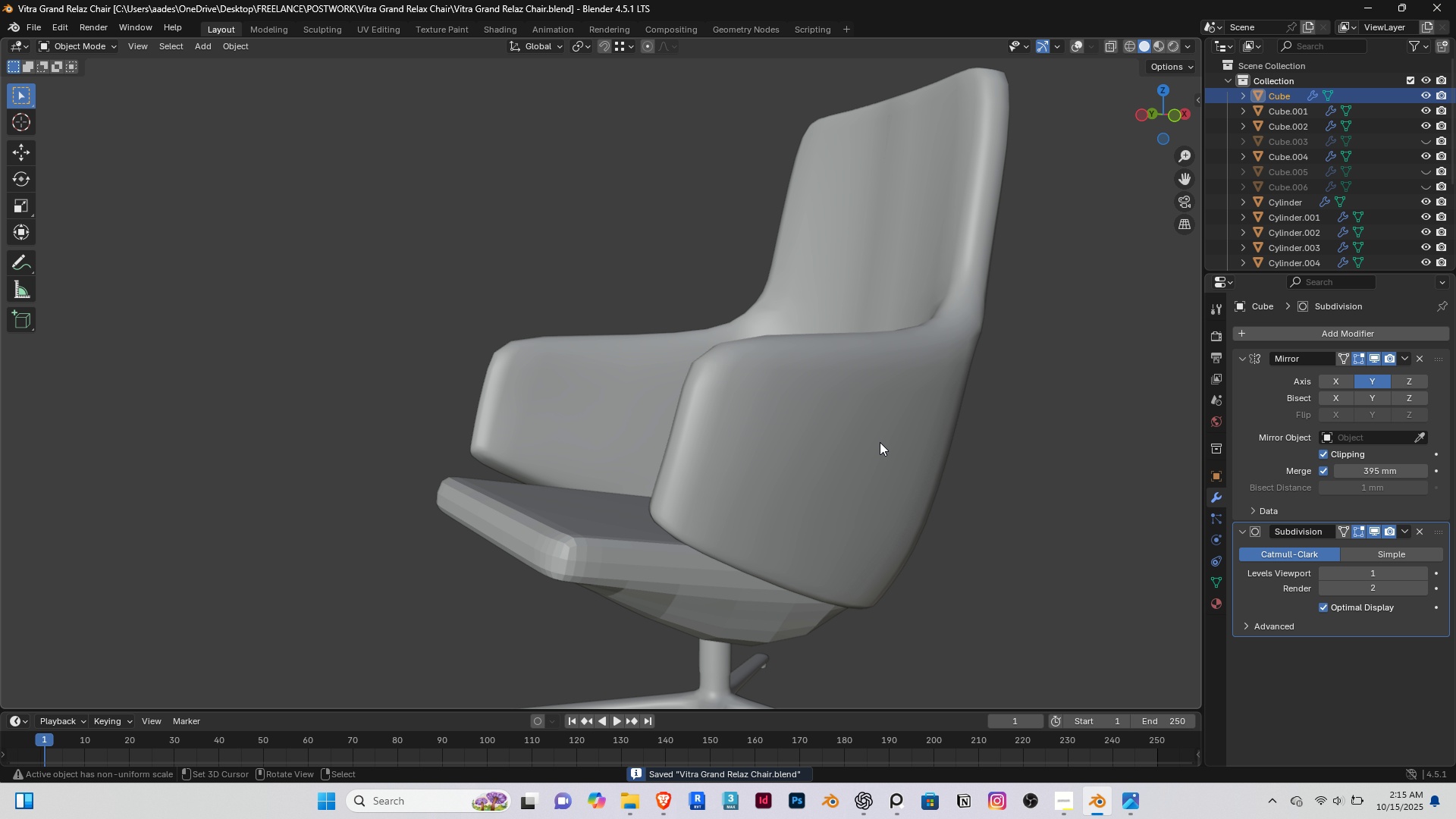 
scroll: coordinate [949, 425], scroll_direction: up, amount: 2.0
 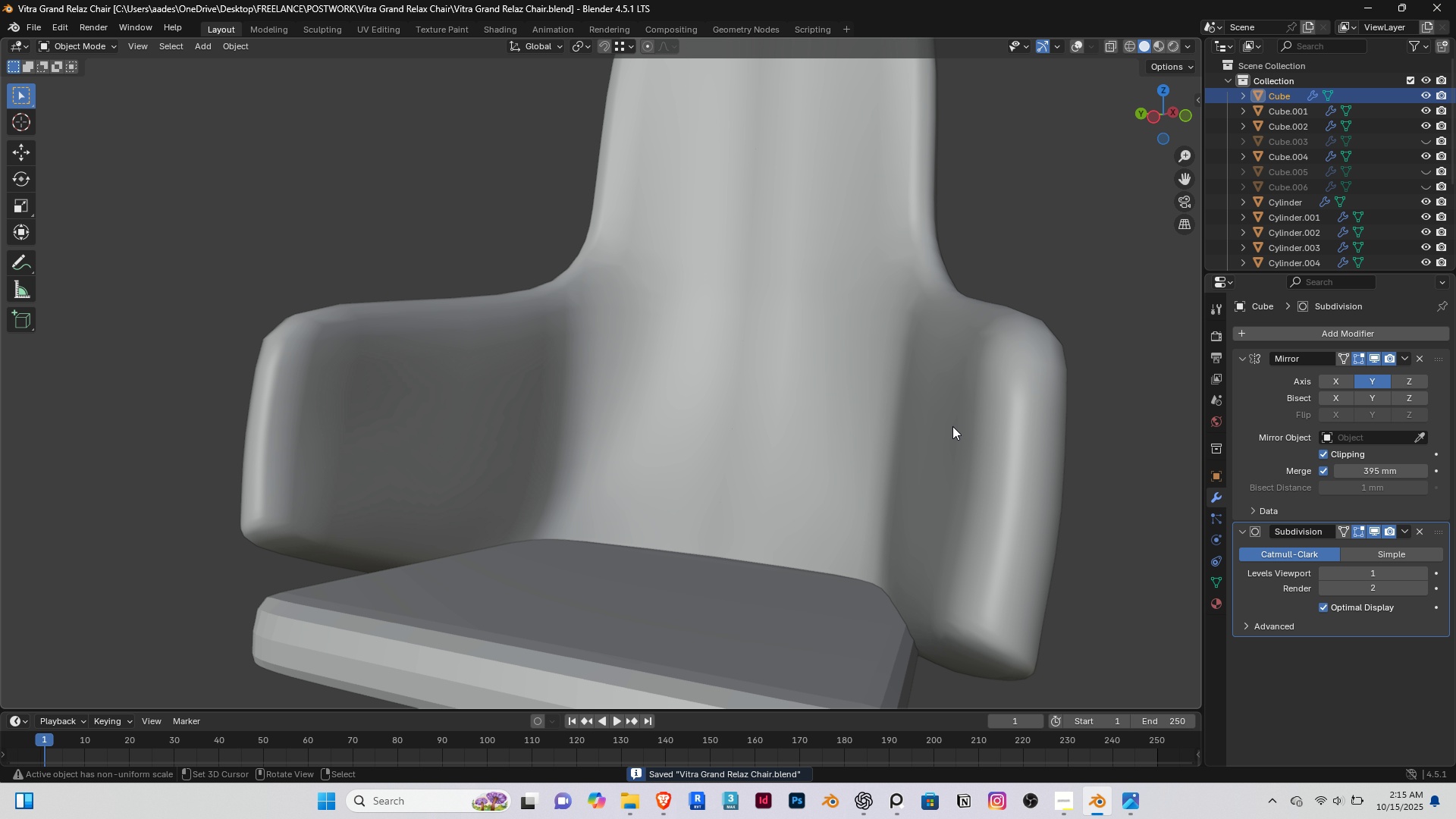 
scroll: coordinate [612, 485], scroll_direction: down, amount: 8.0
 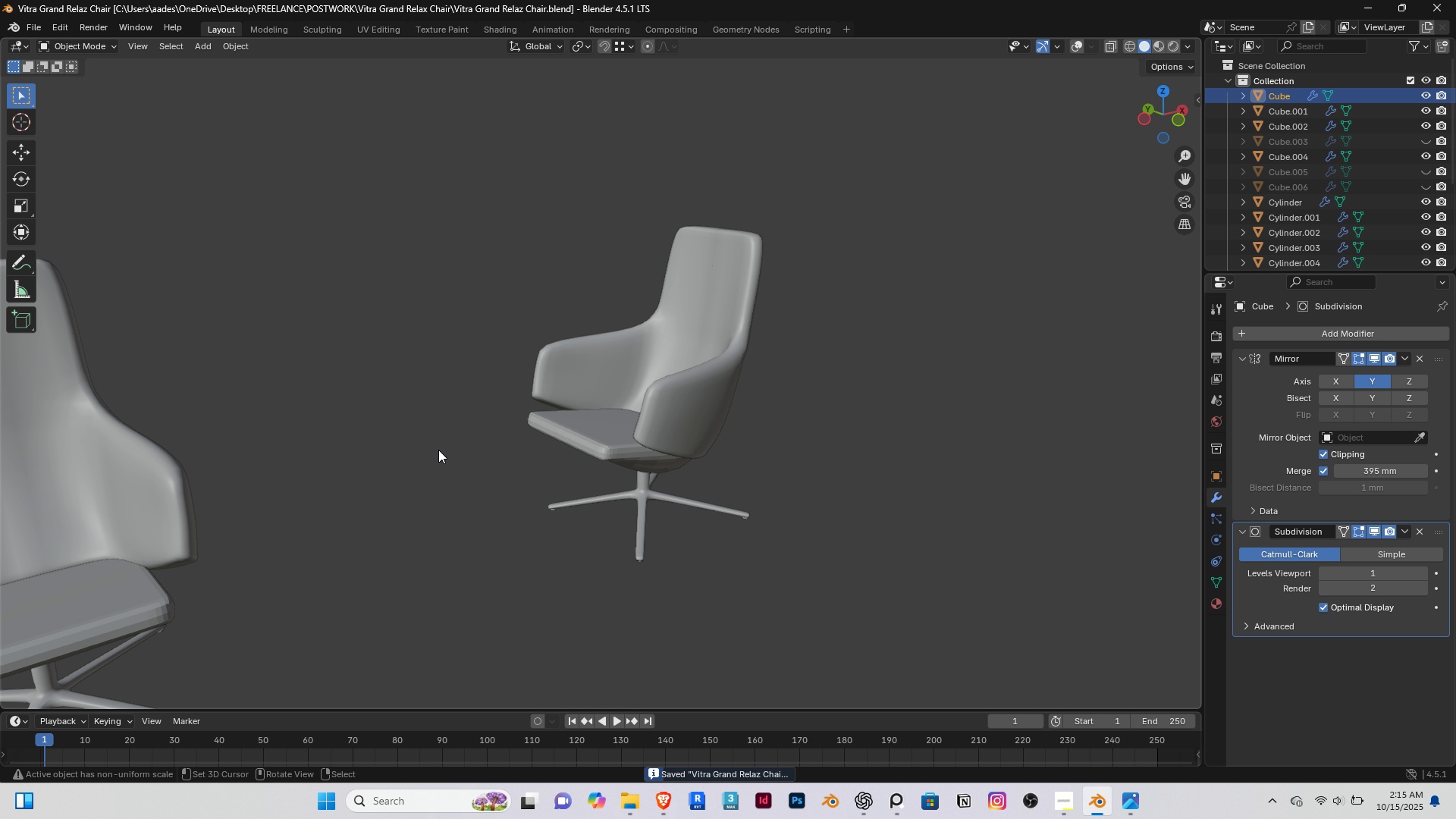 
left_click([438, 450])
 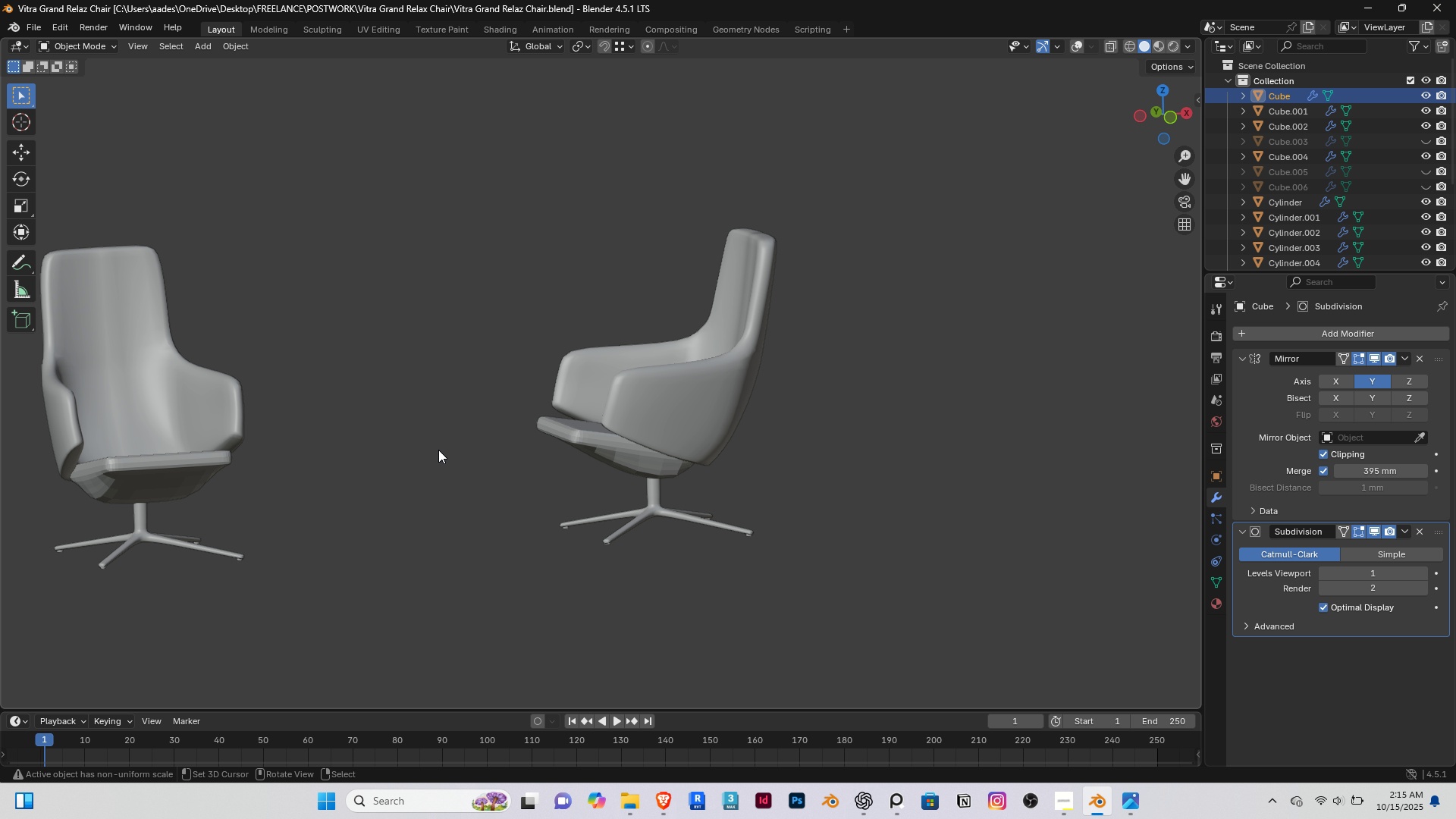 
key(End)
 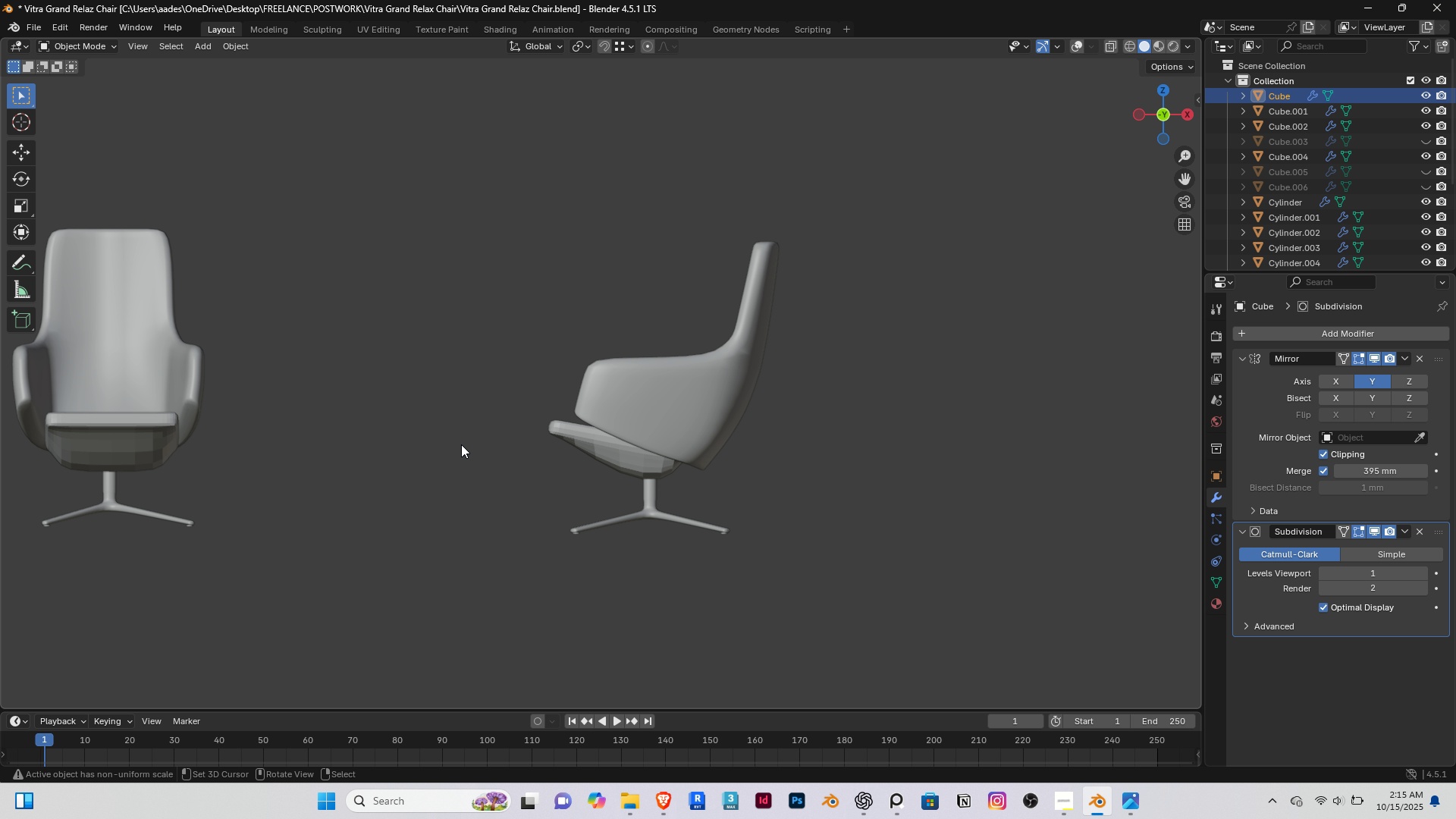 
key(Slash)
 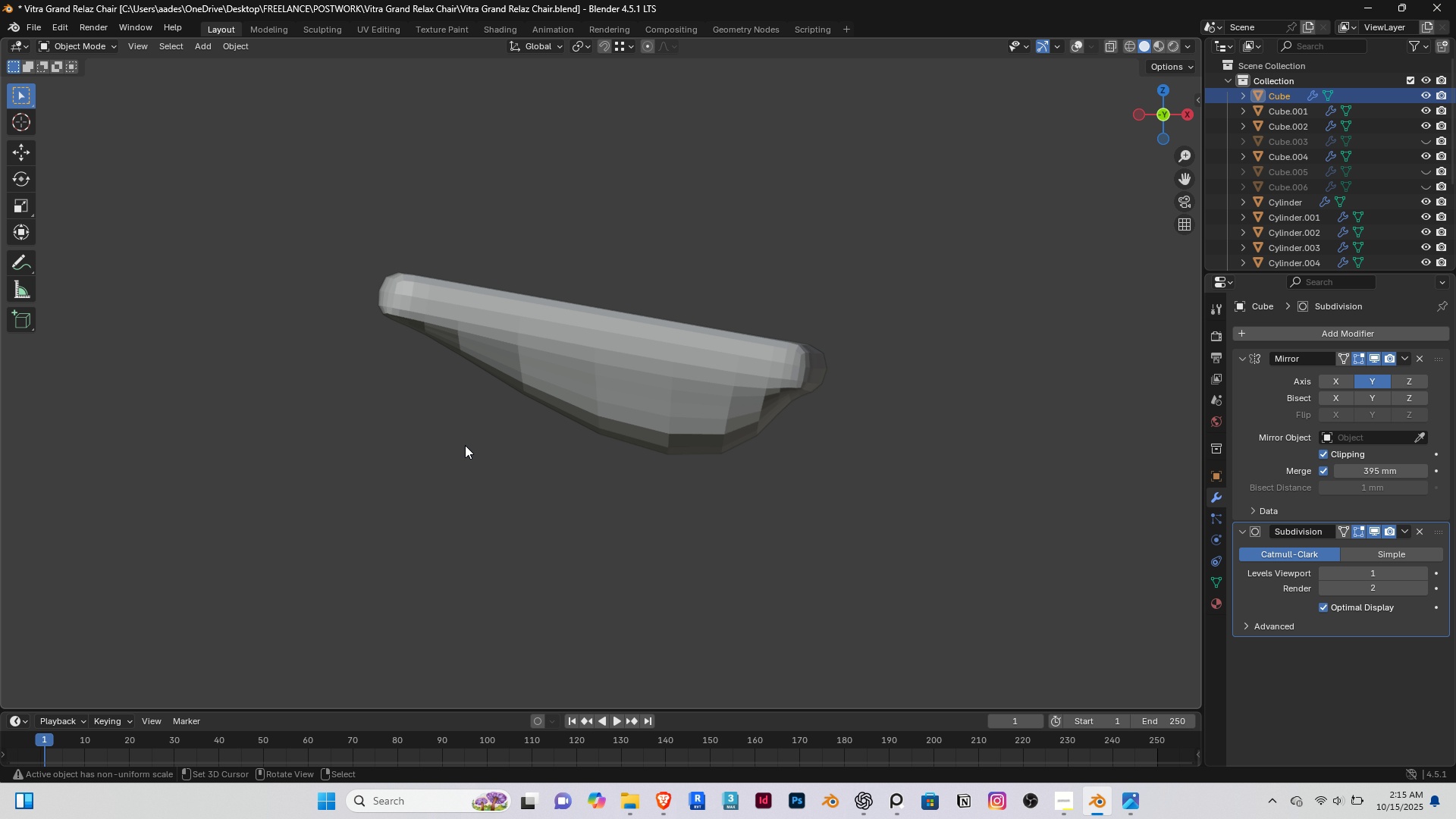 
key(End)
 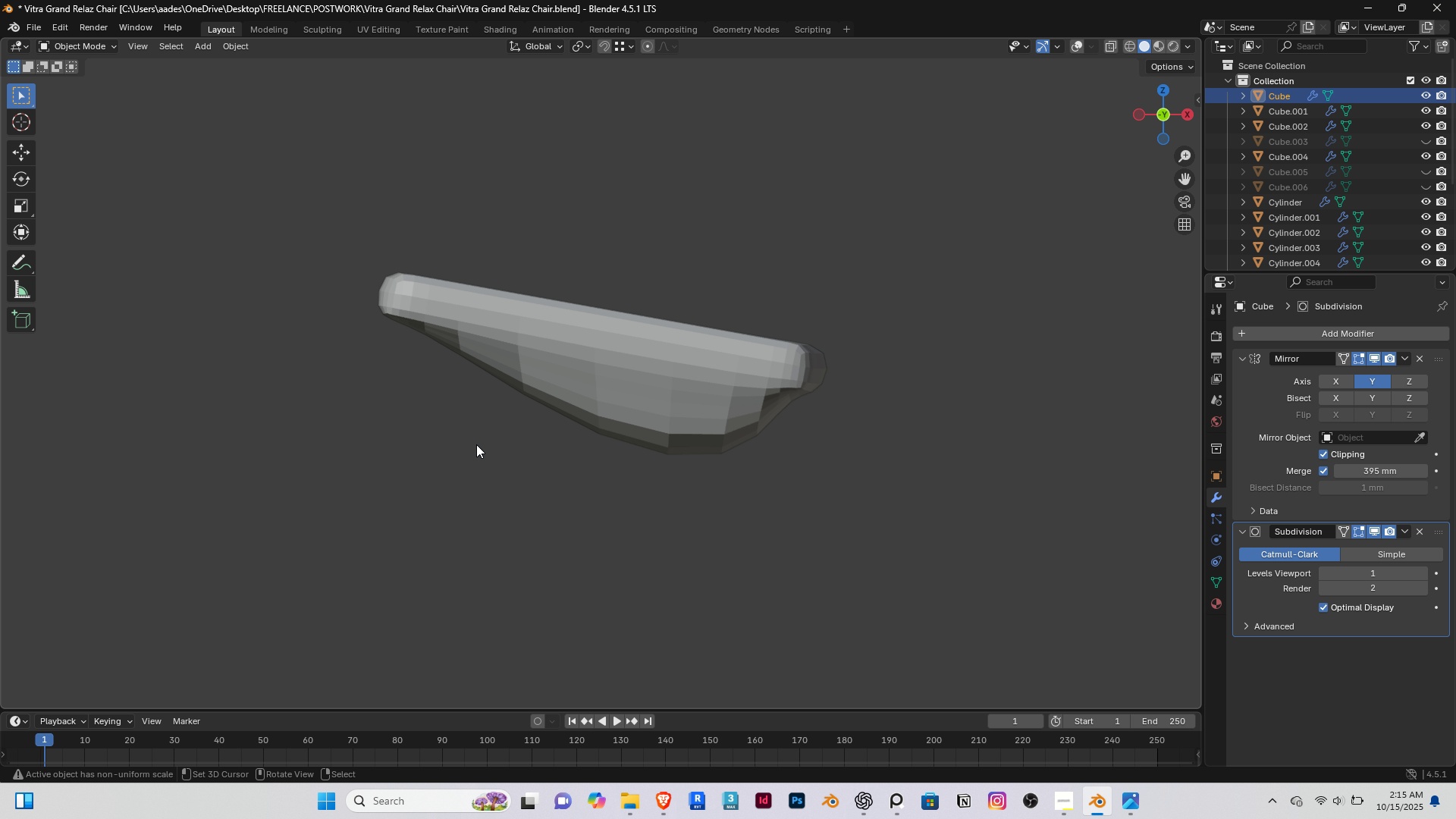 
key(End)
 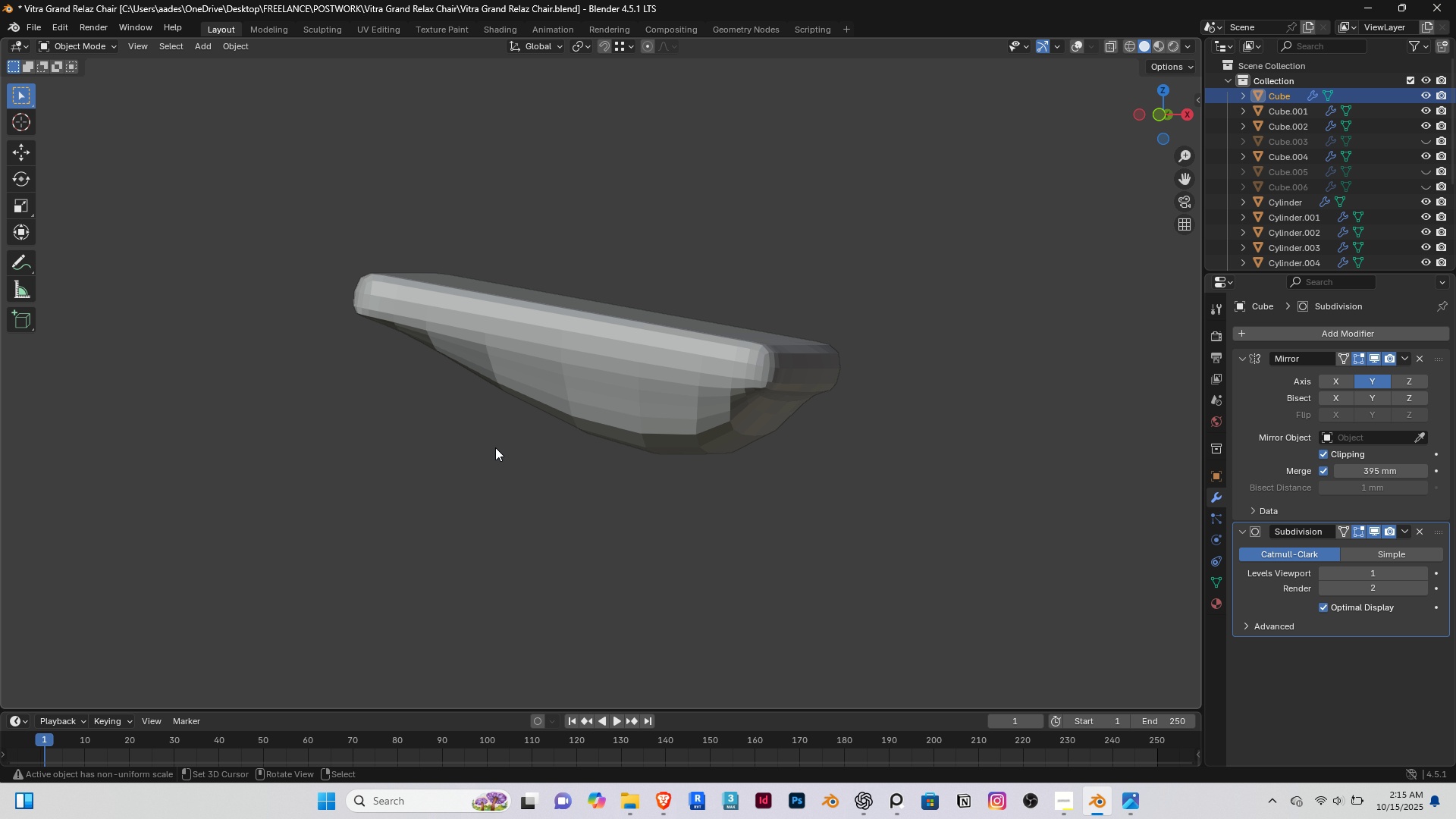 
key(PageDown)
 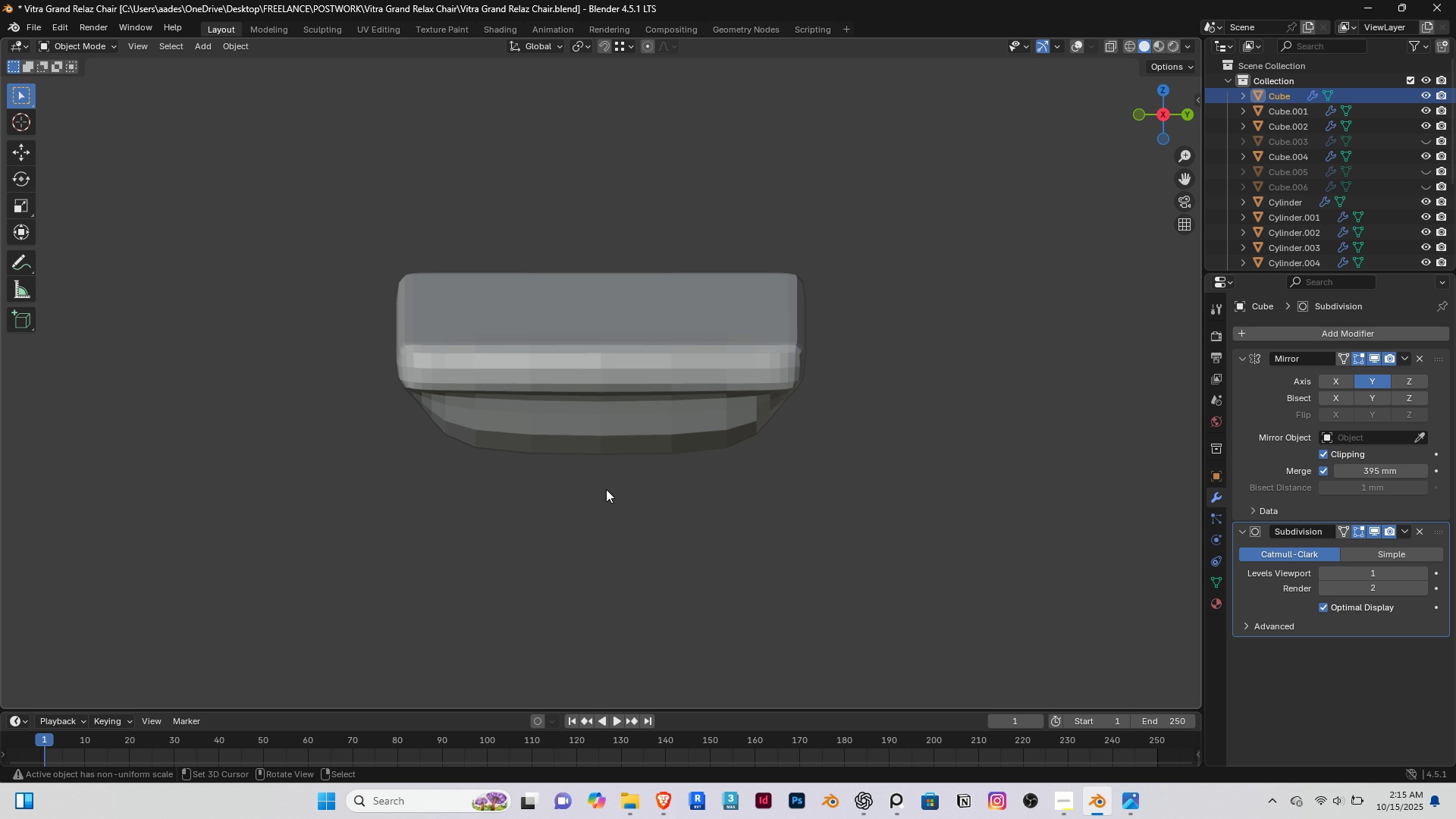 
key(End)
 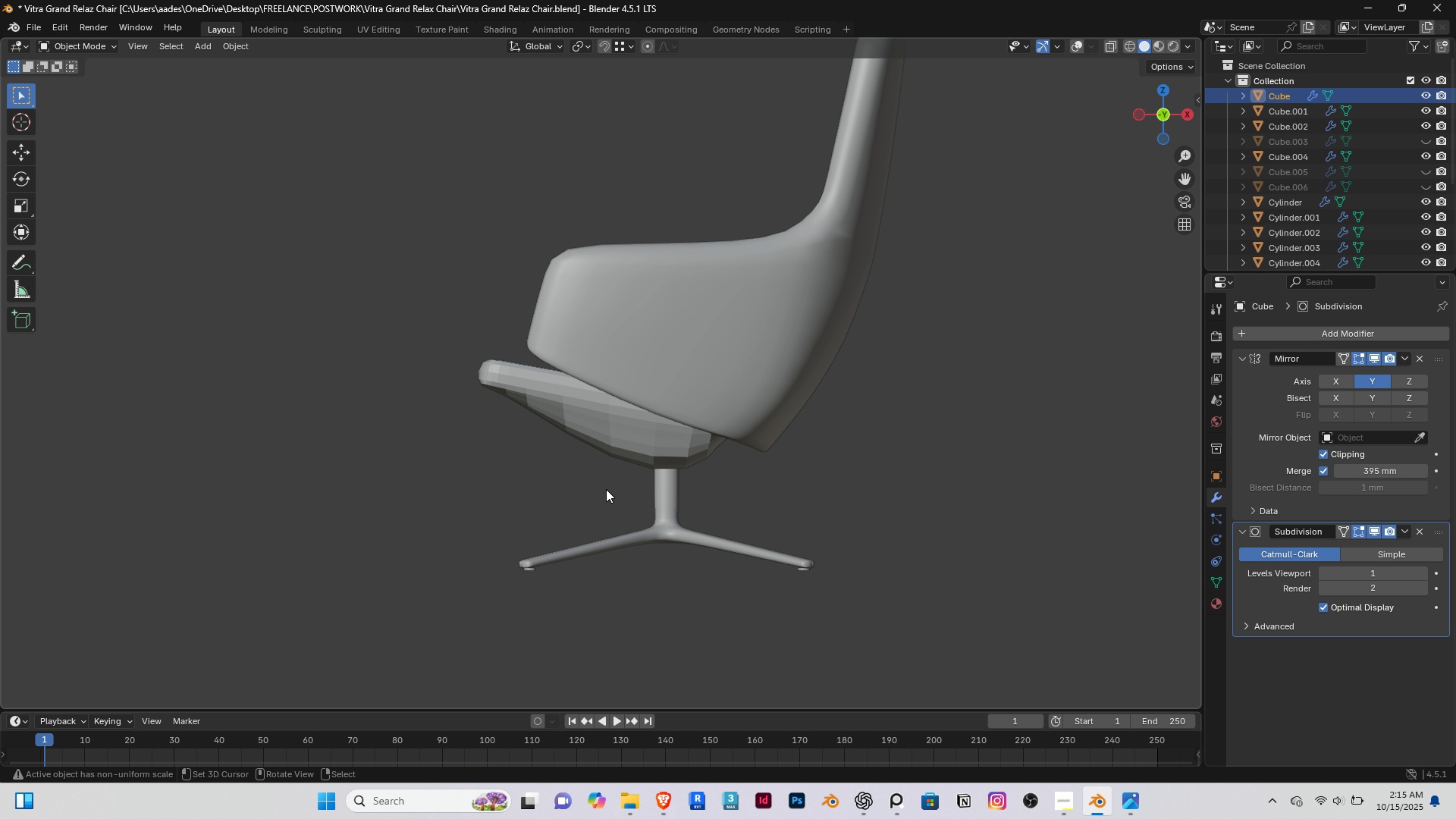 
key(Slash)
 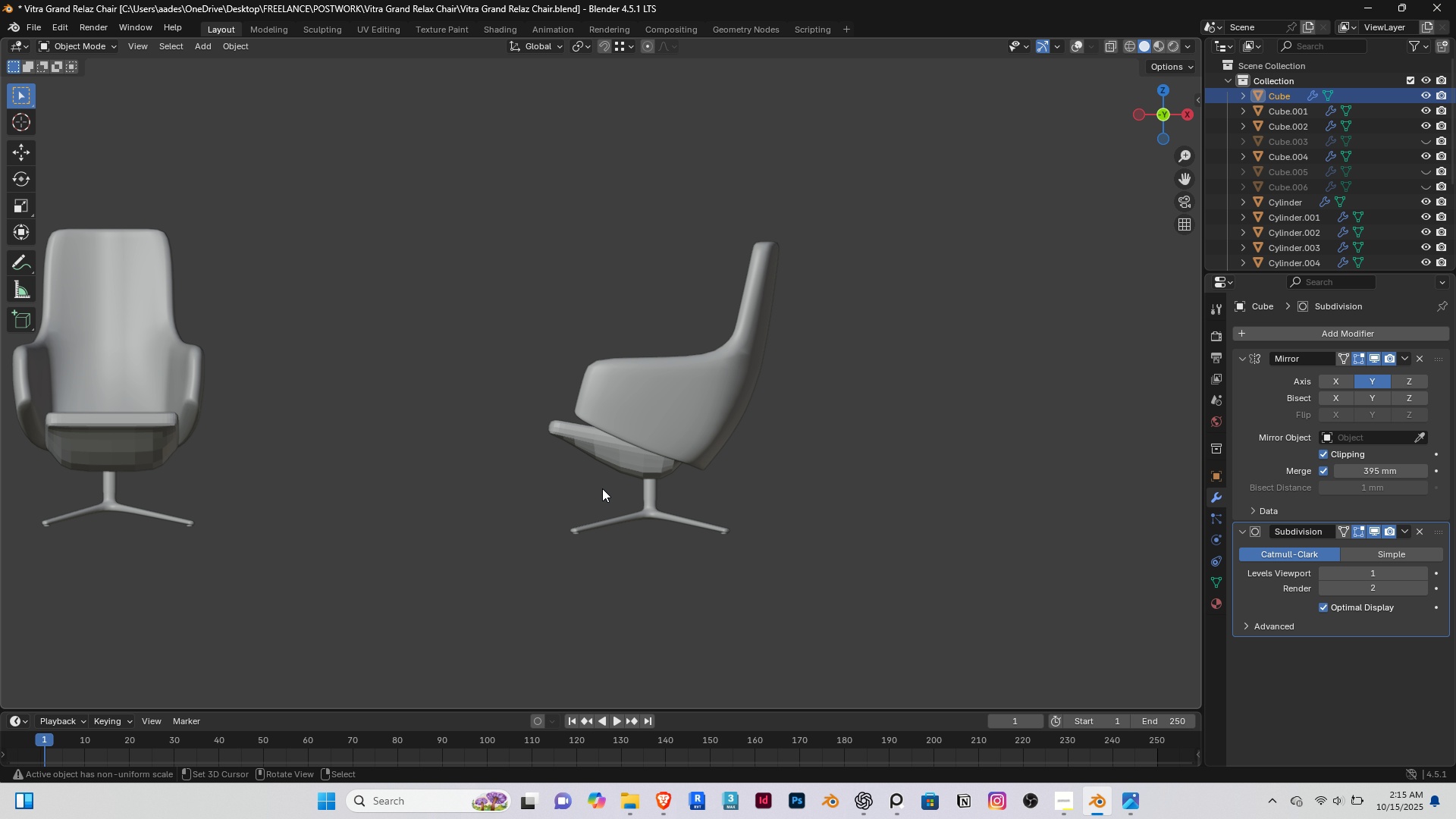 
key(End)
 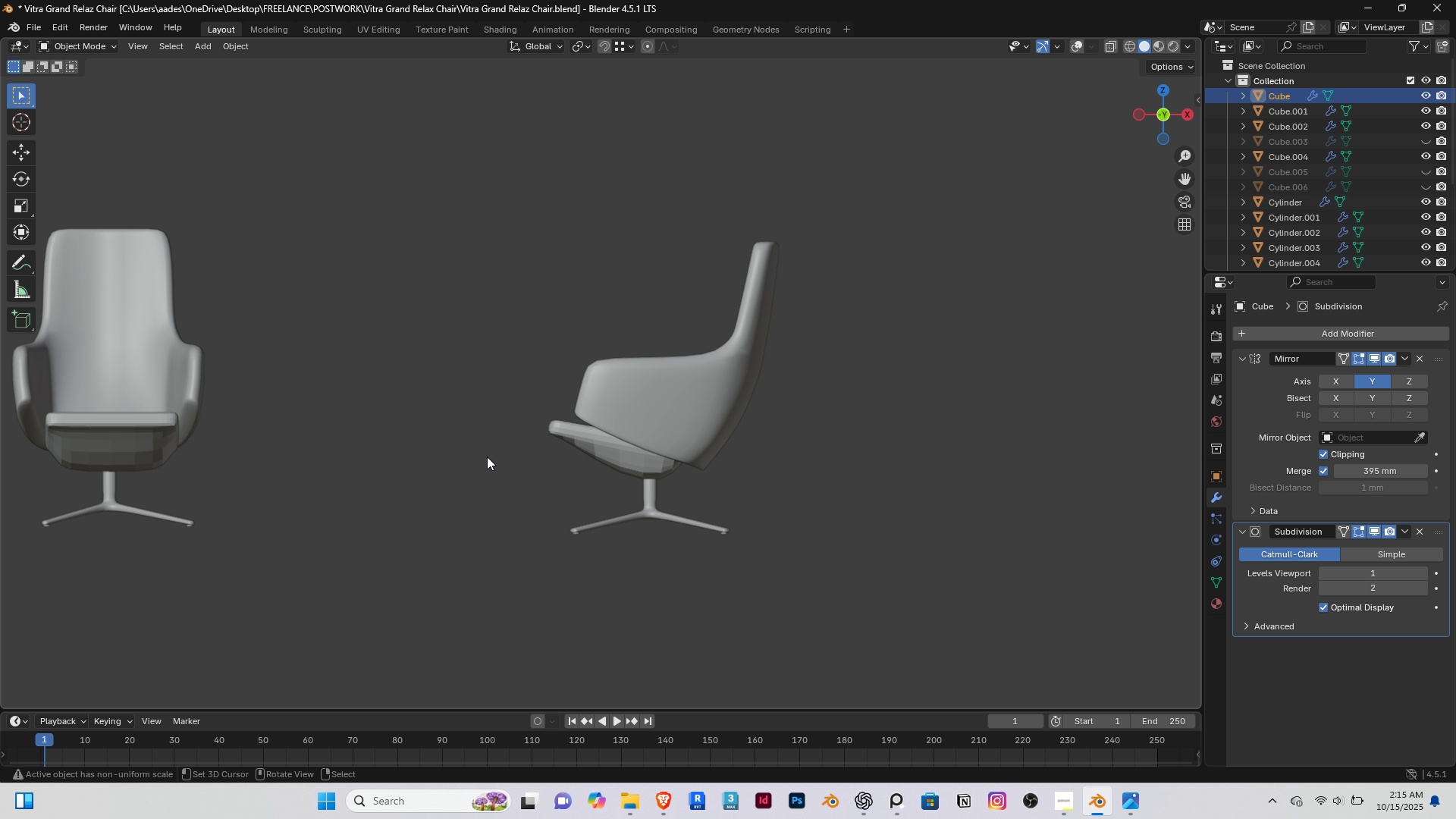 
key(End)
 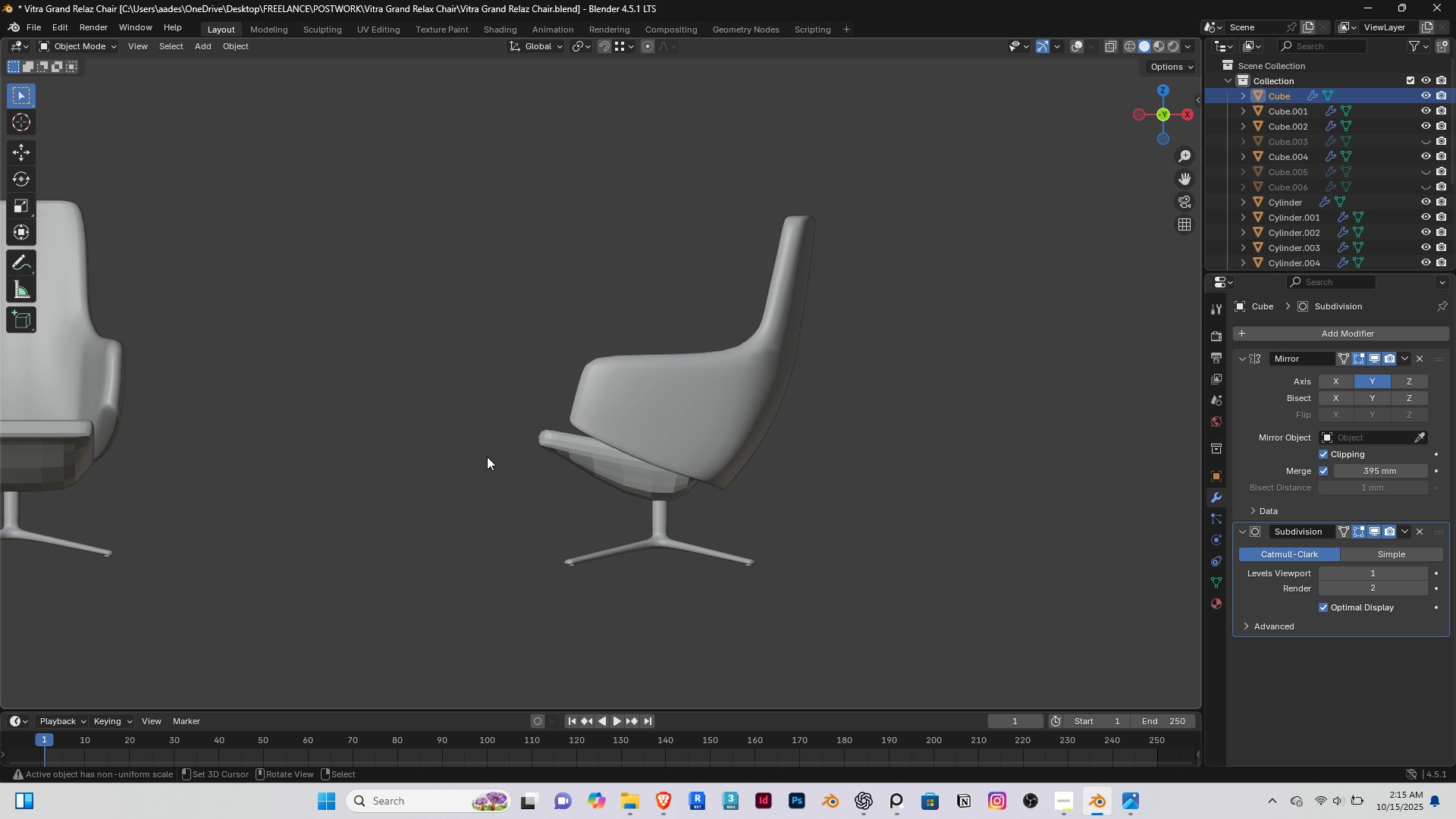 
scroll: coordinate [488, 457], scroll_direction: down, amount: 3.0
 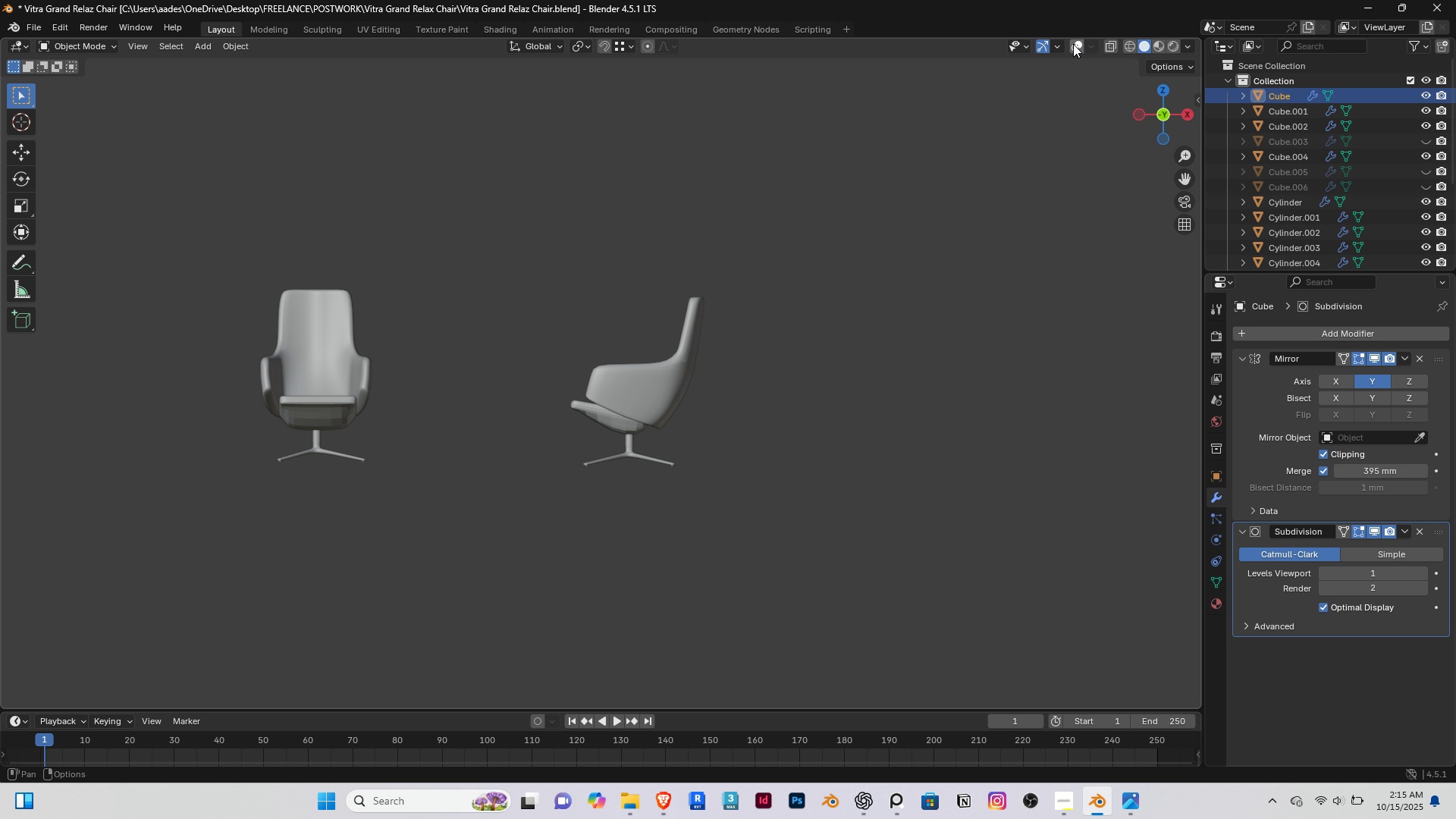 
left_click([1073, 44])
 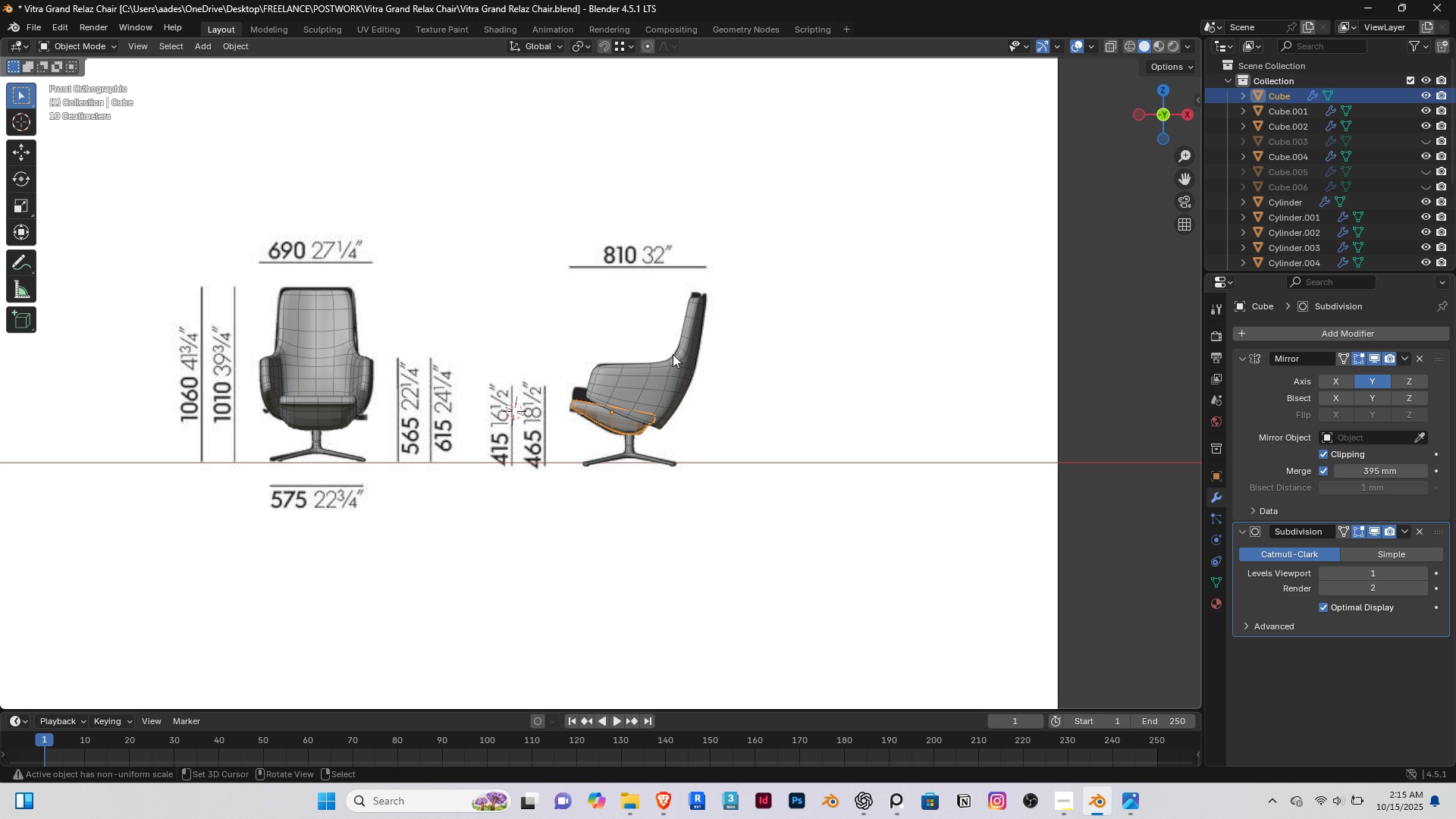 
key(End)
 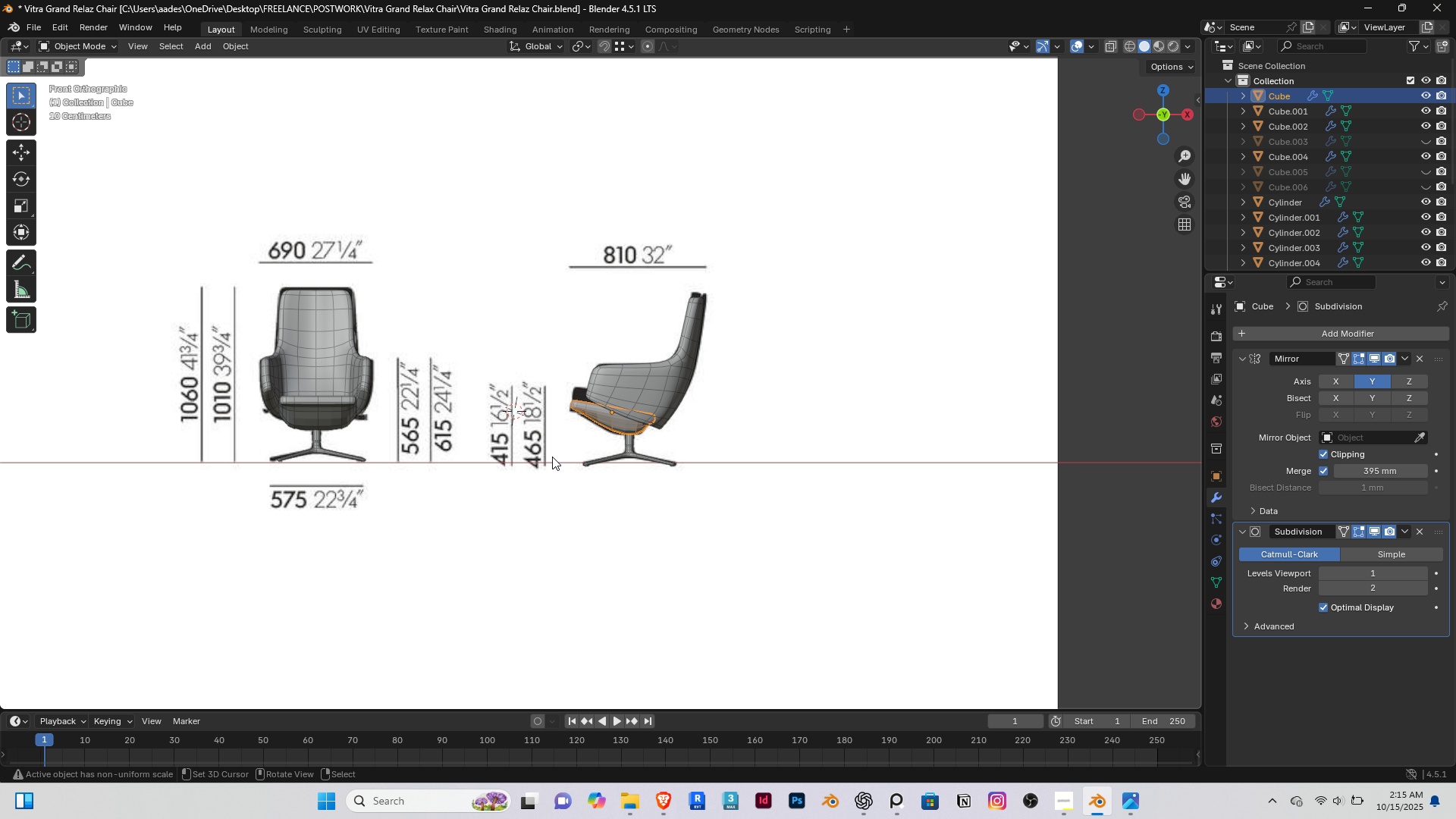 
key(Delete)
 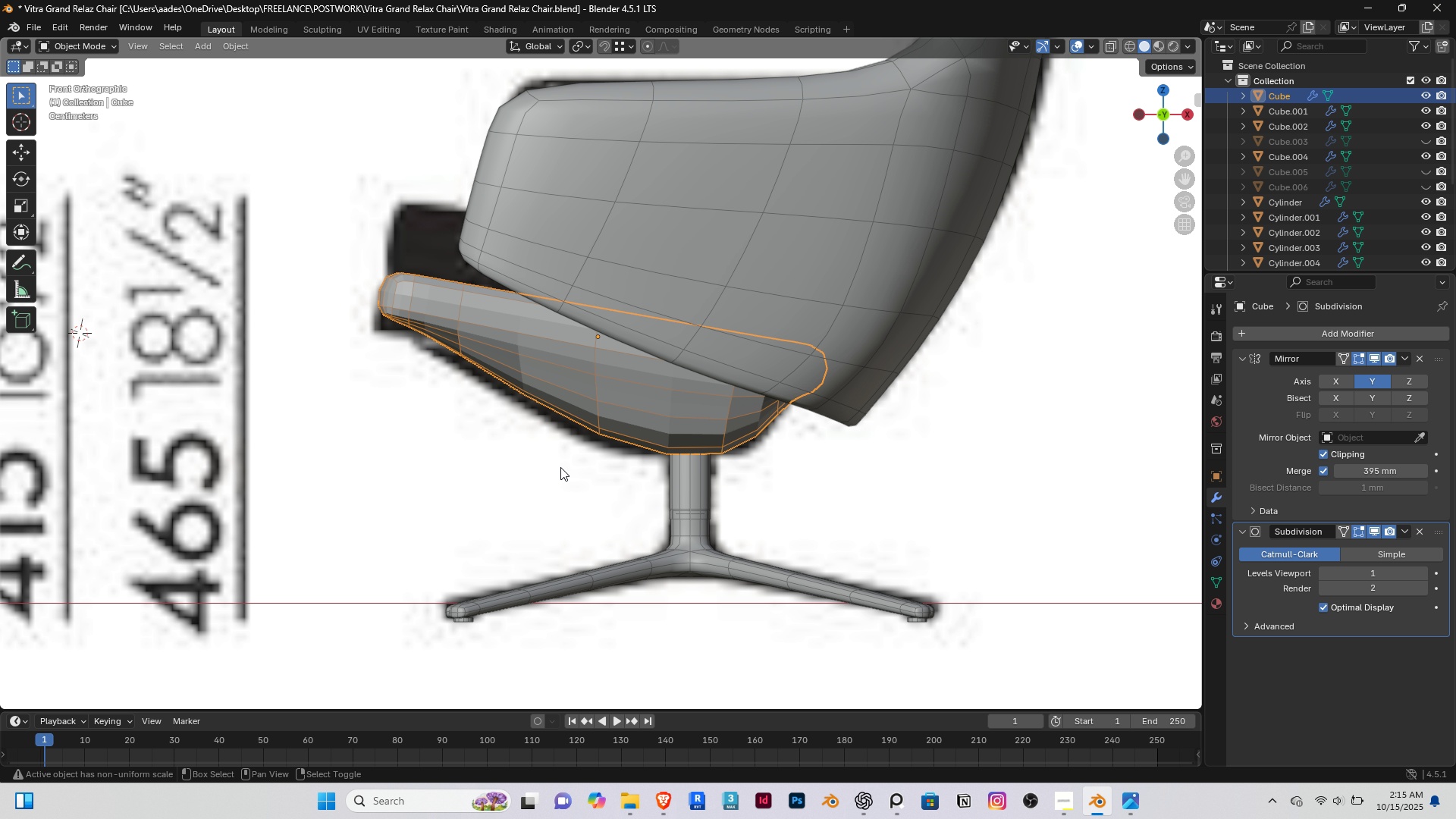 
hold_key(key=ShiftRight, duration=0.56)
 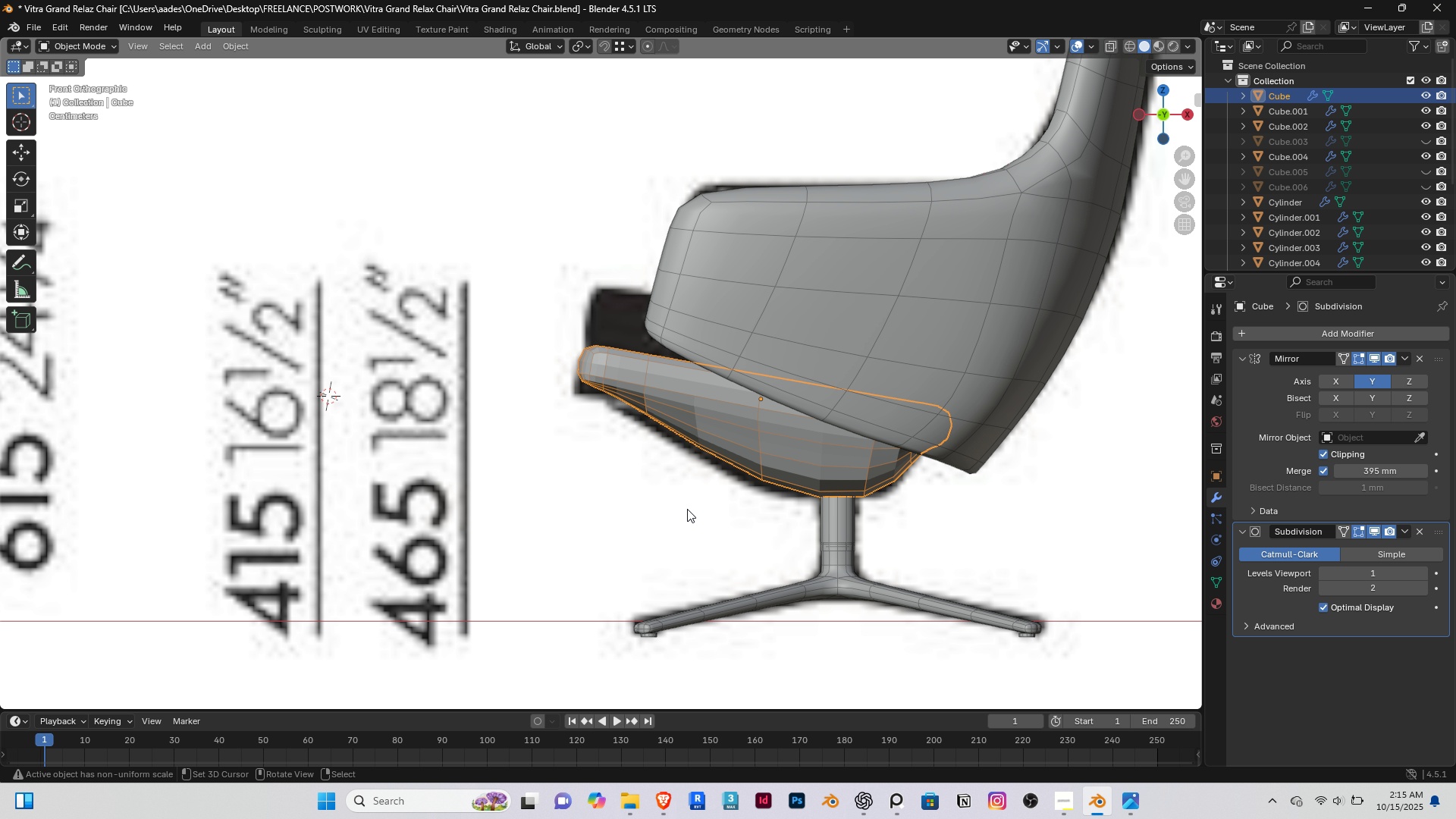 
scroll: coordinate [685, 507], scroll_direction: down, amount: 2.0
 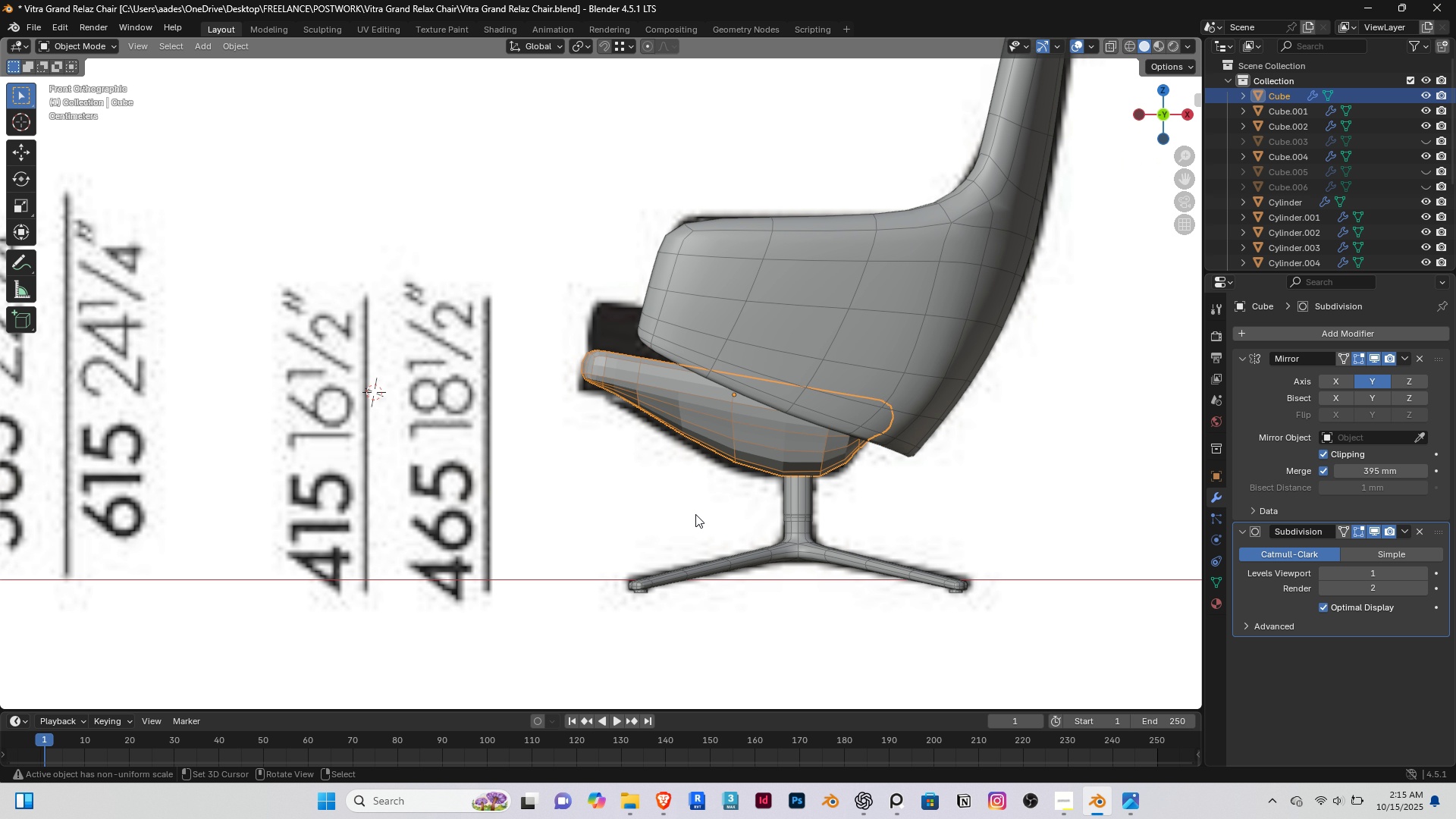 
hold_key(key=ShiftRight, duration=0.67)
 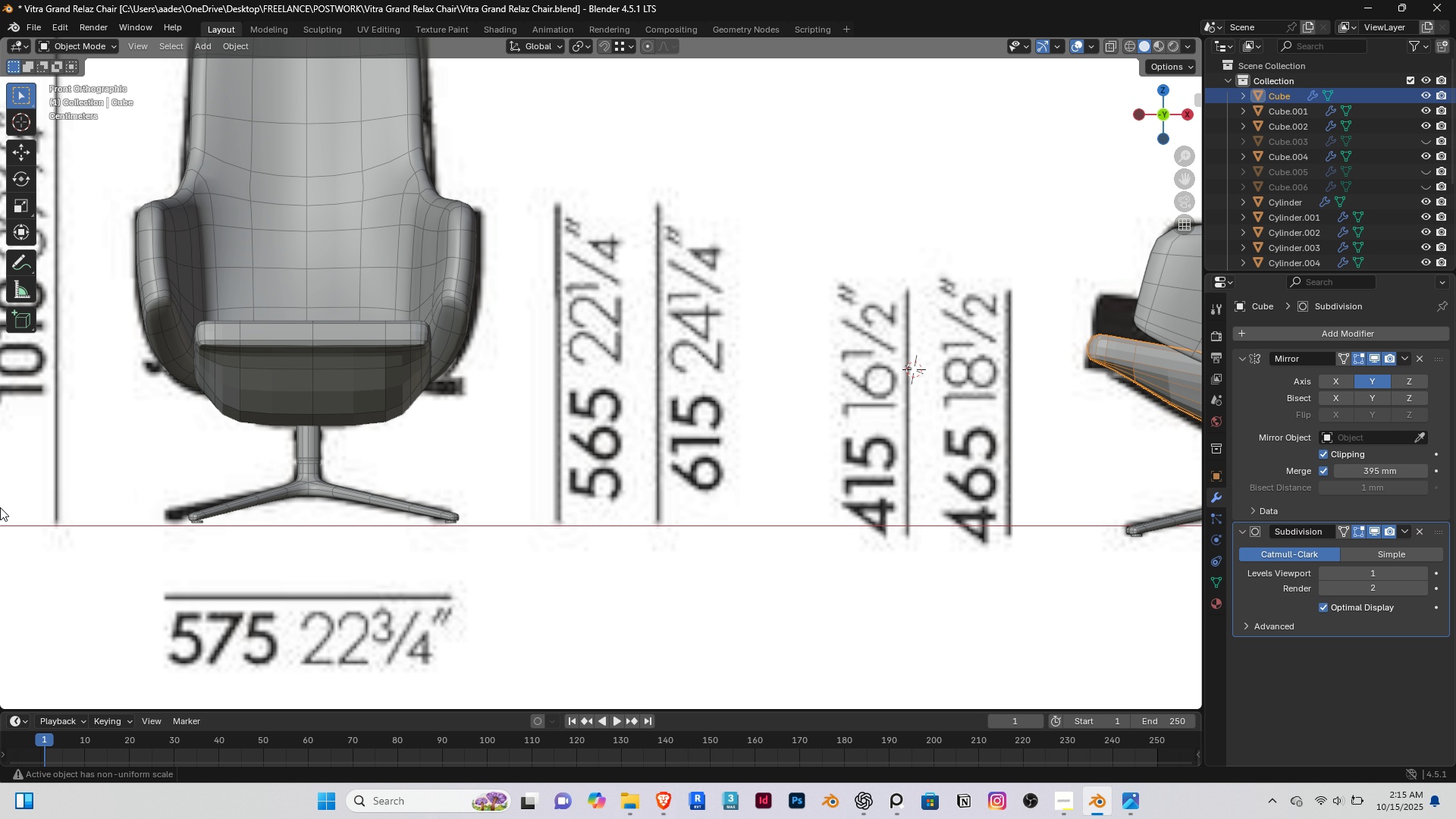 
scroll: coordinate [0, 507], scroll_direction: down, amount: 4.0
 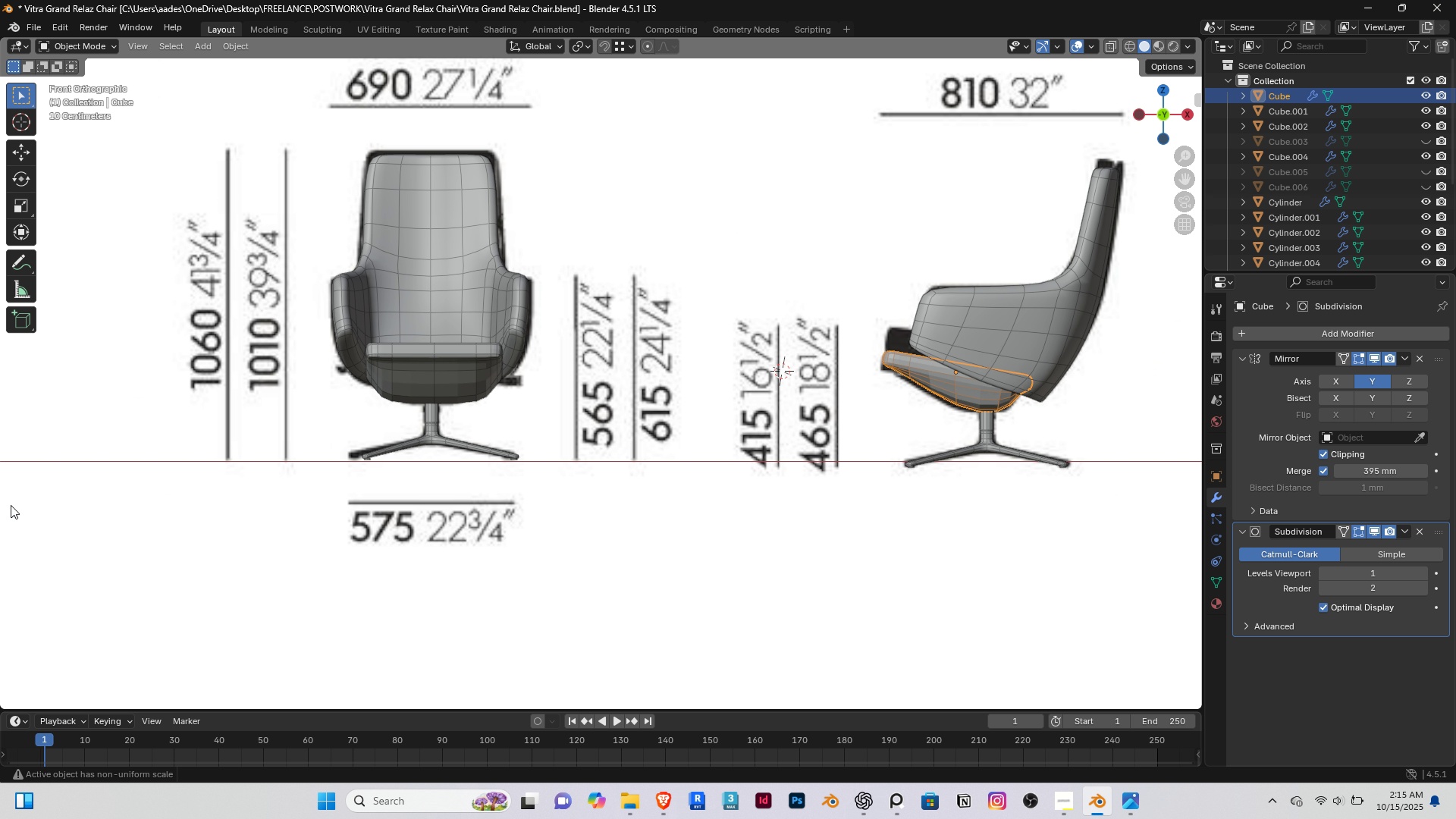 
hold_key(key=ShiftRight, duration=0.5)
 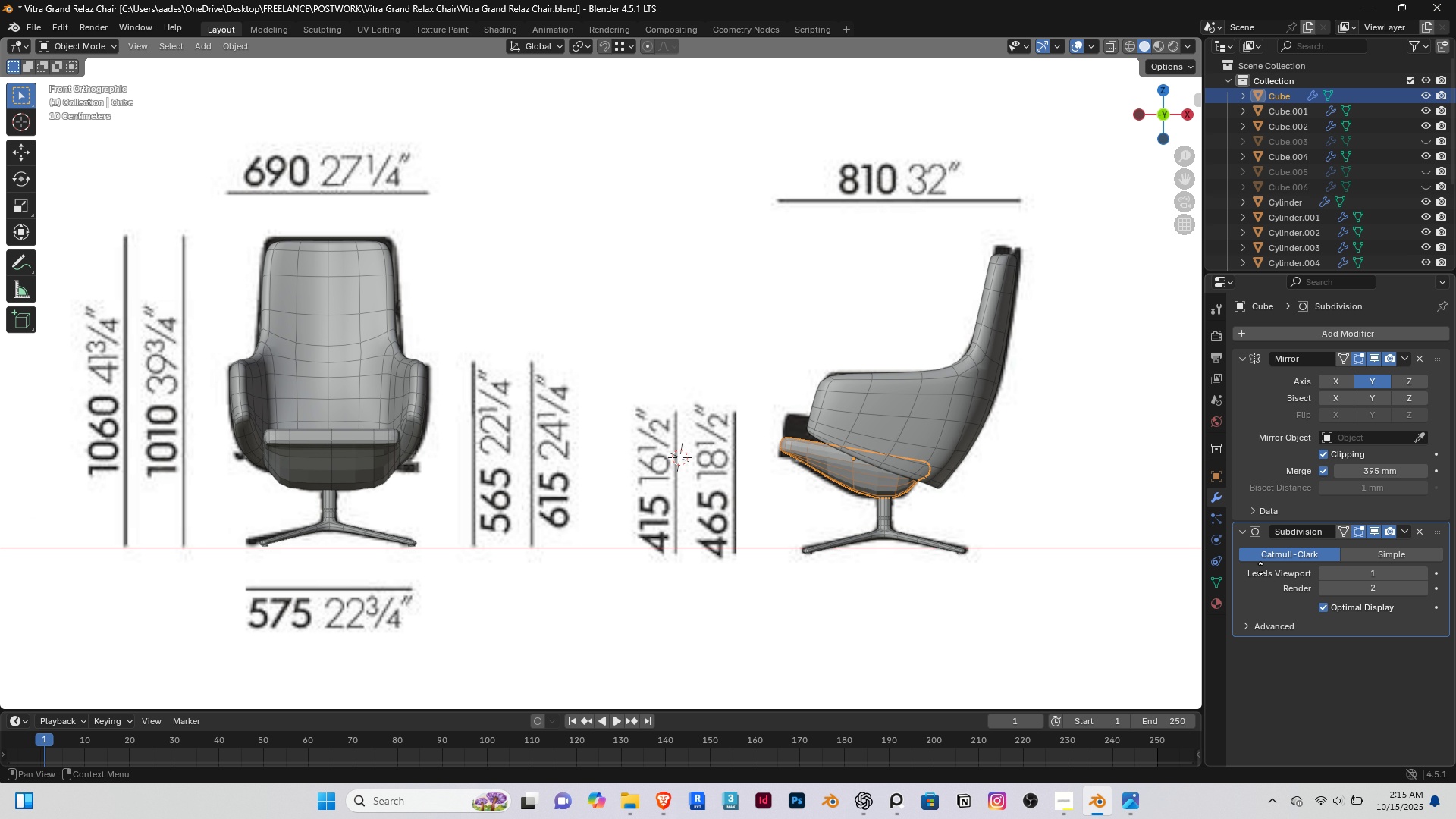 
scroll: coordinate [791, 460], scroll_direction: down, amount: 5.0
 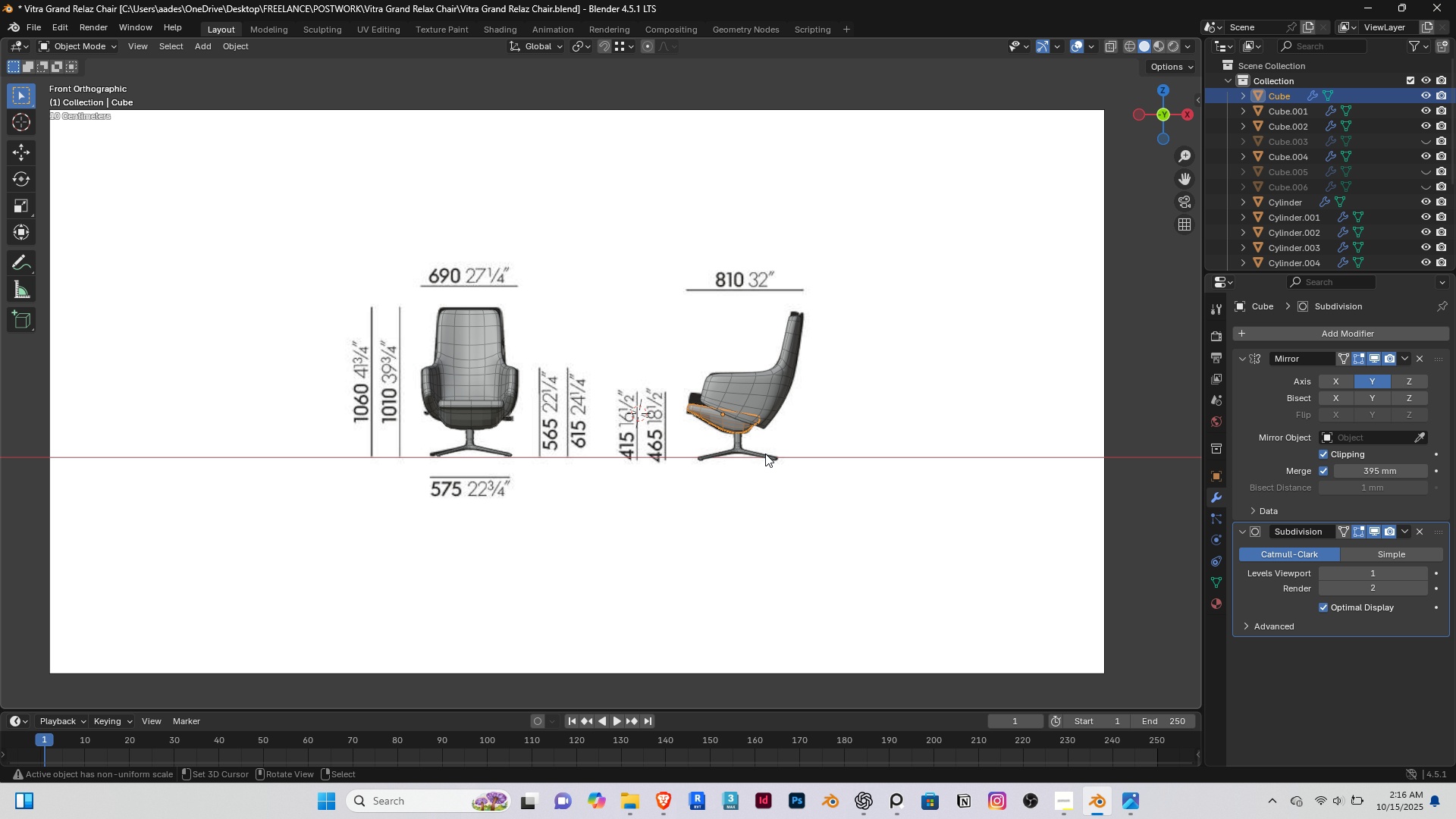 
hold_key(key=ShiftRight, duration=0.42)
 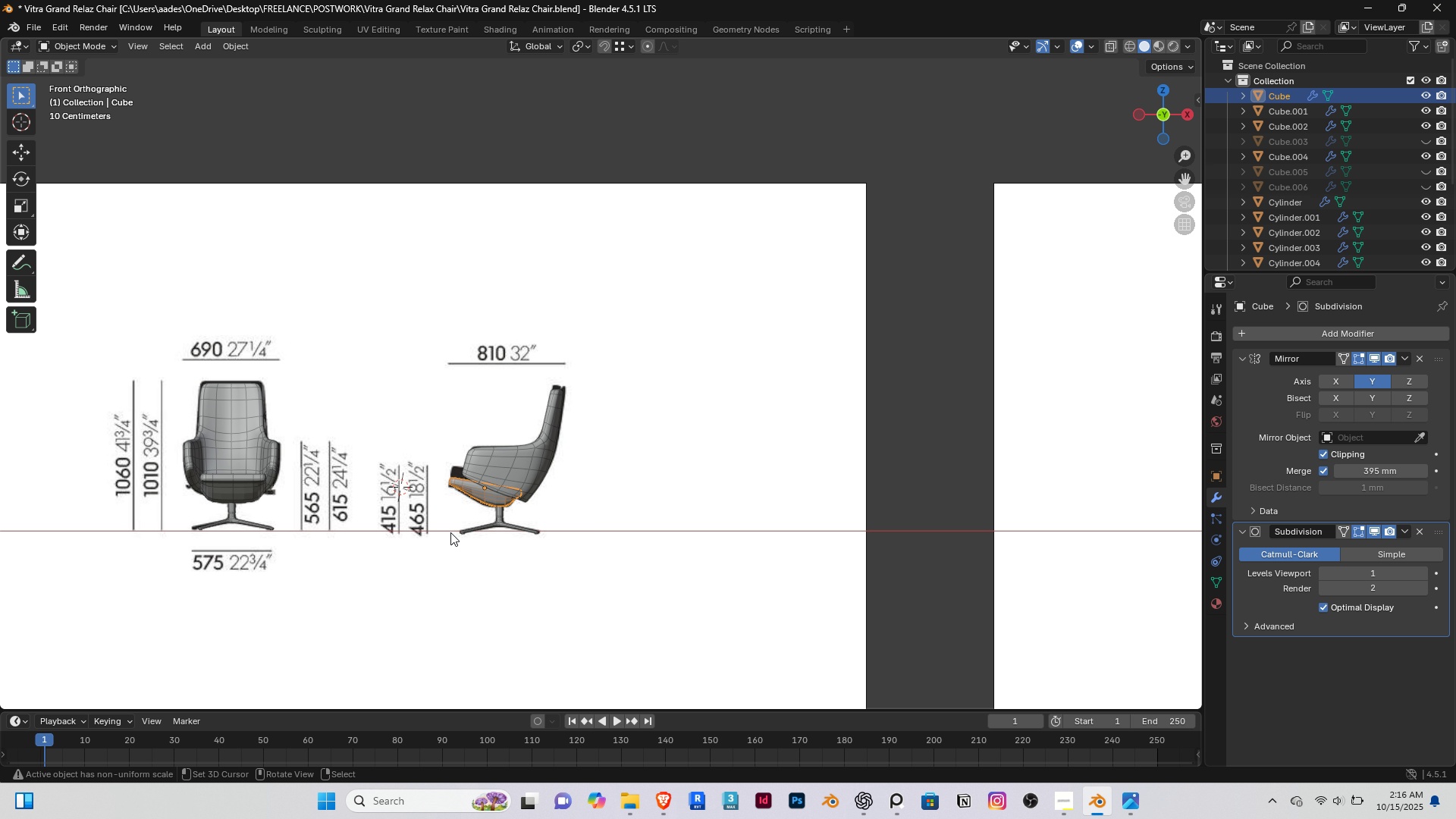 
scroll: coordinate [450, 532], scroll_direction: down, amount: 4.0
 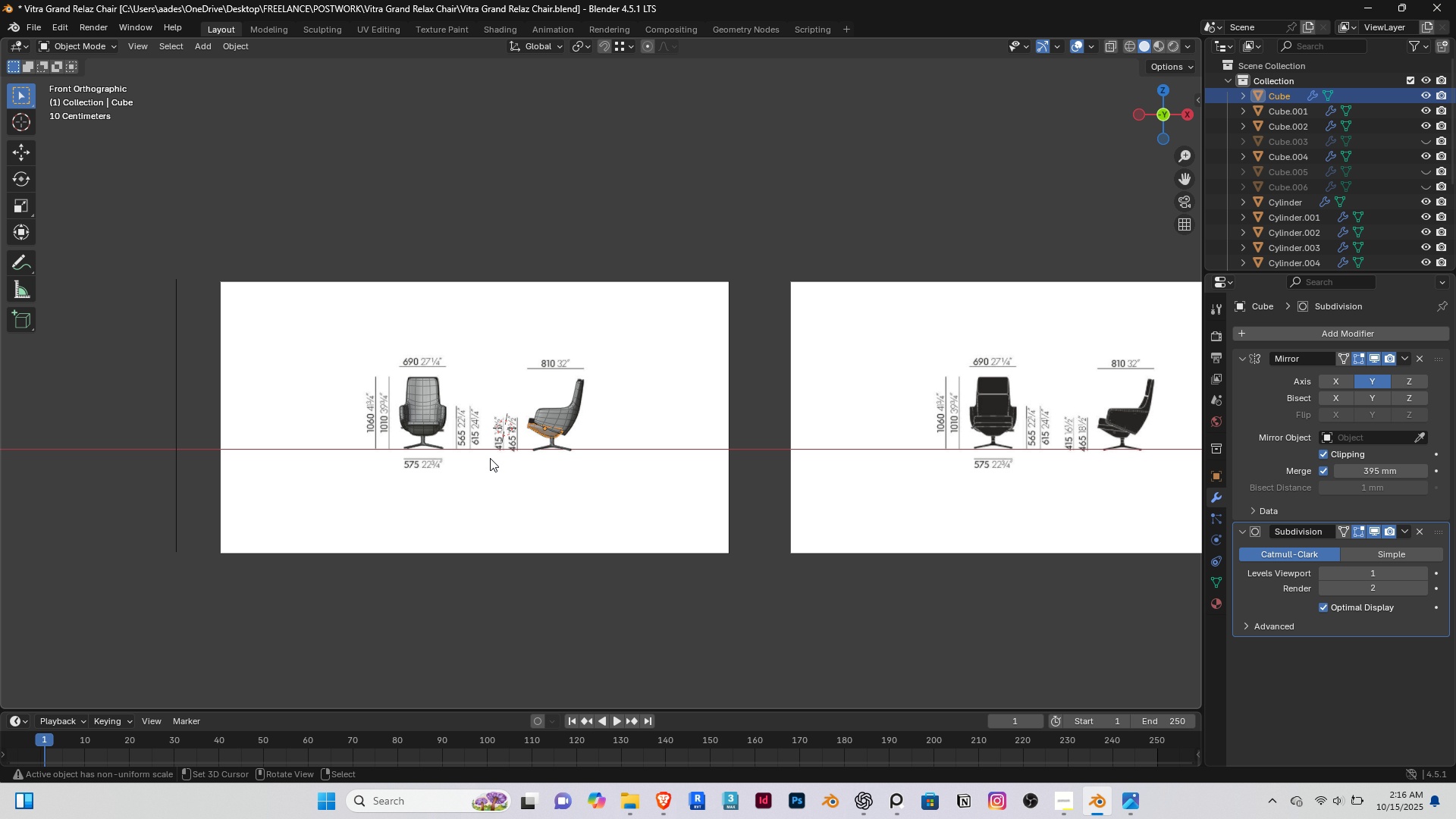 
hold_key(key=ShiftRight, duration=0.33)
 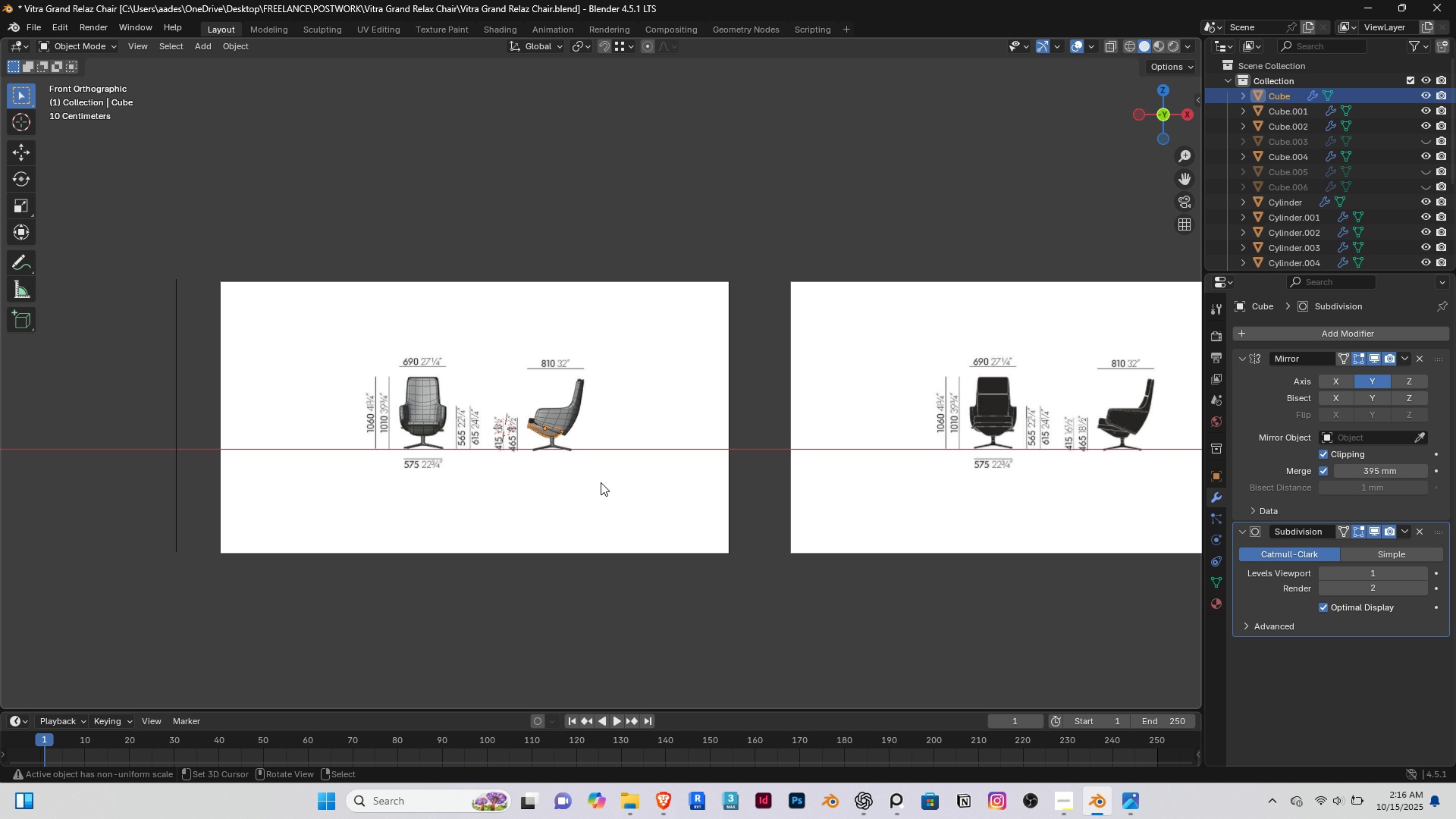 
scroll: coordinate [467, 414], scroll_direction: down, amount: 2.0
 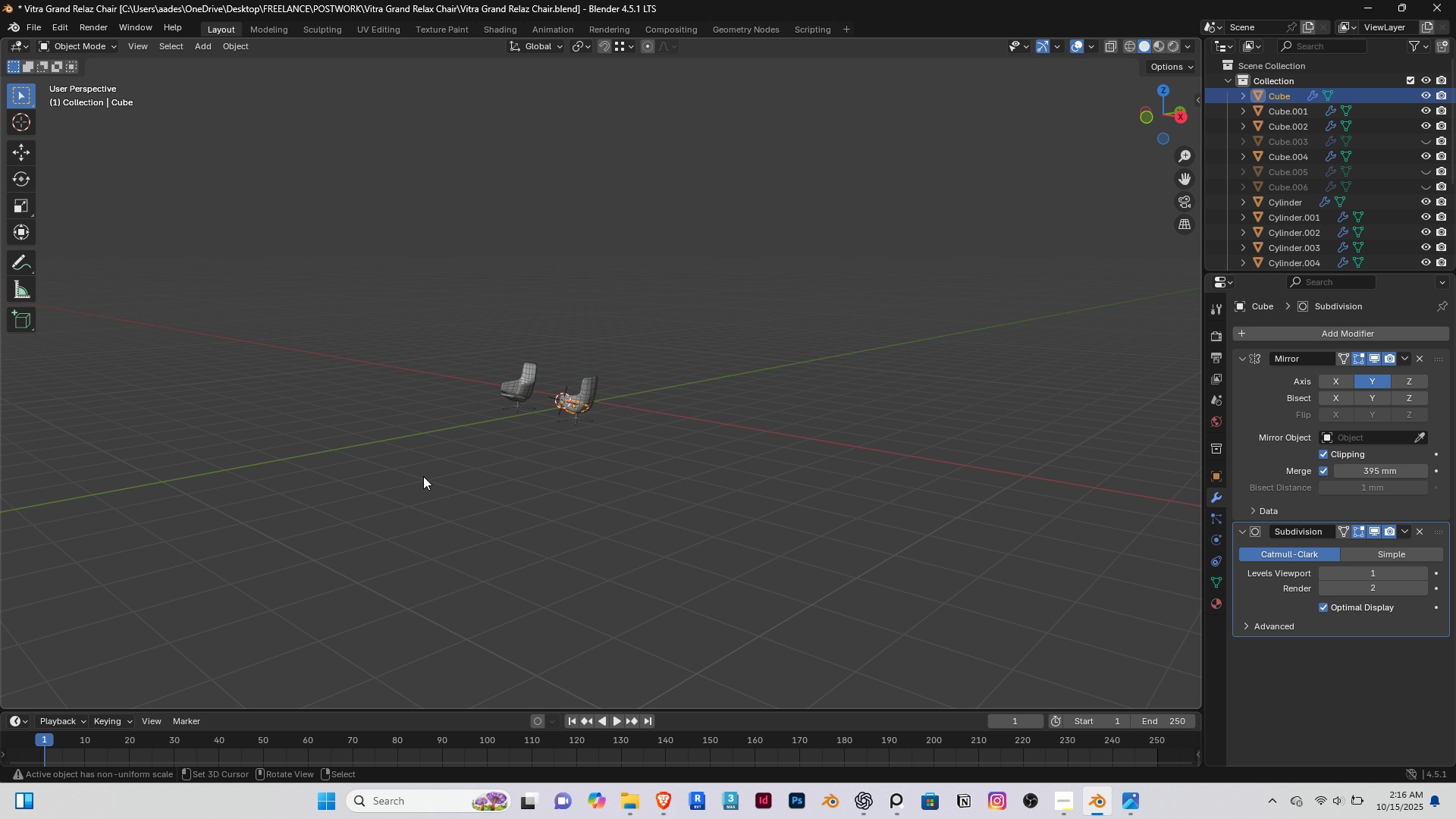 
key(End)
 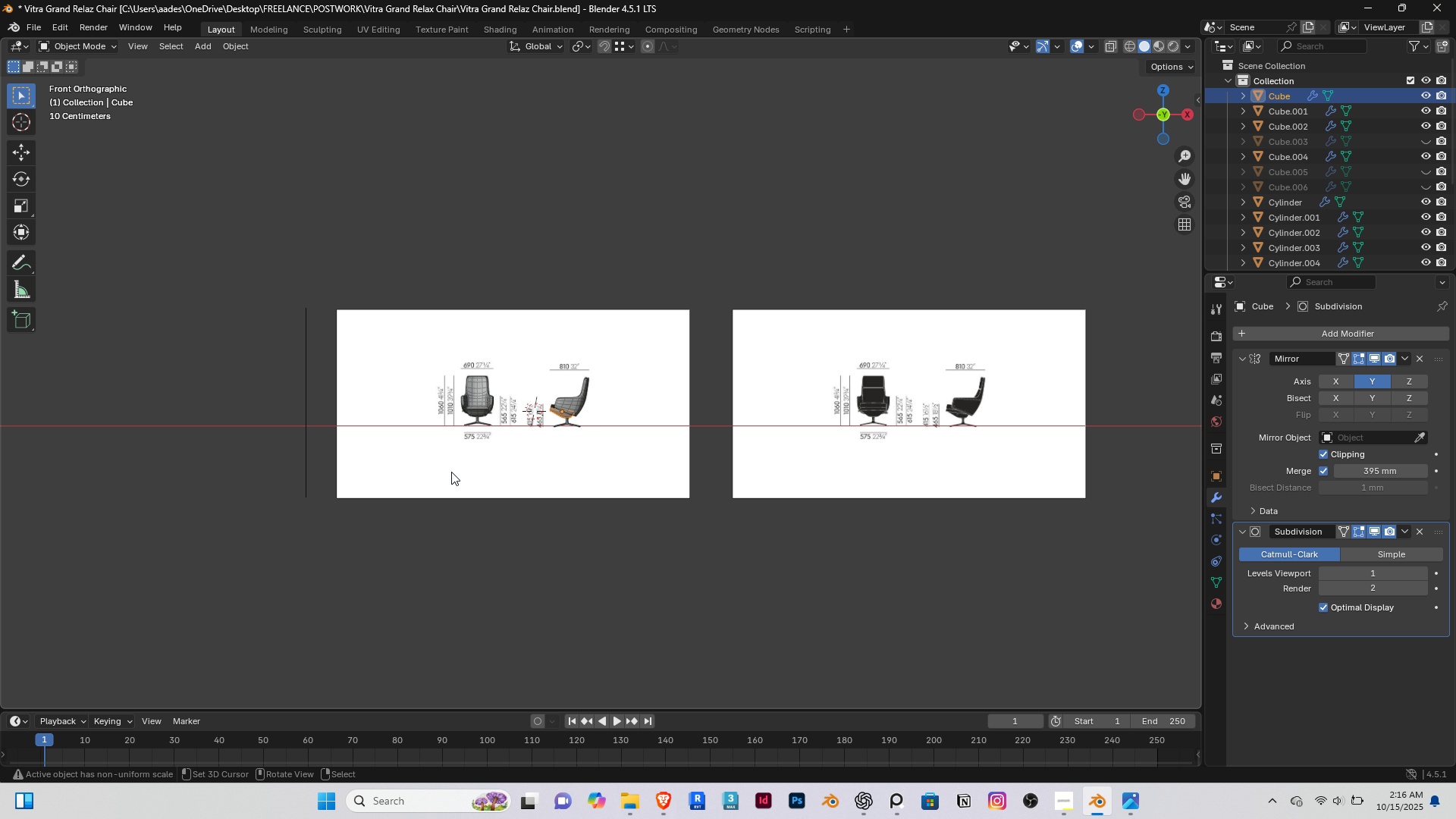 
key(PageDown)
 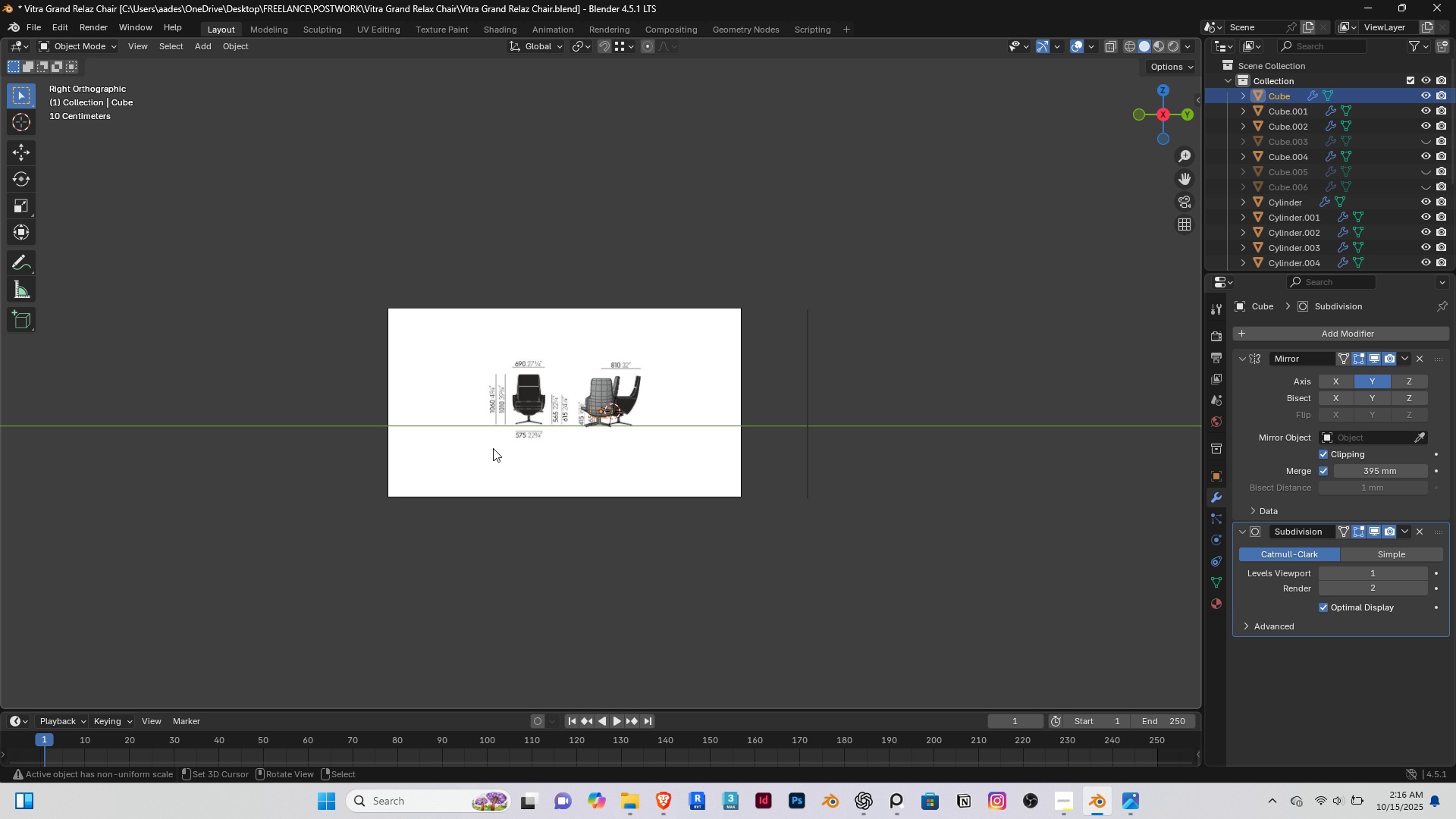 
scroll: coordinate [538, 441], scroll_direction: up, amount: 7.0
 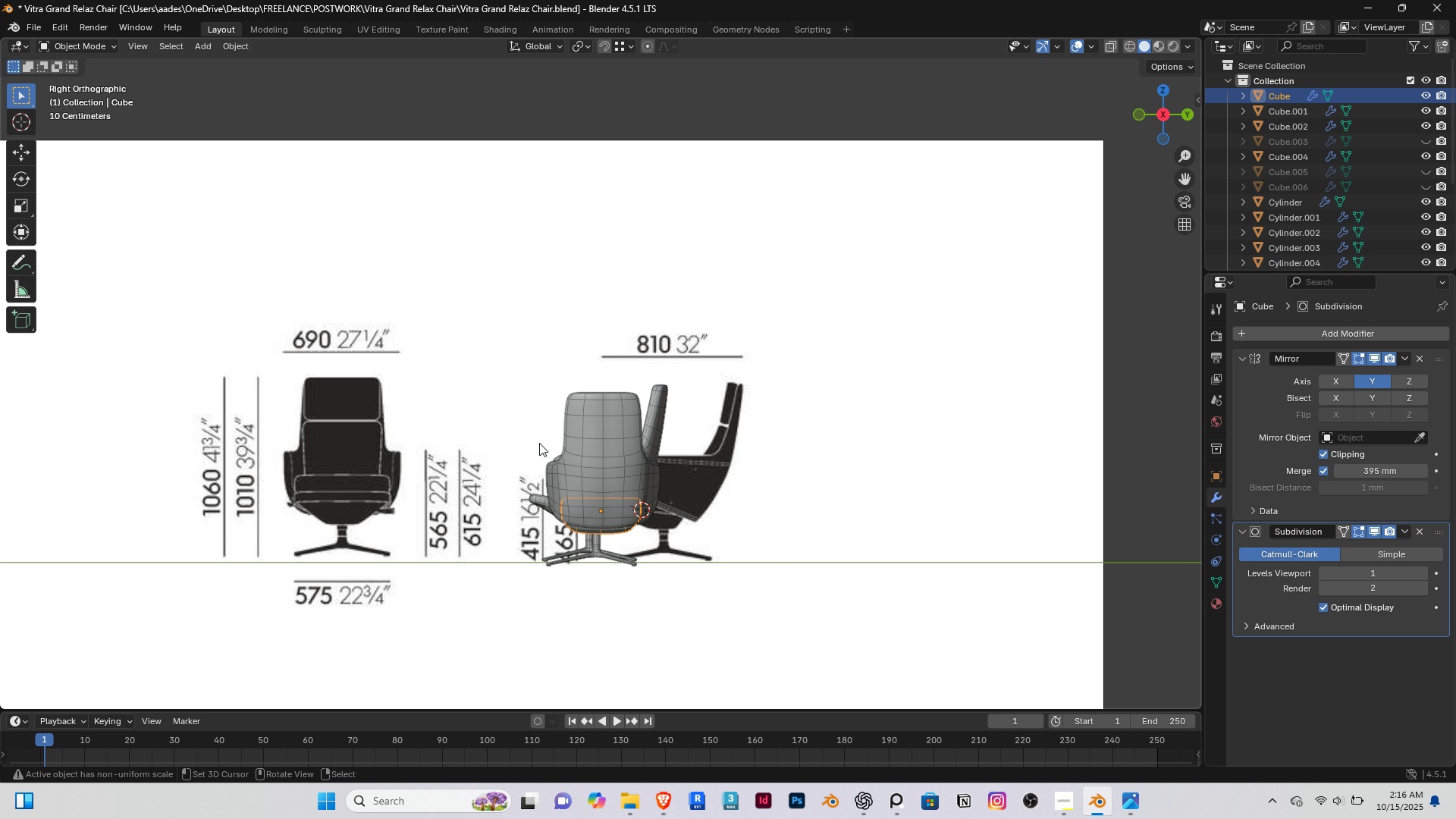 
scroll: coordinate [547, 453], scroll_direction: down, amount: 4.0
 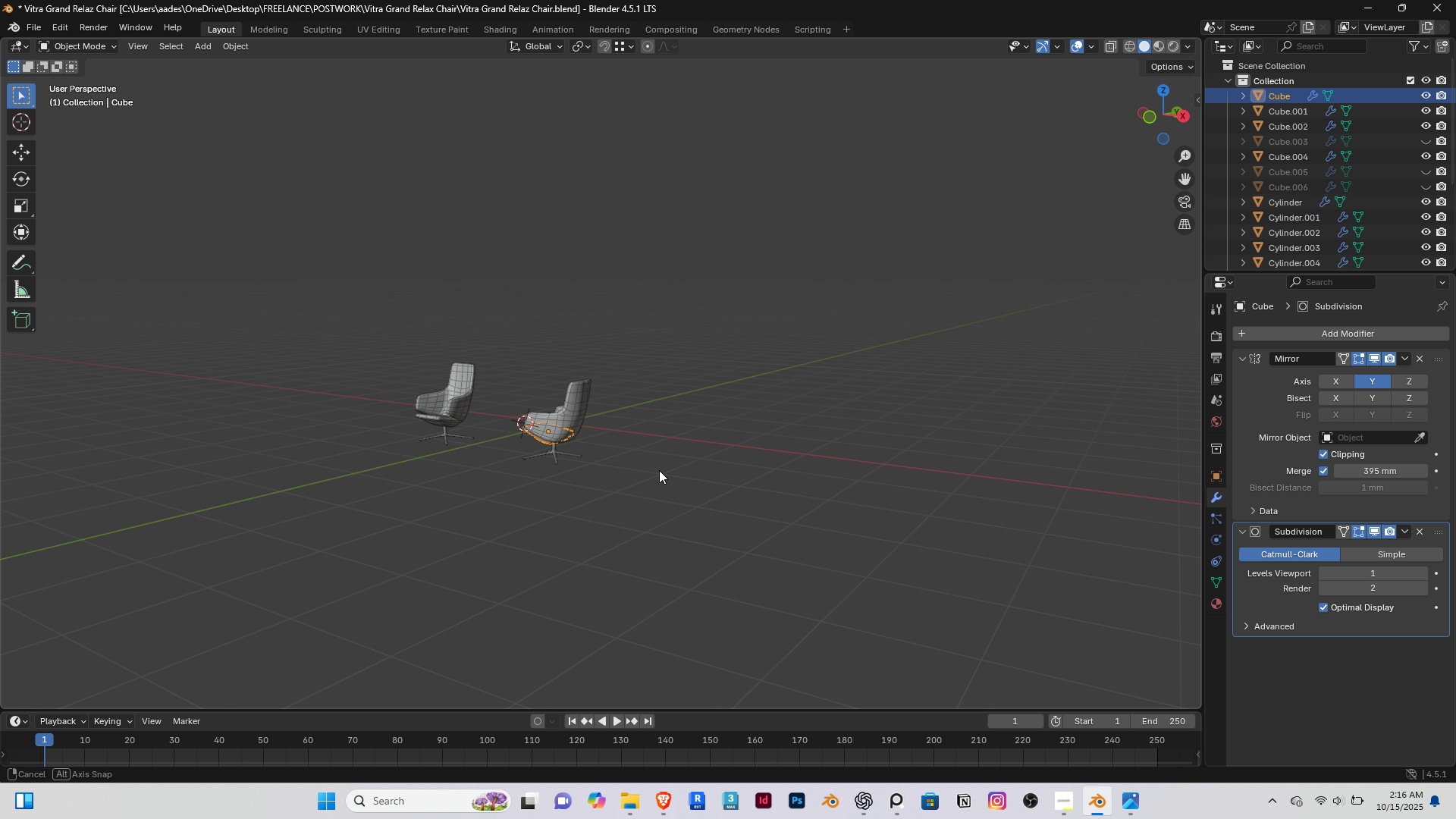 
key(End)
 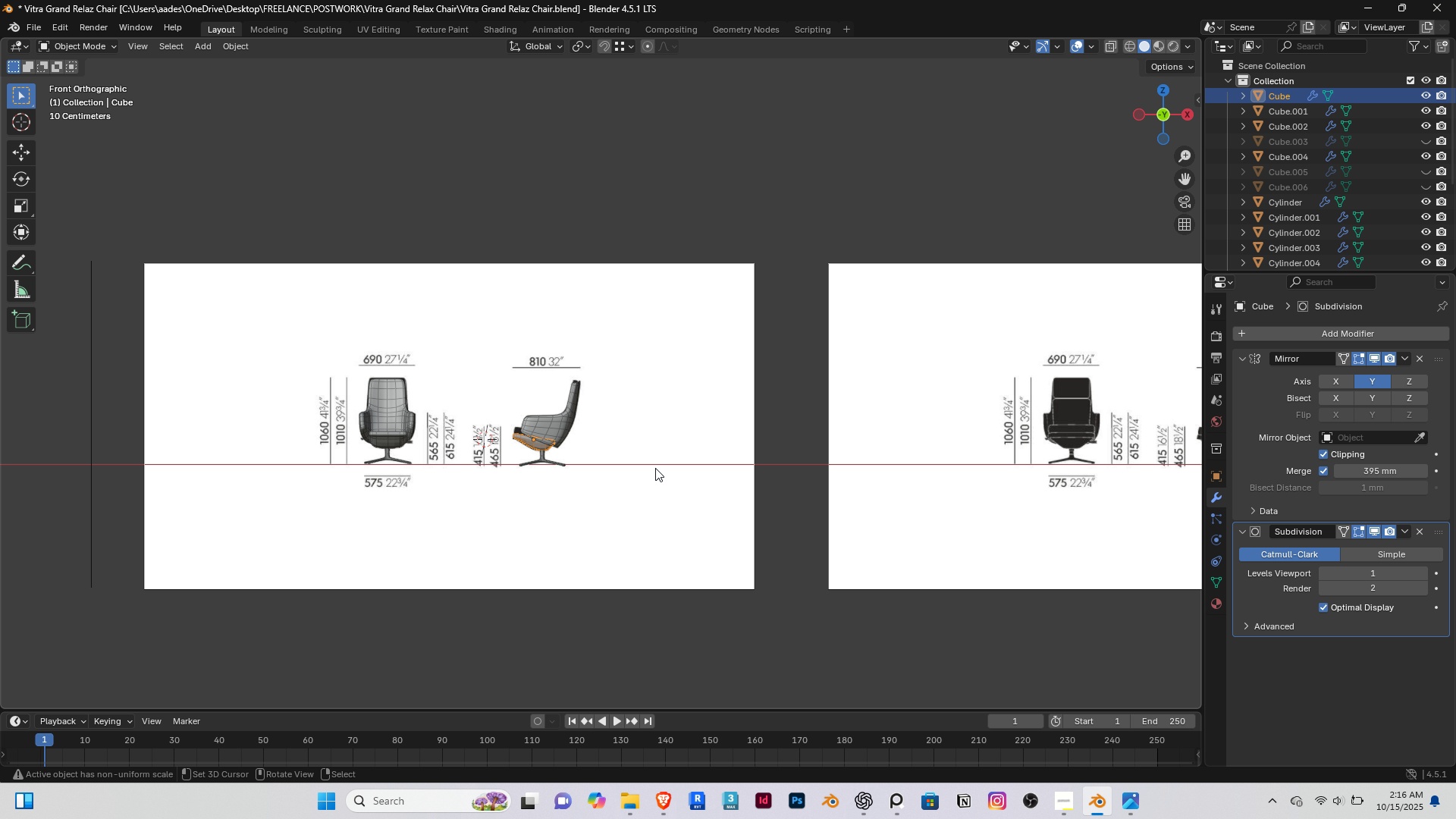 
wait(6.08)
 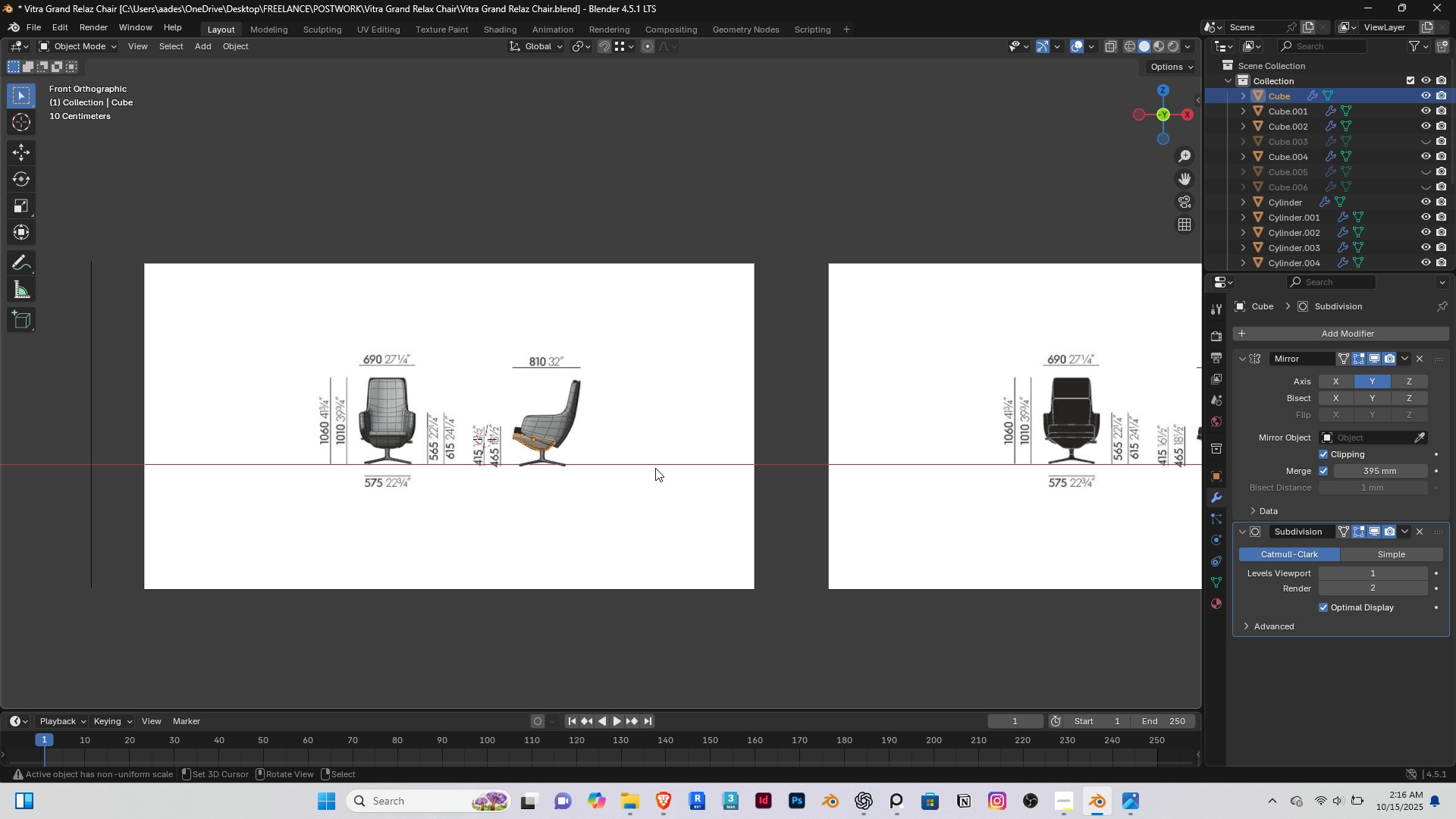 
scroll: coordinate [620, 517], scroll_direction: down, amount: 3.0
 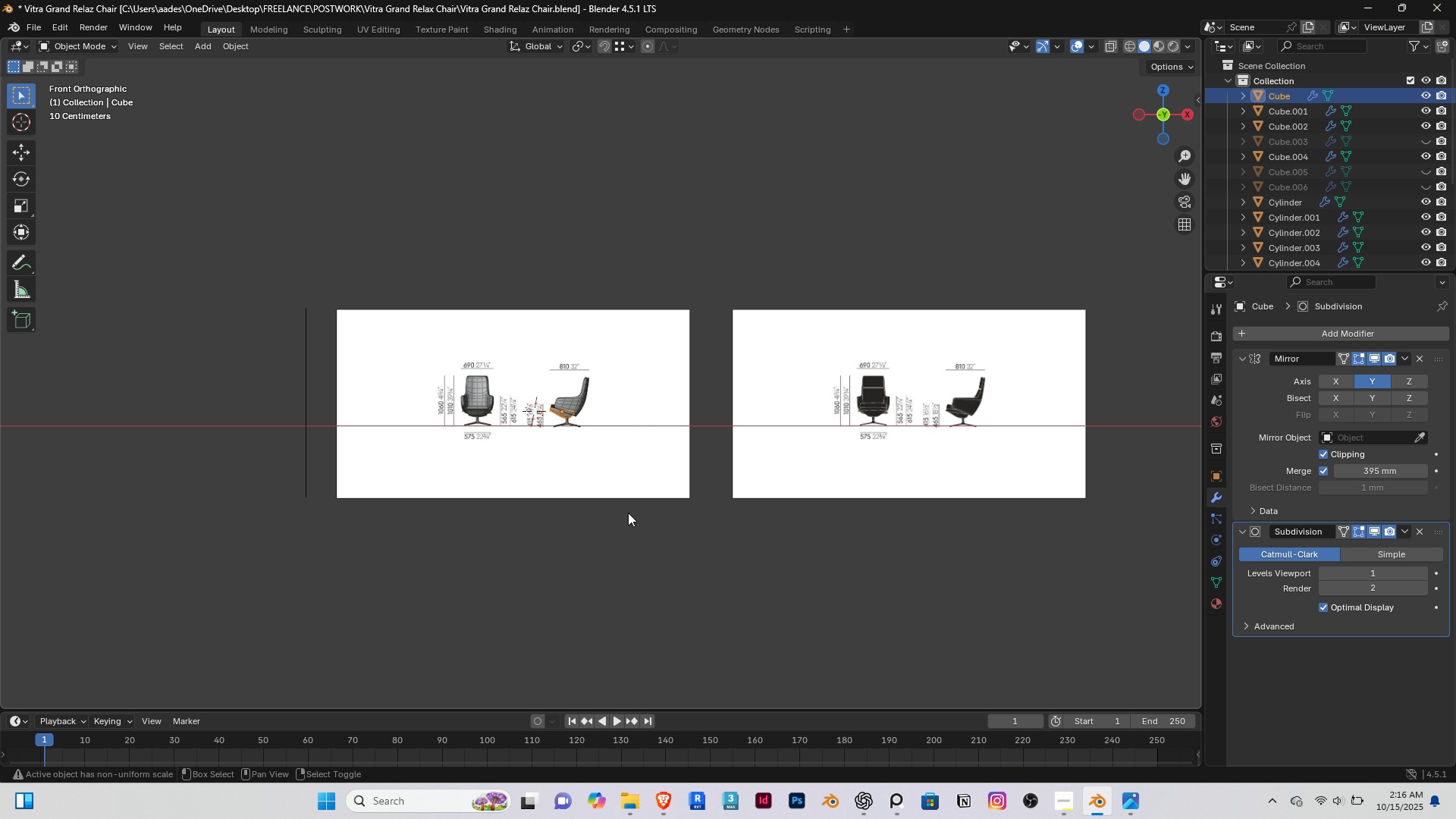 
hold_key(key=ShiftRight, duration=0.38)
 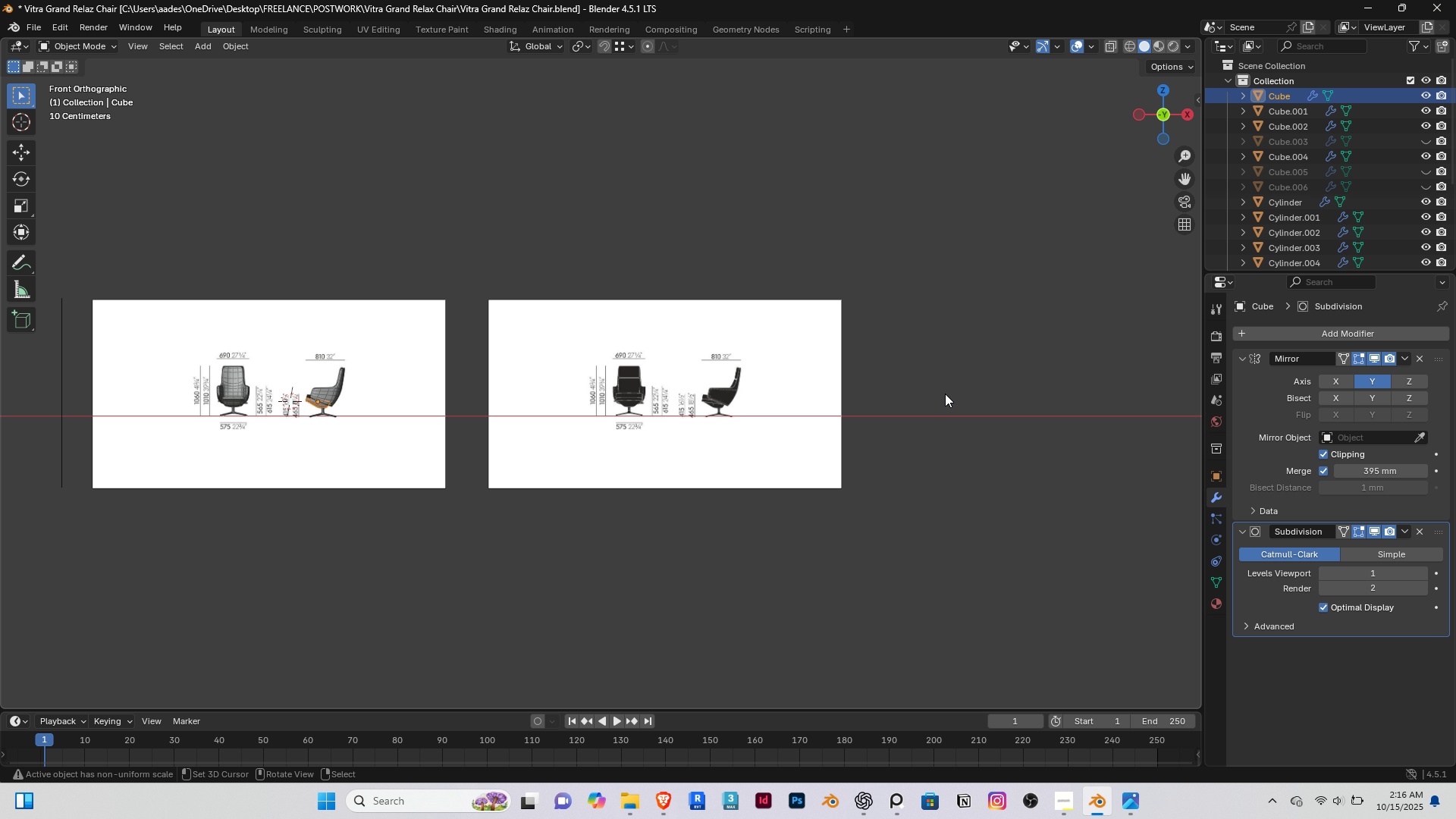 
left_click([952, 390])
 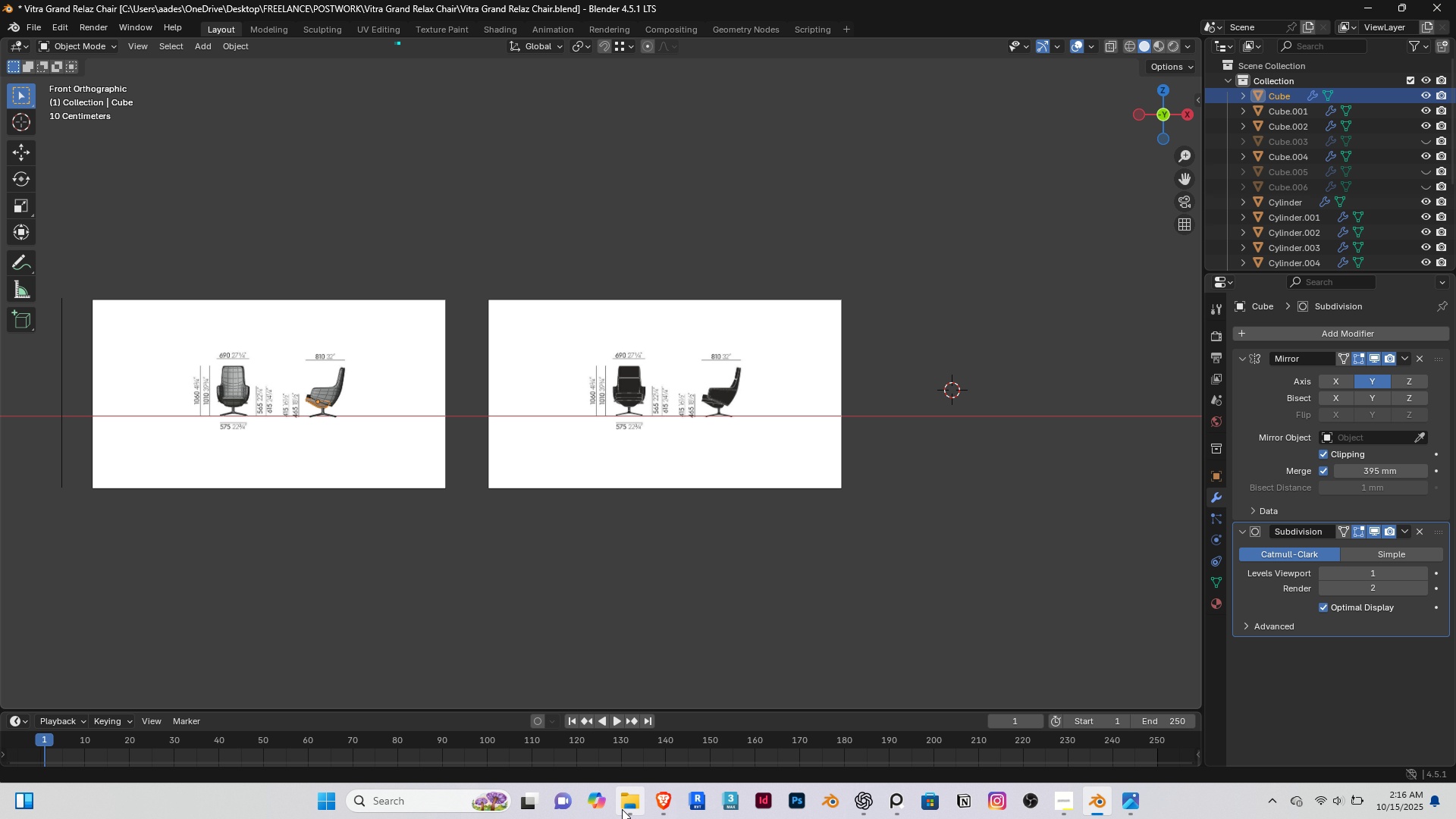 
left_click([622, 809])
 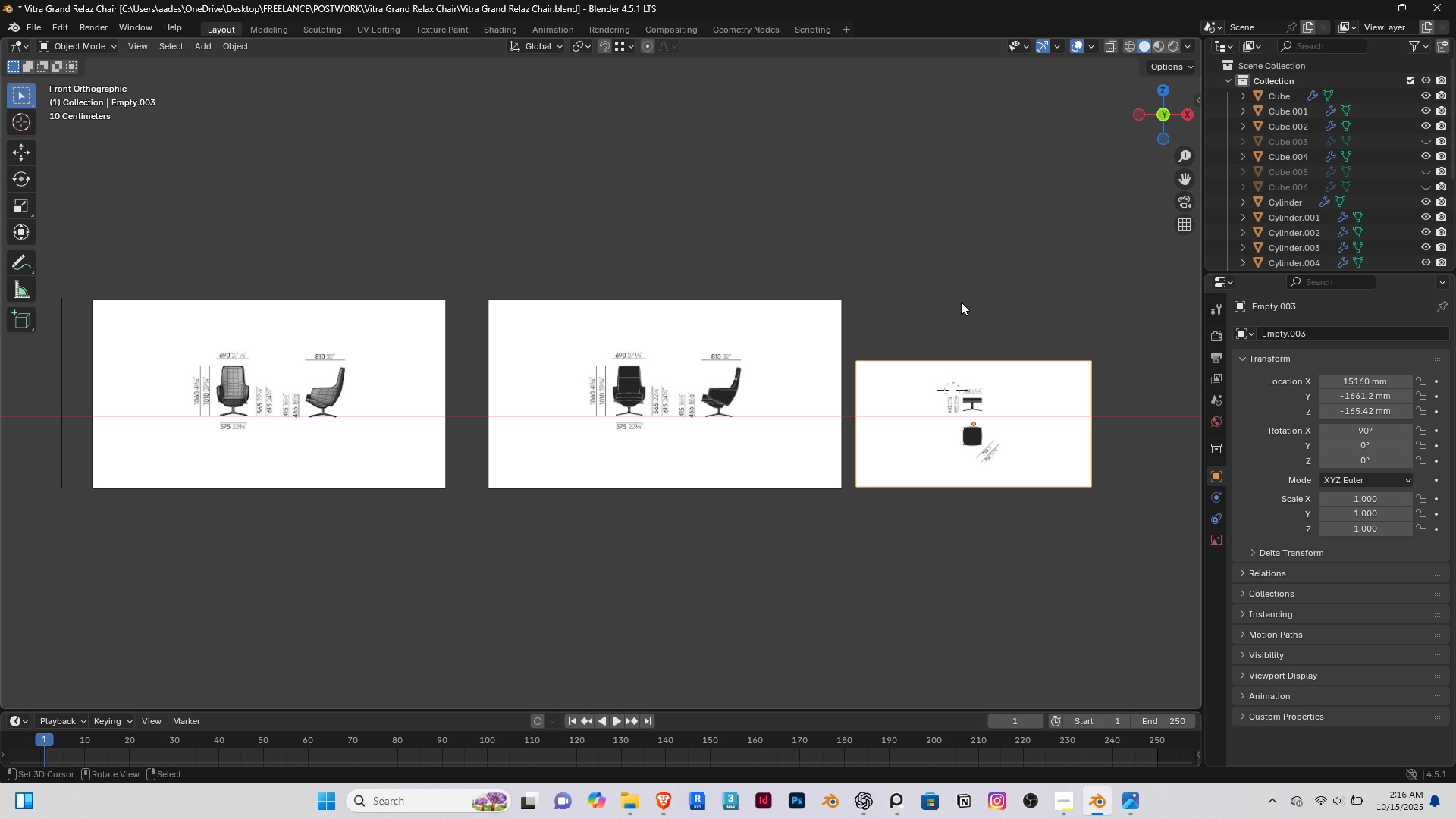 
wait(13.24)
 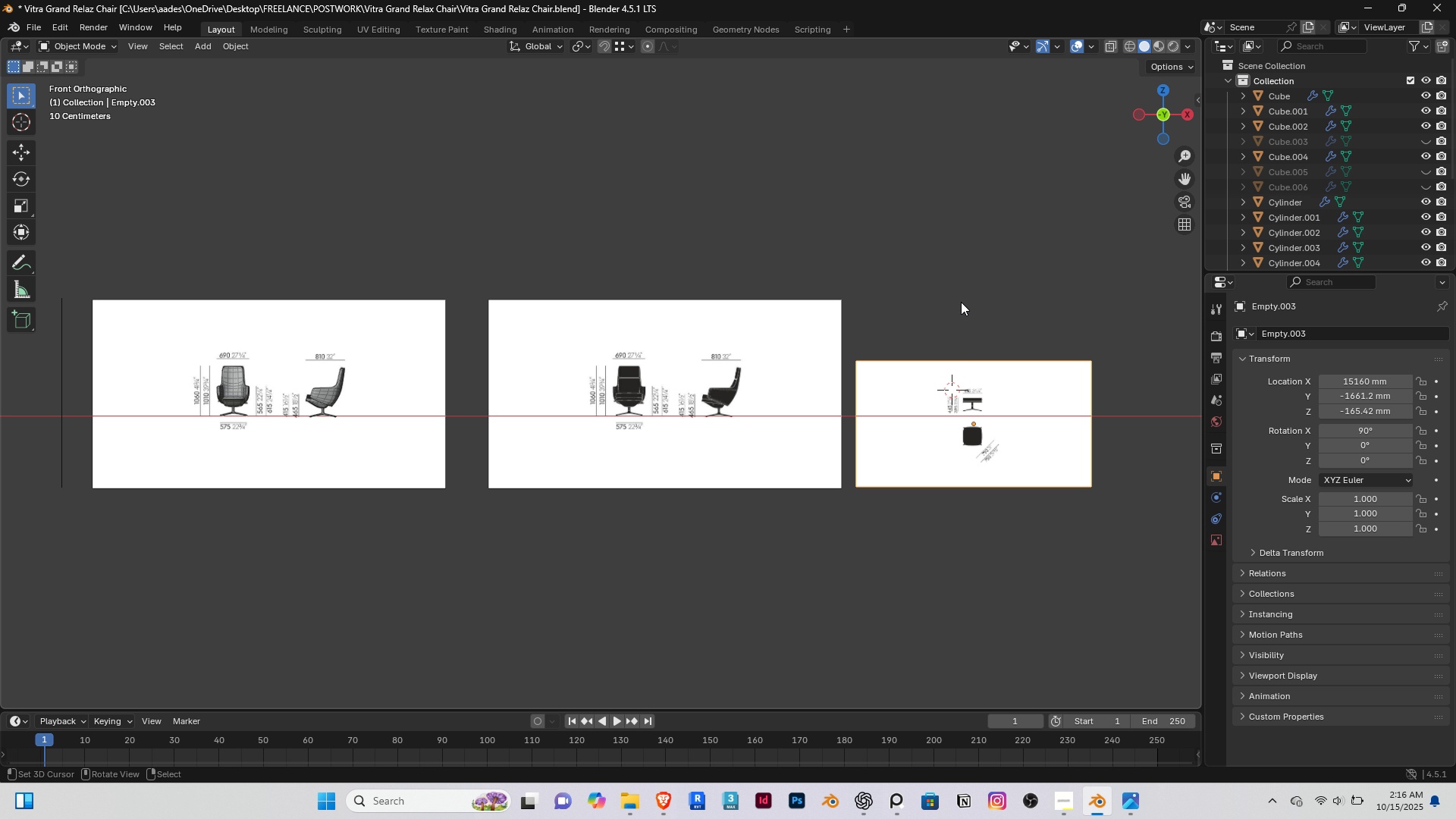 
key(S)
 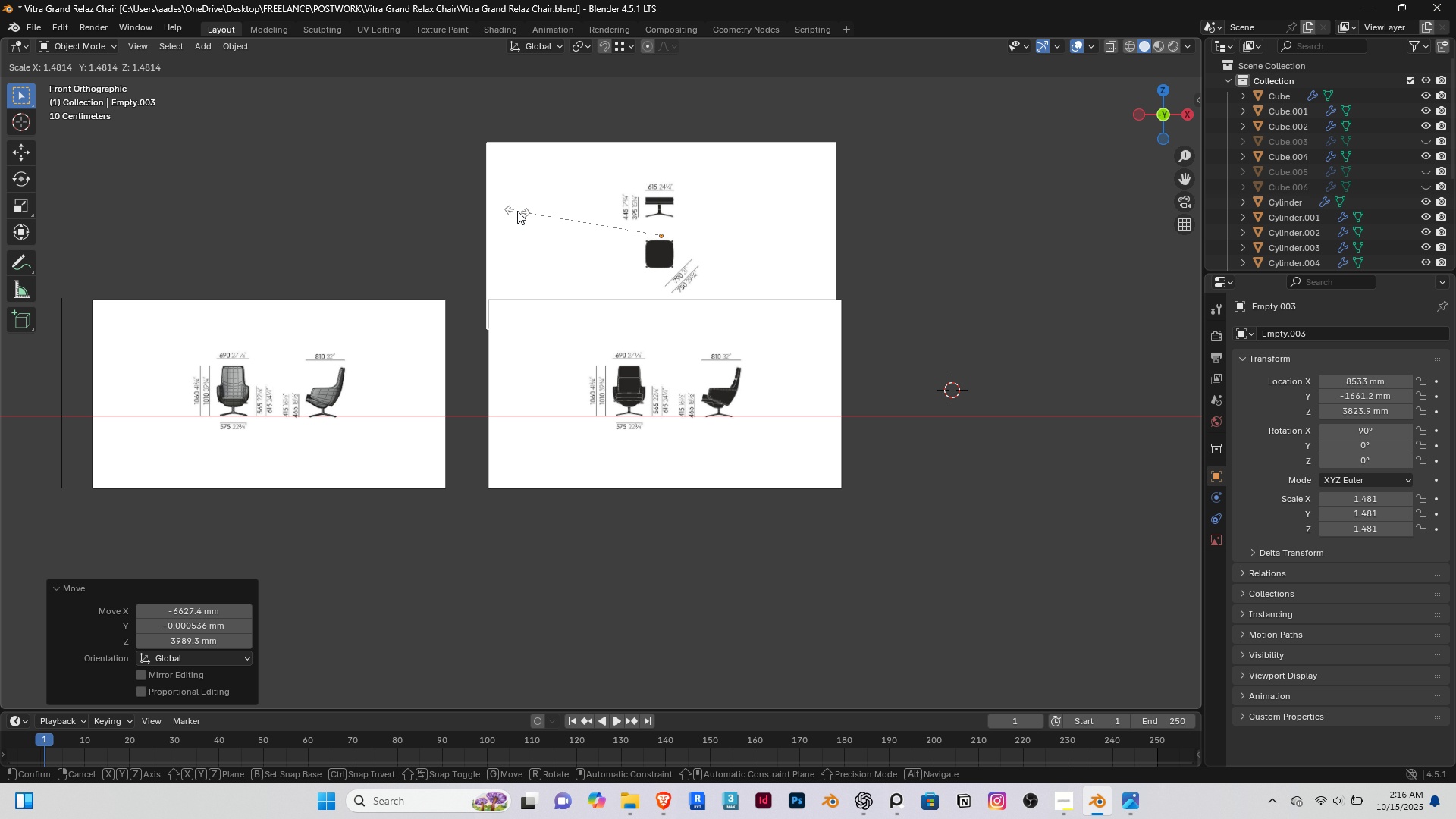 
left_click([517, 211])
 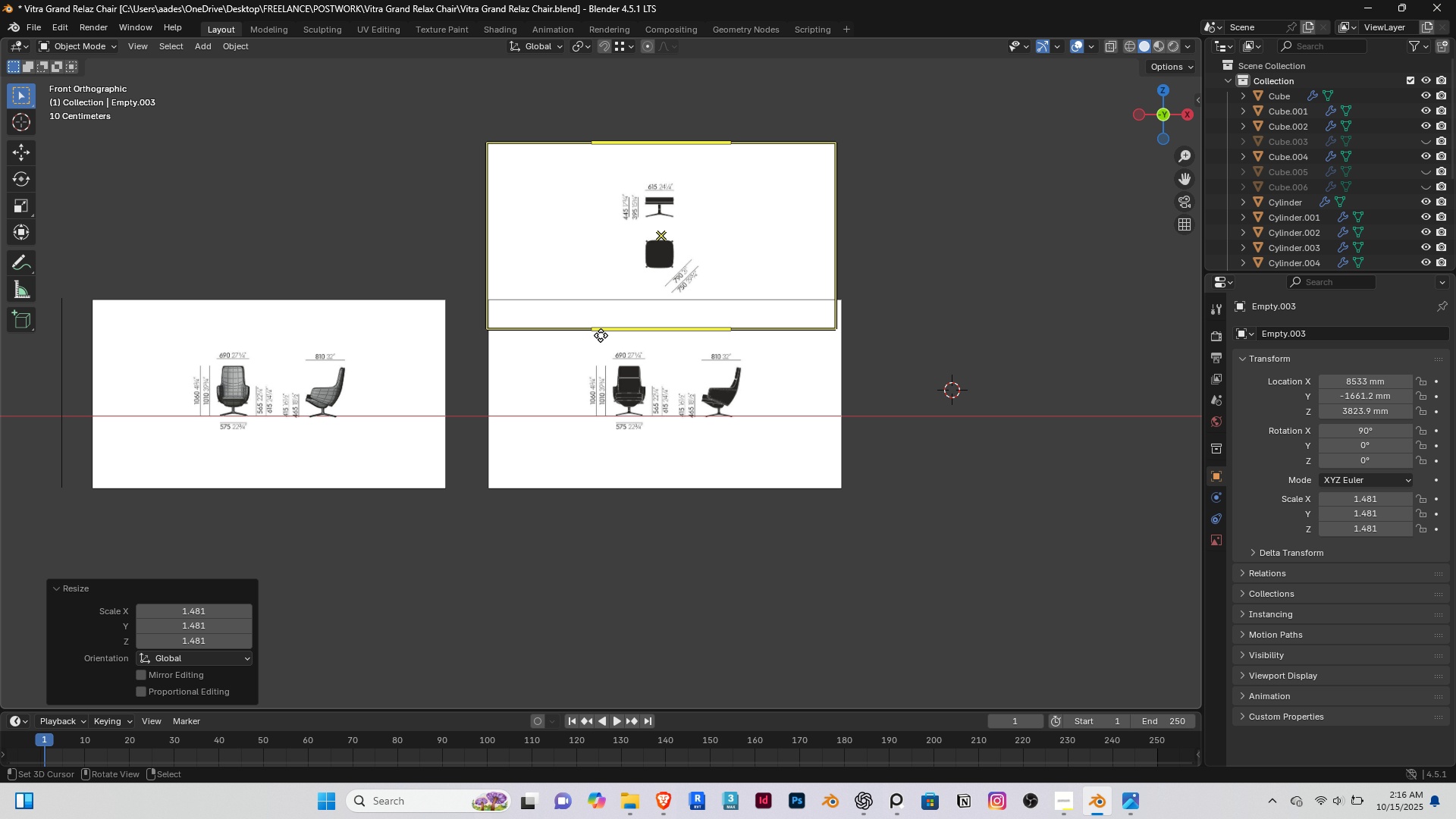 
scroll: coordinate [596, 334], scroll_direction: up, amount: 3.0
 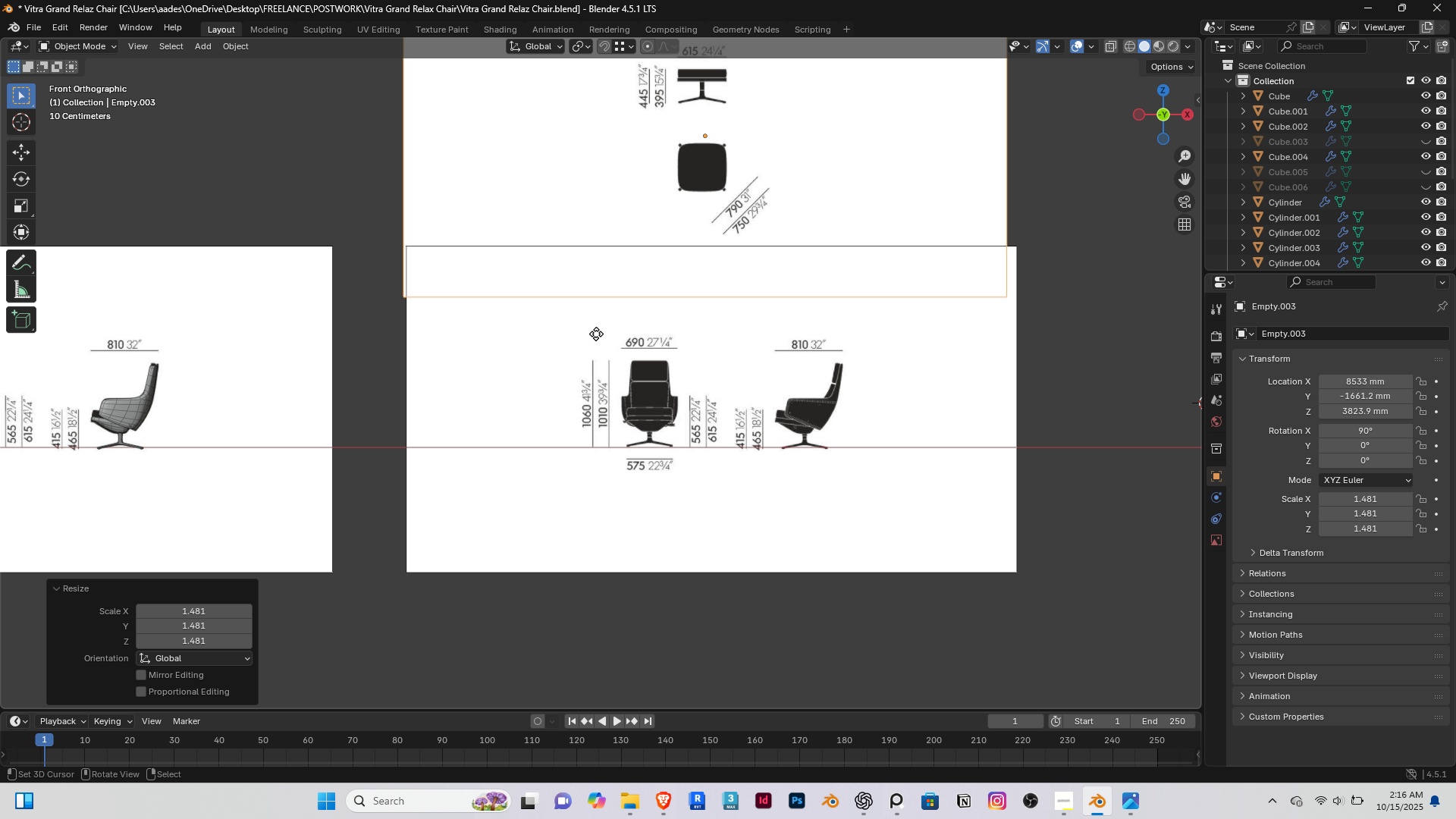 
key(G)
 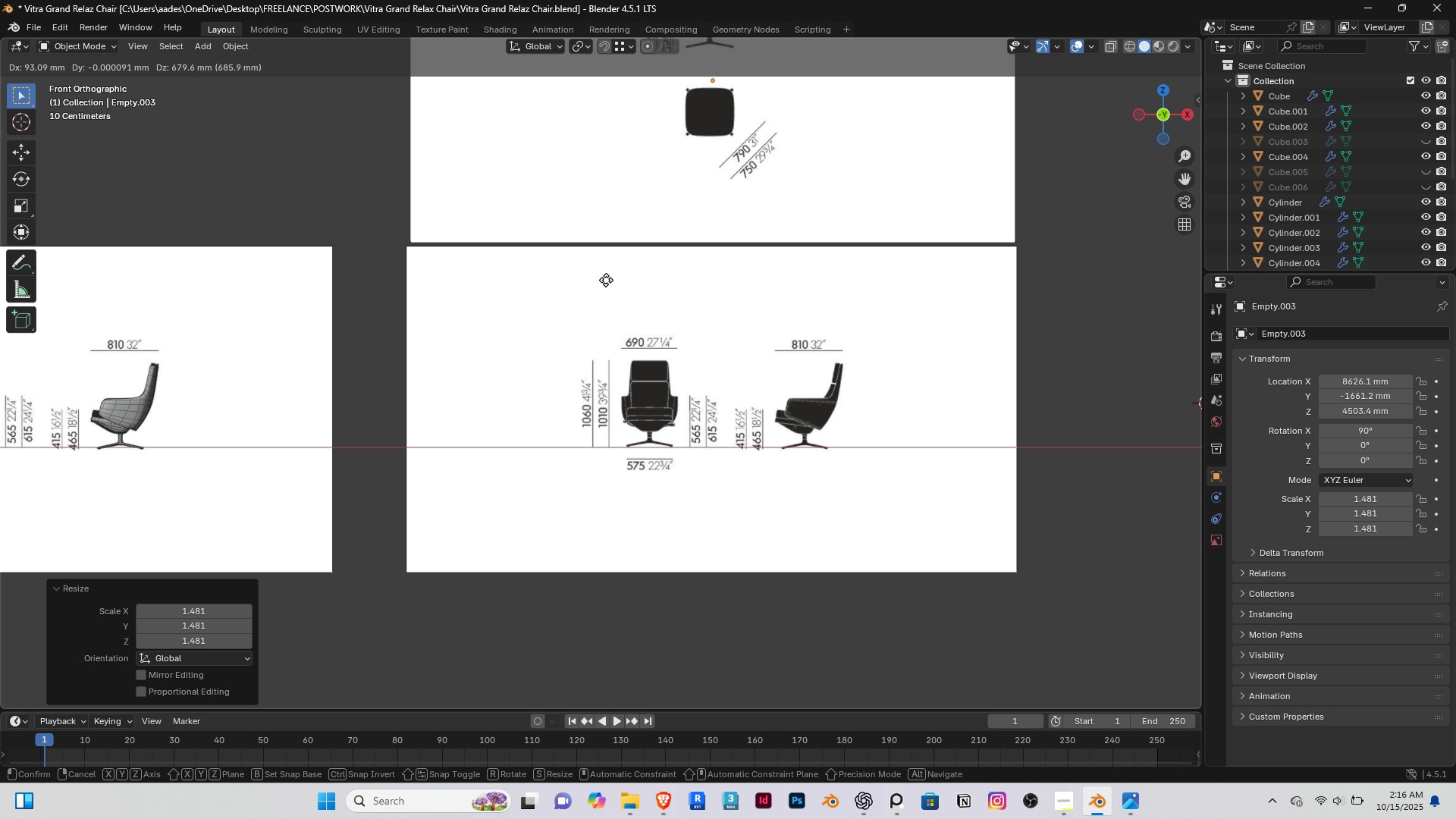 
left_click([605, 283])
 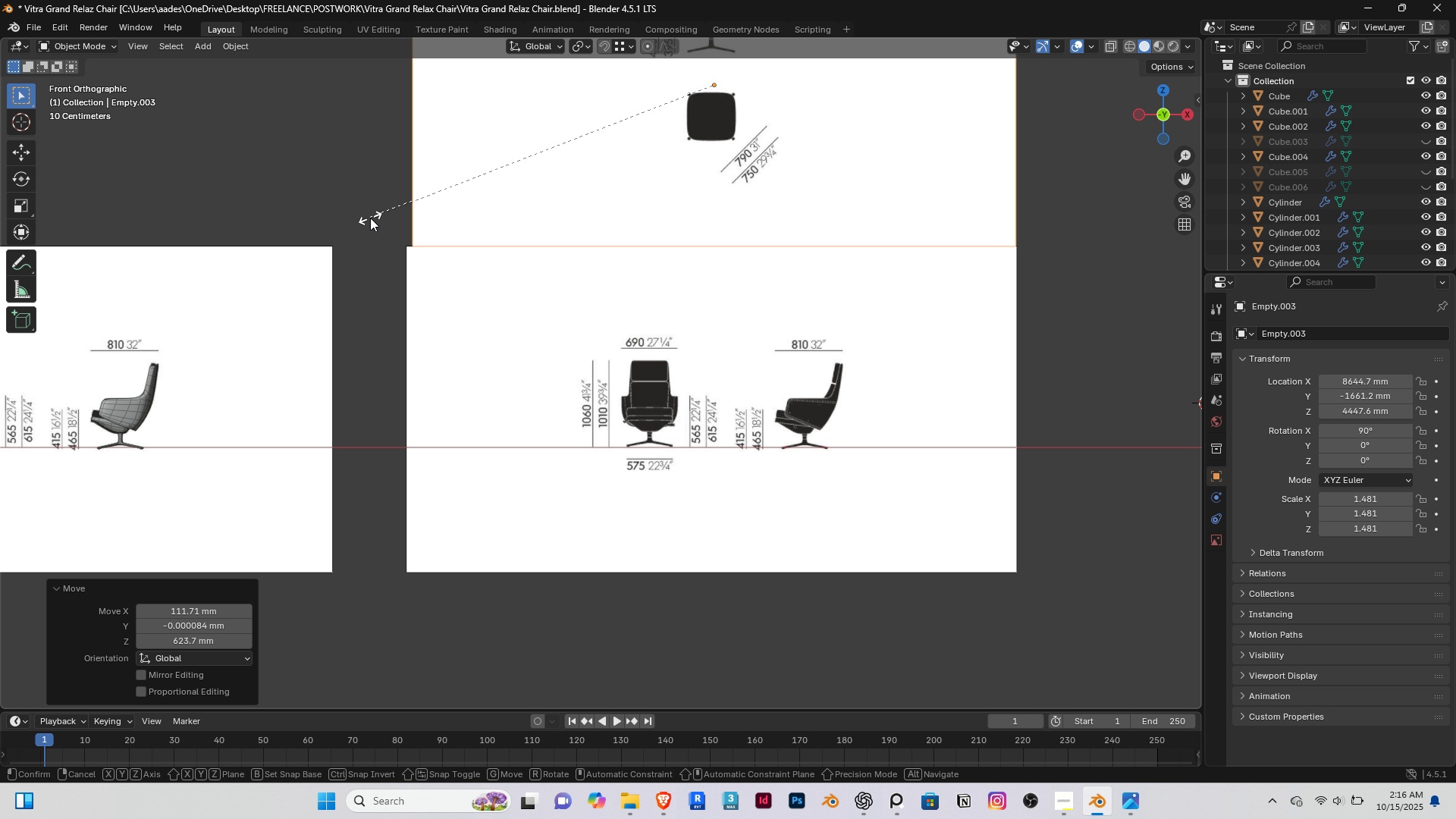 
key(S)
 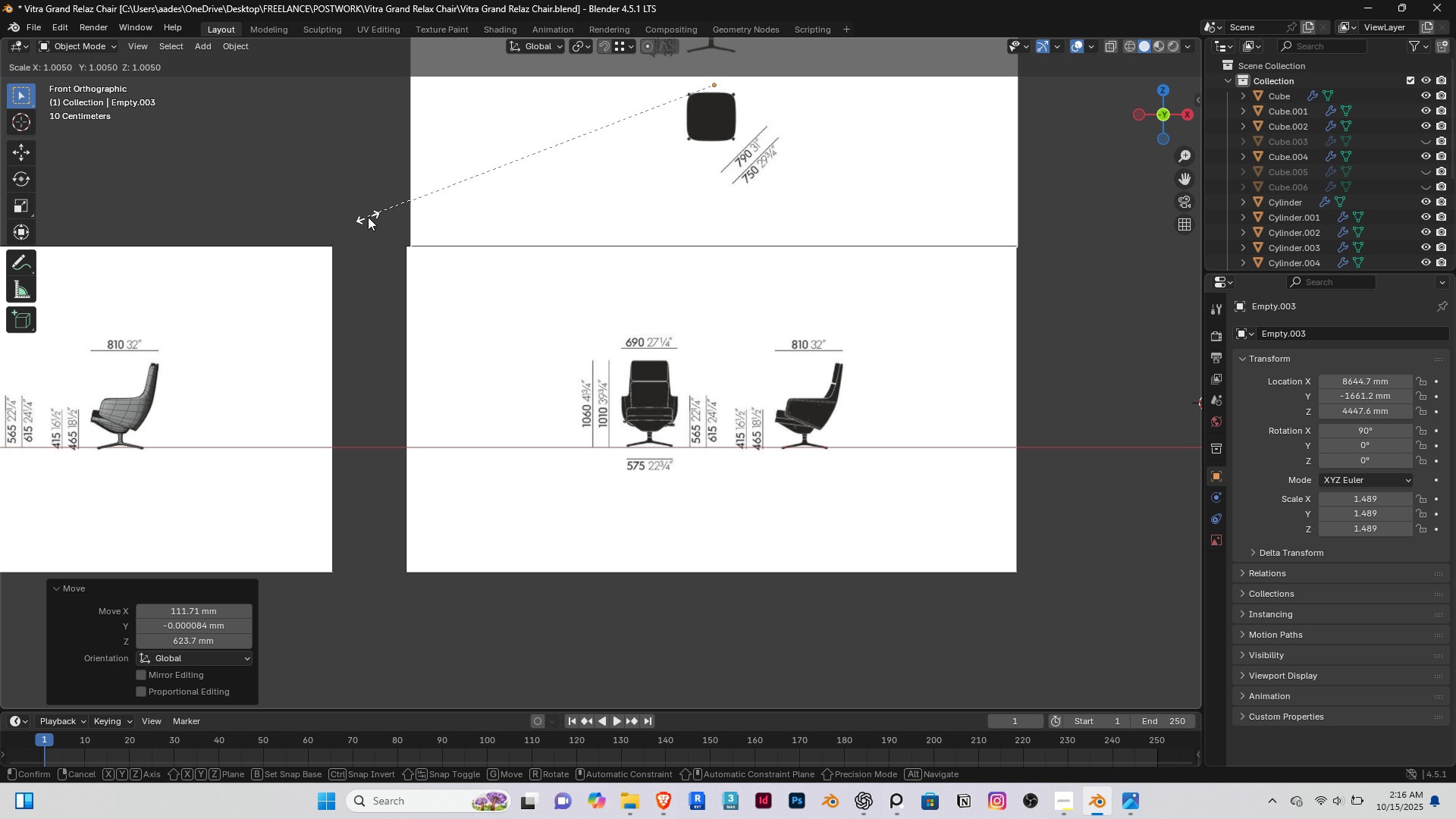 
left_click([368, 217])
 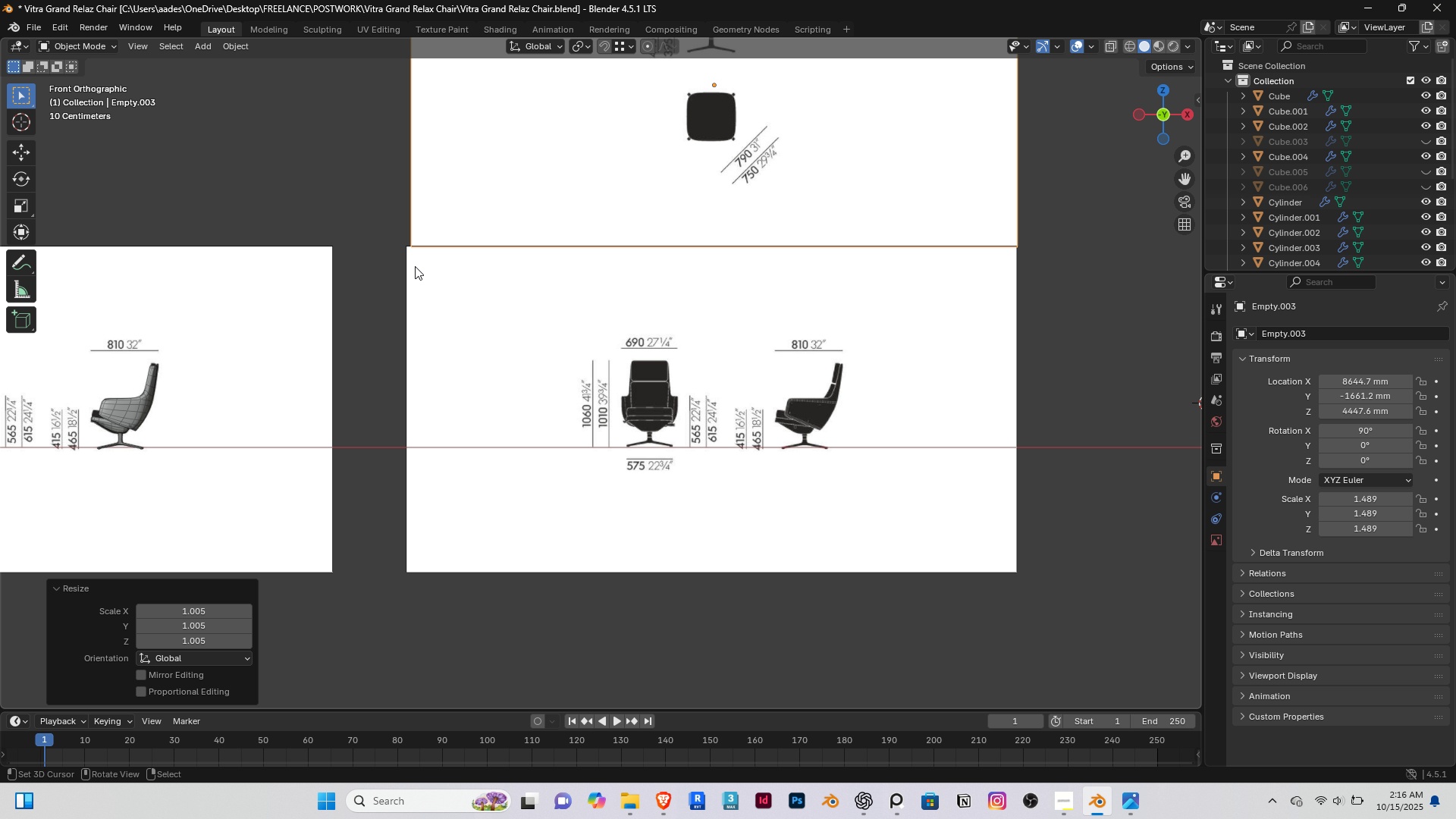 
scroll: coordinate [415, 266], scroll_direction: up, amount: 1.0
 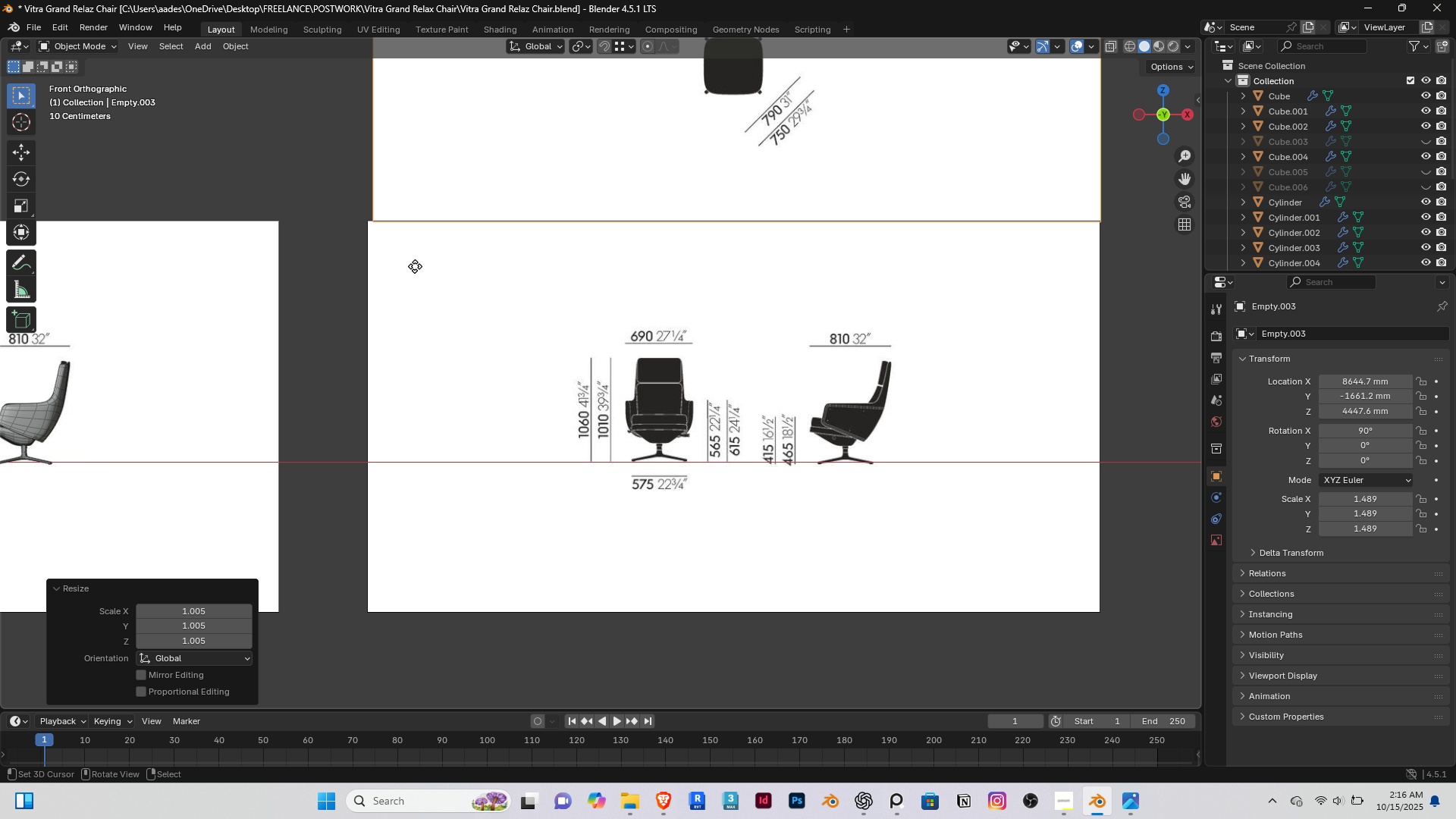 
key(G)
 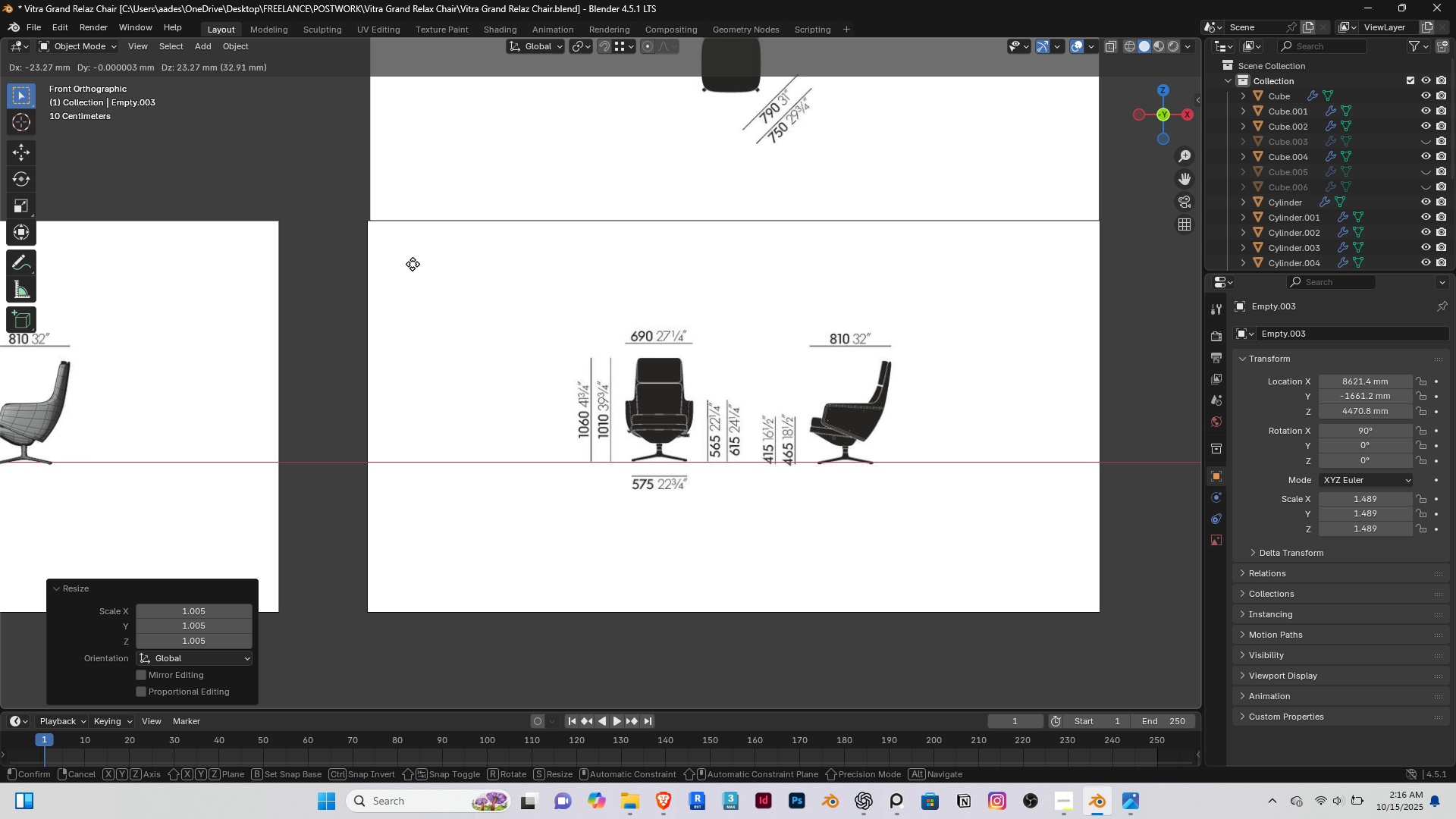 
left_click([413, 264])
 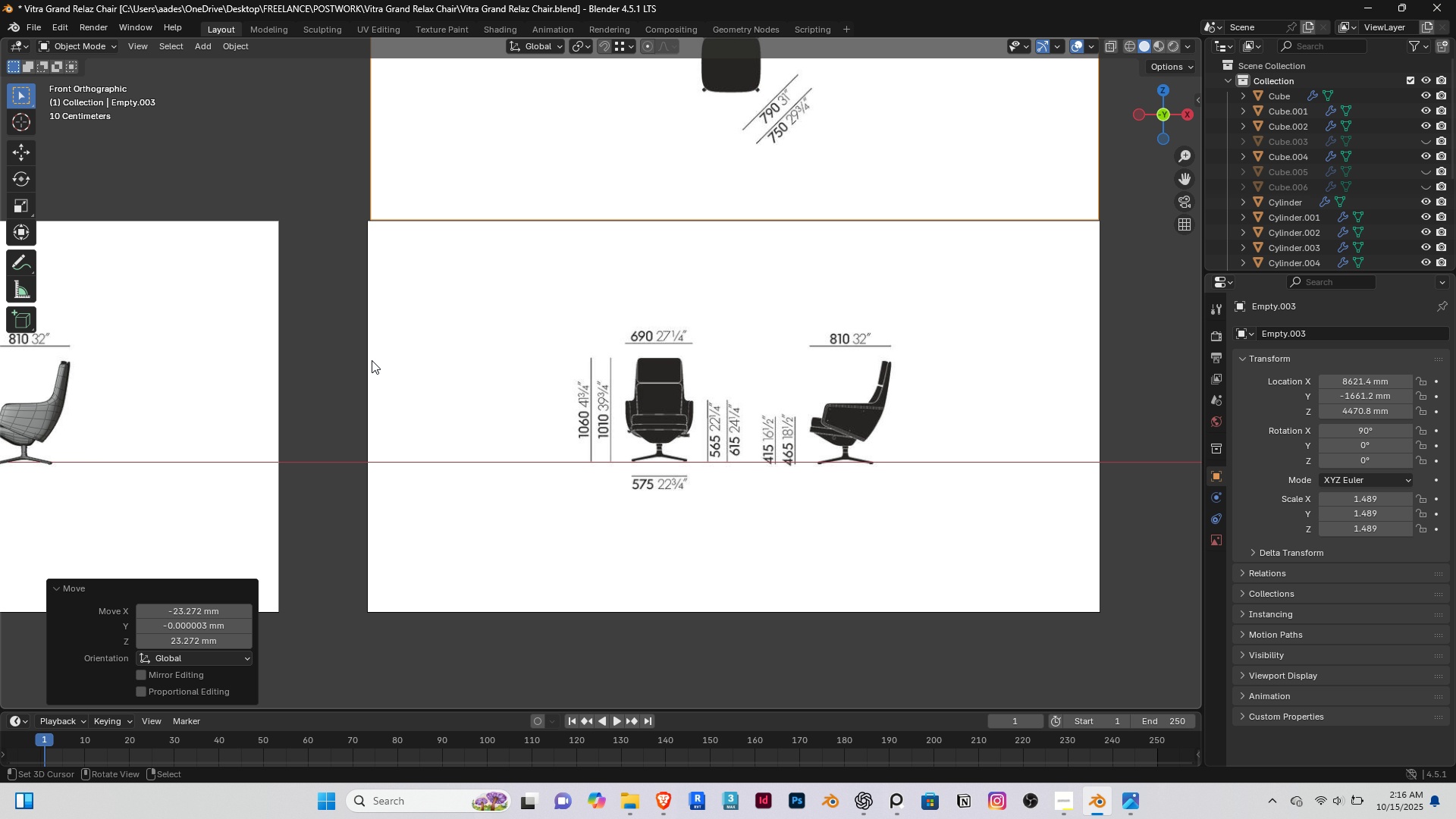 
scroll: coordinate [374, 366], scroll_direction: down, amount: 5.0
 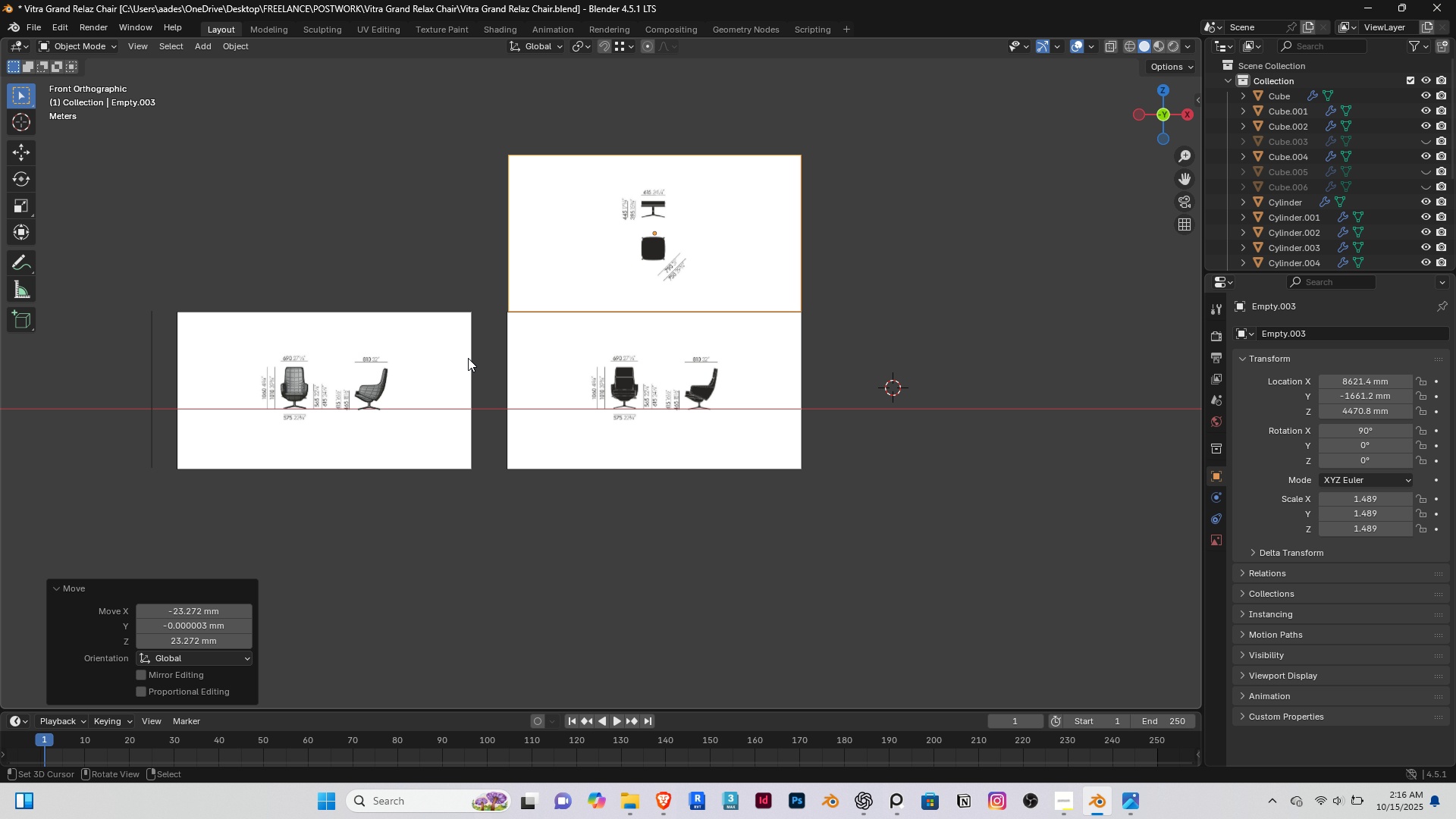 
hold_key(key=ShiftRight, duration=0.33)
 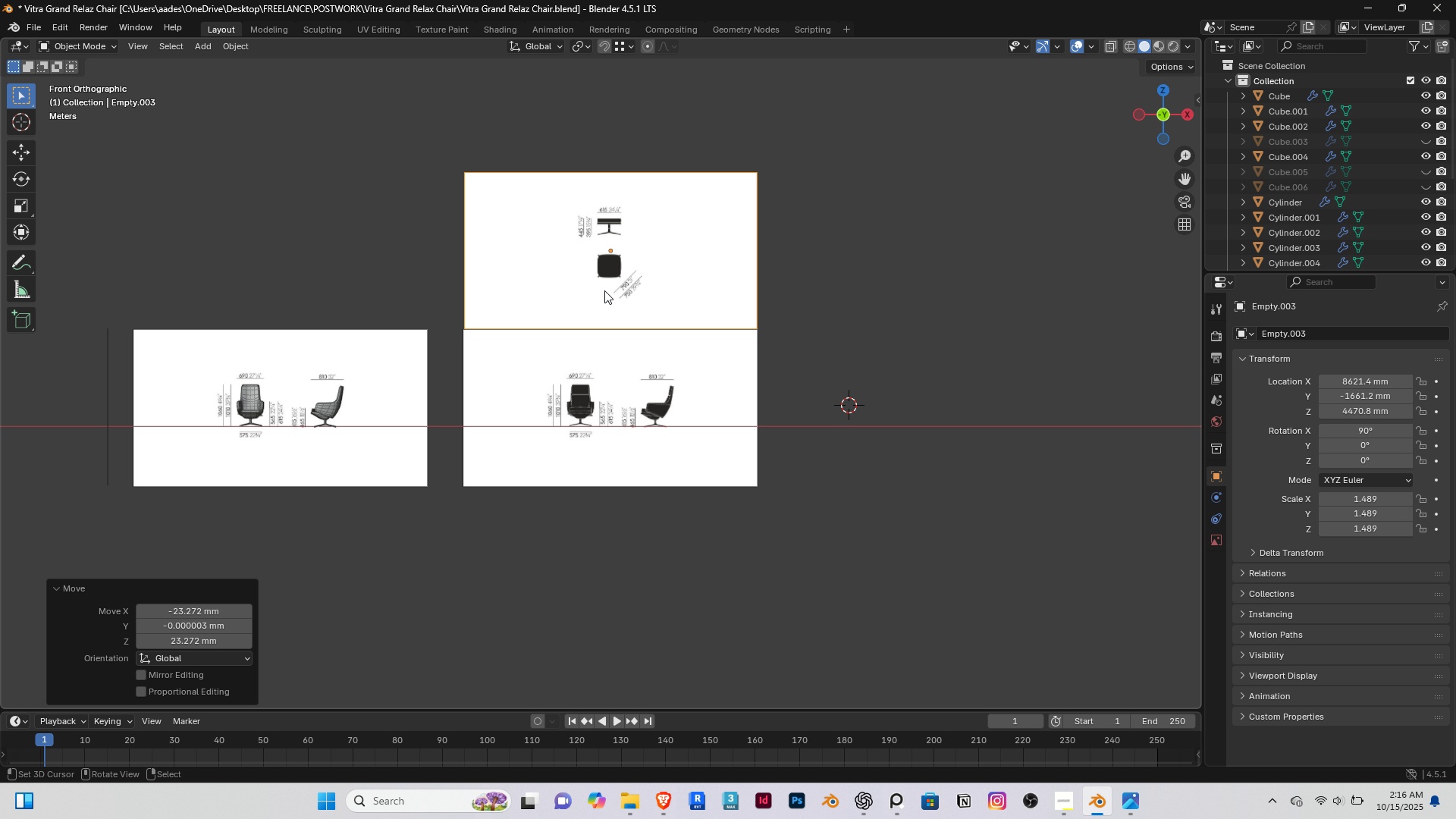 
key(G)
 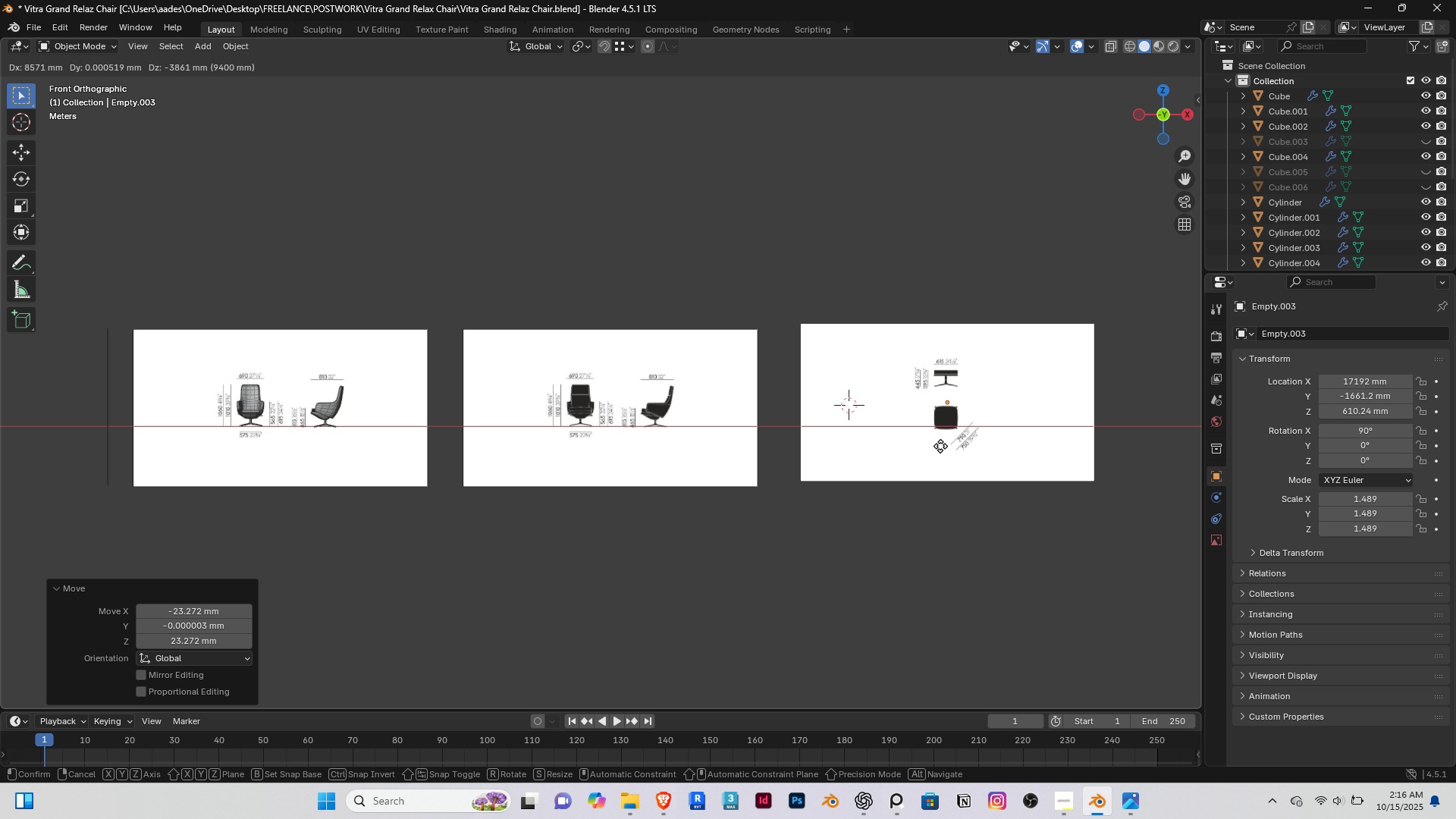 
left_click([942, 448])
 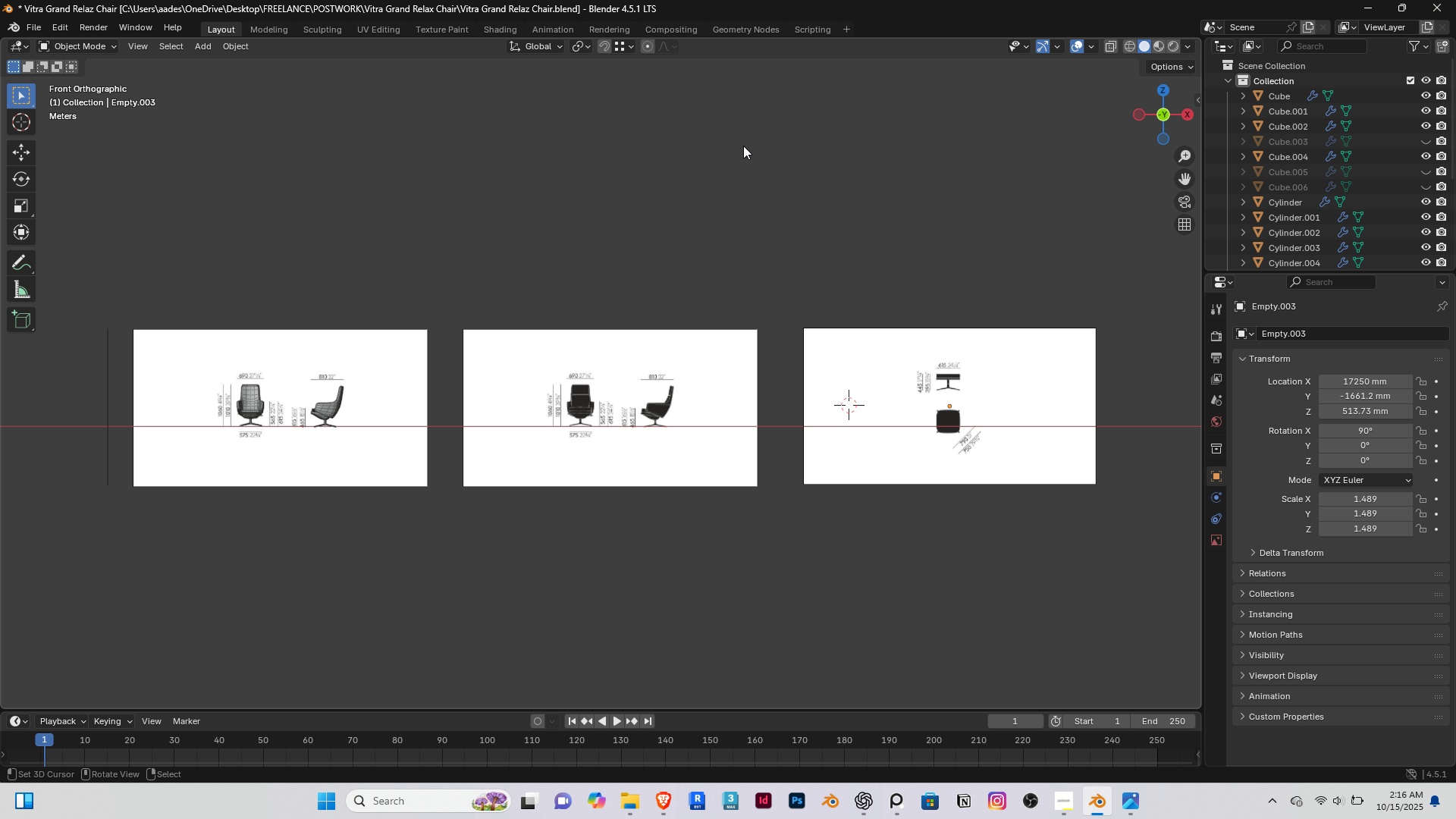 
right_click([731, 94])
 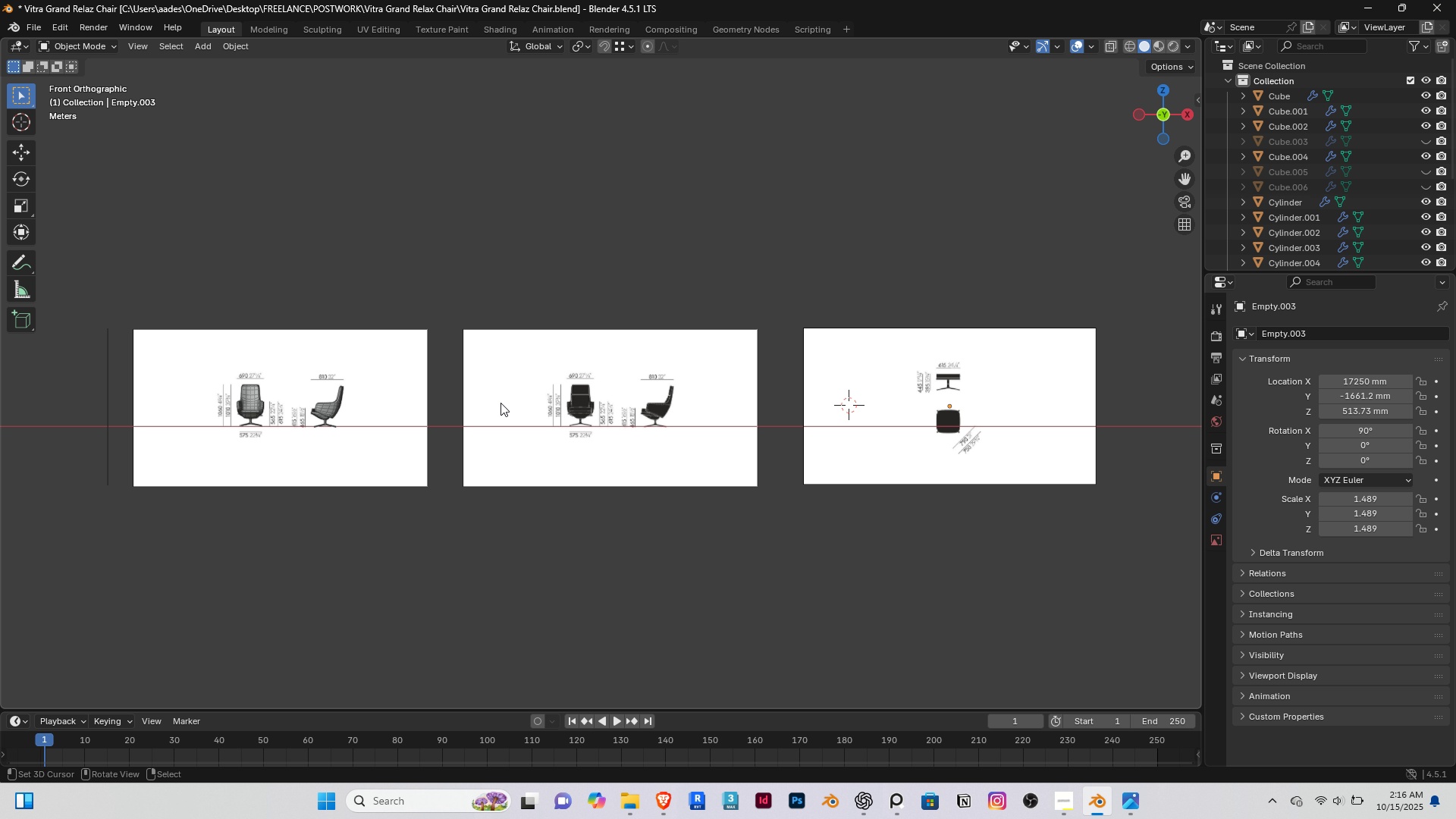 
scroll: coordinate [548, 476], scroll_direction: down, amount: 2.0
 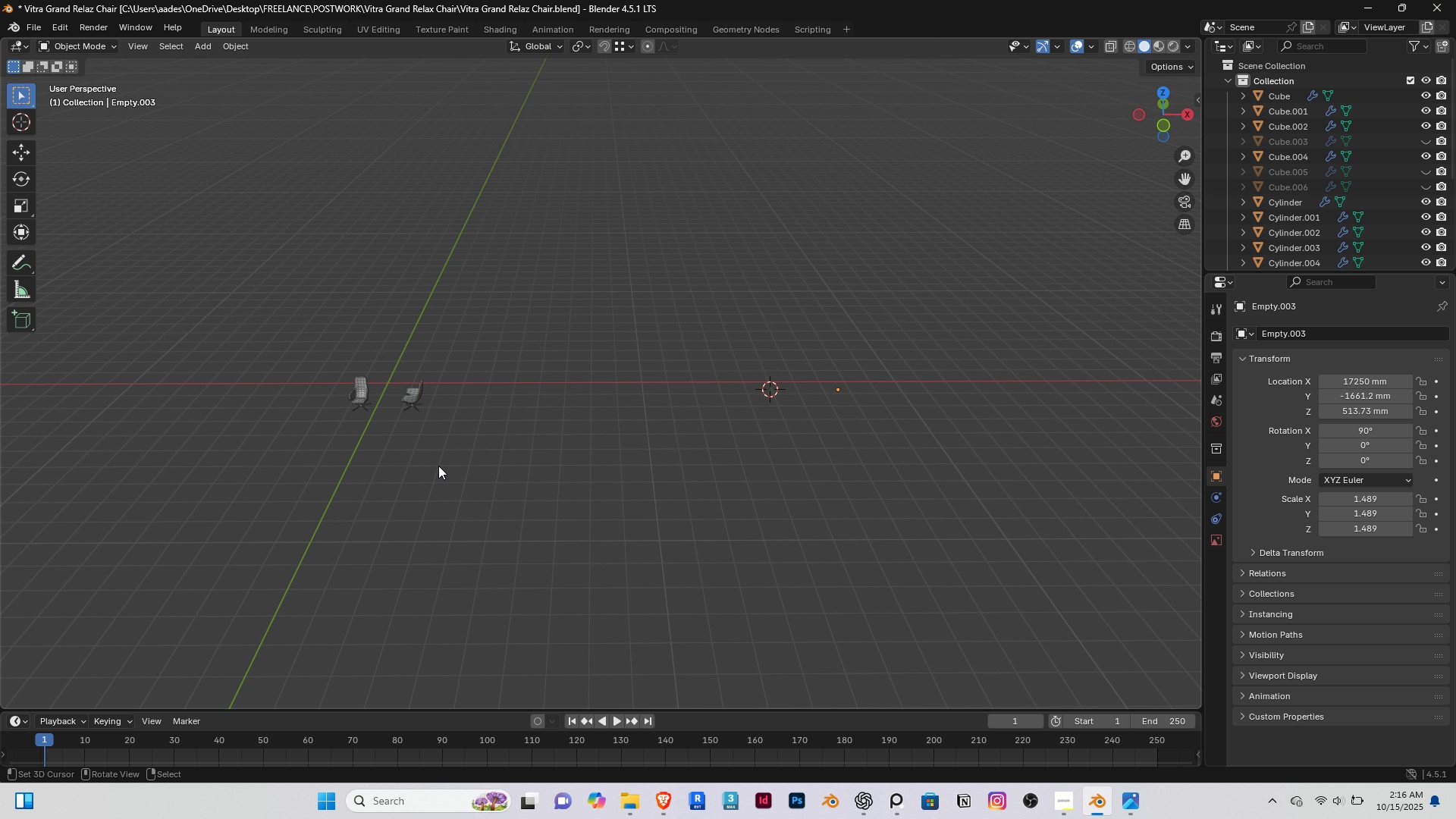 
scroll: coordinate [438, 465], scroll_direction: up, amount: 1.0
 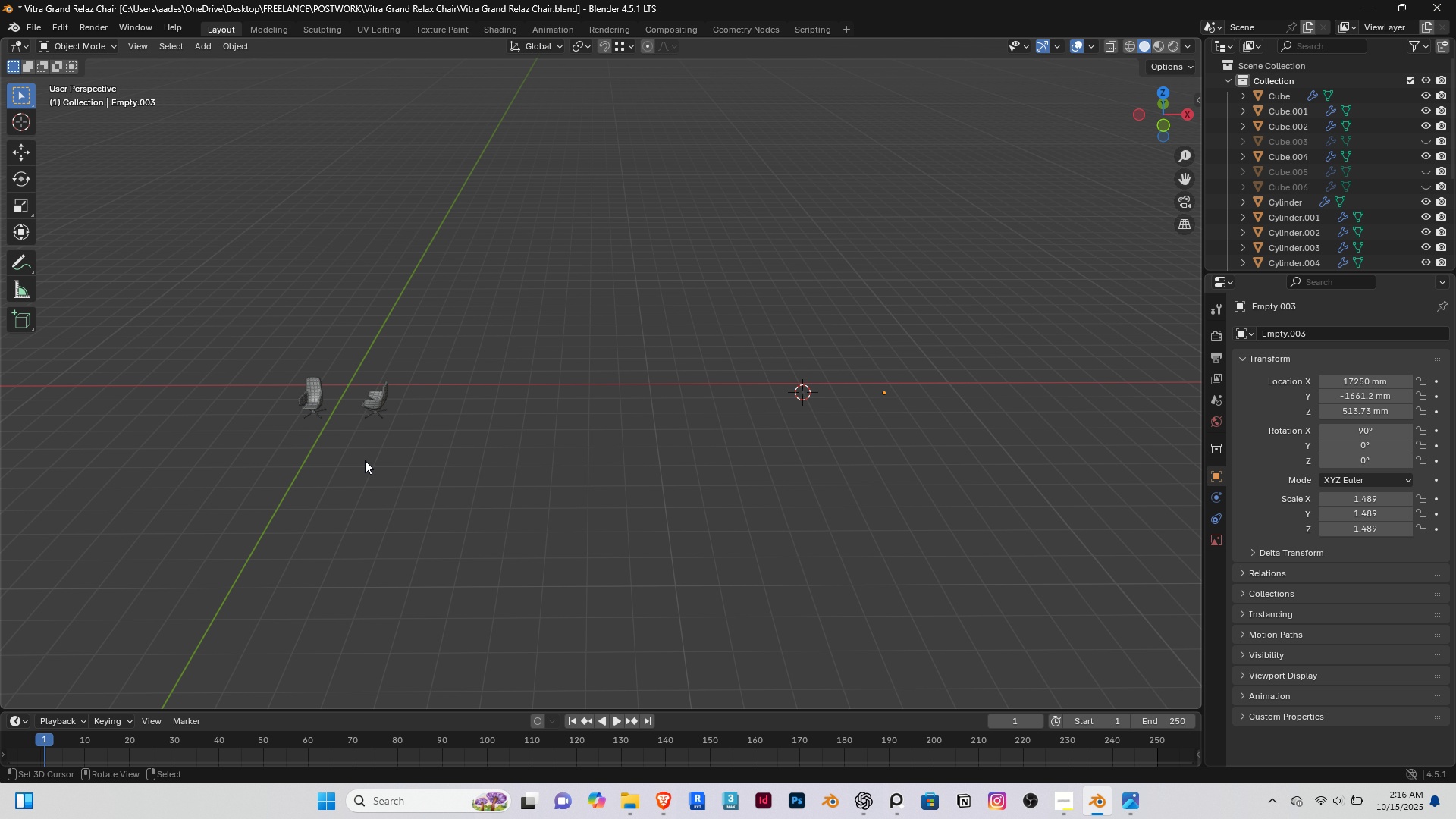 
key(Delete)
 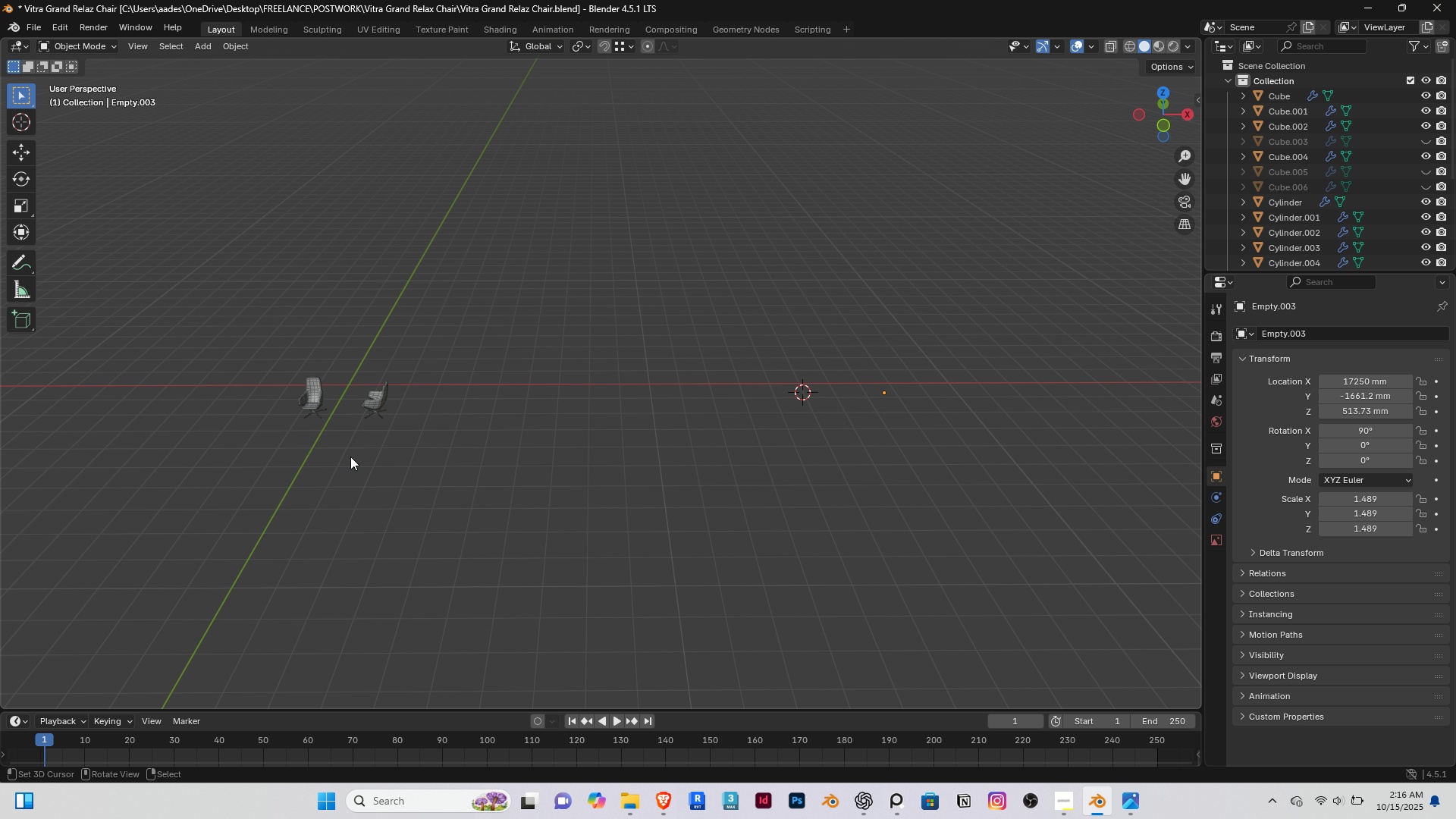 
key(Delete)
 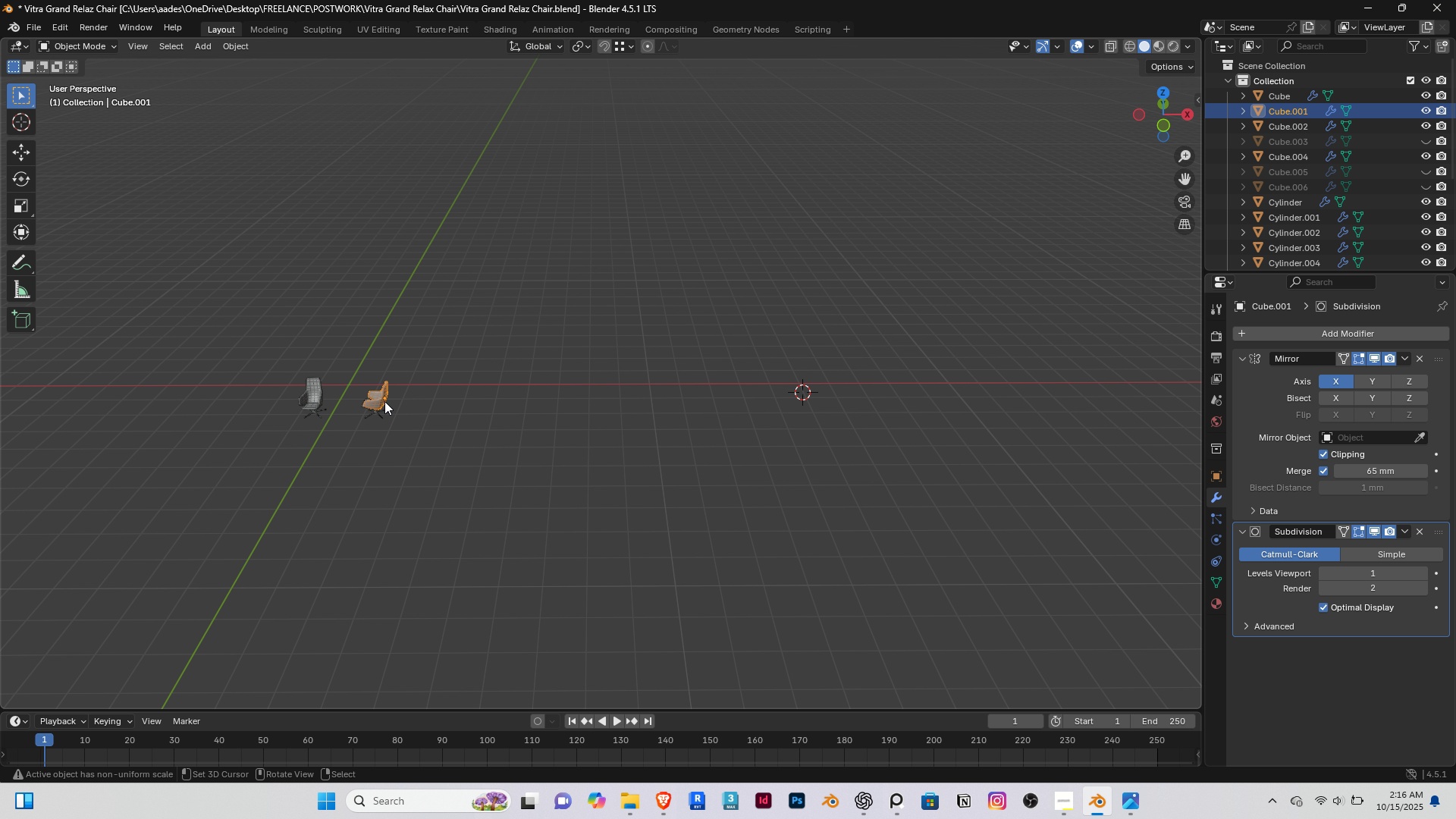 
right_click([384, 401])
 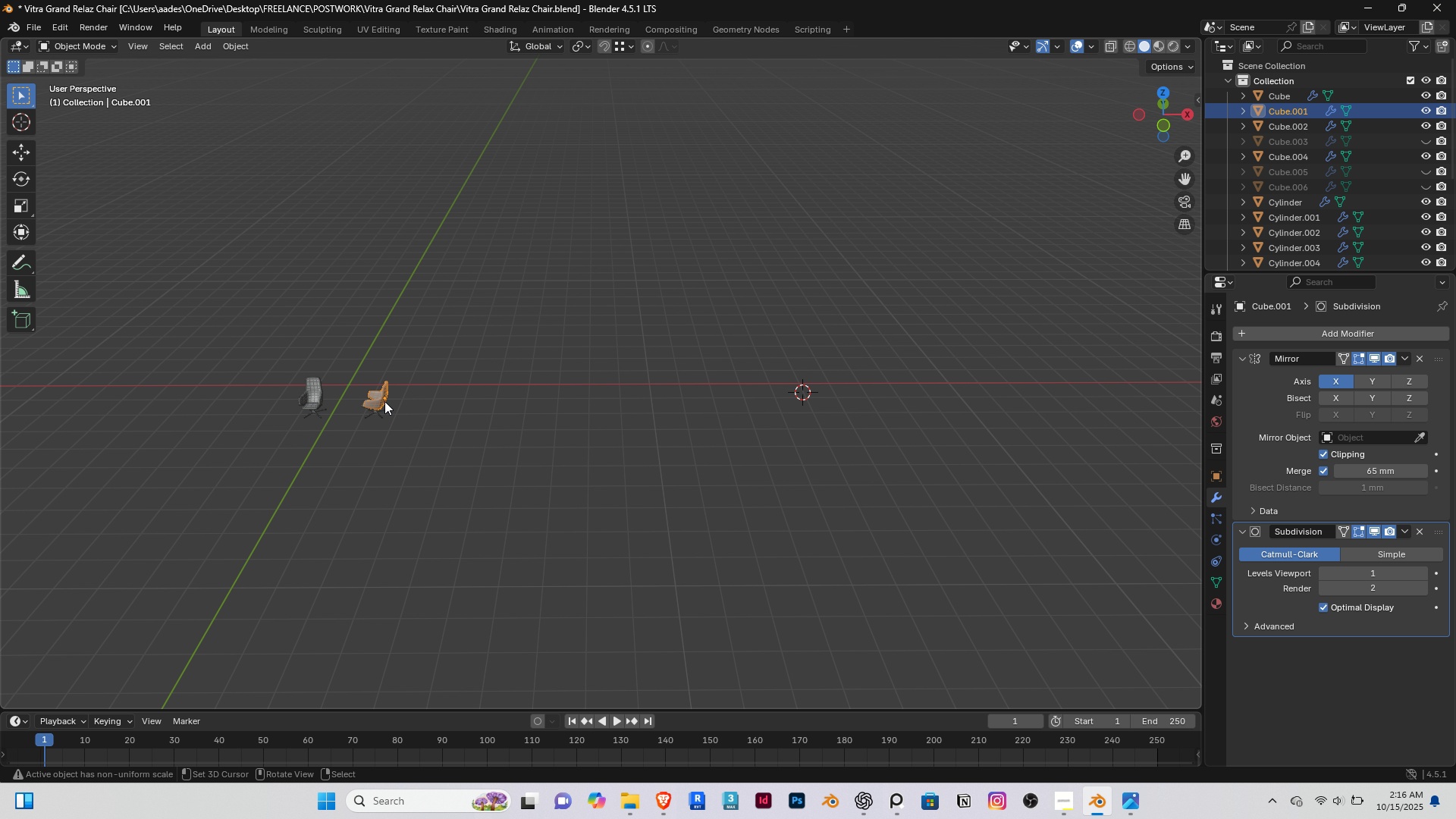 
key(Delete)
 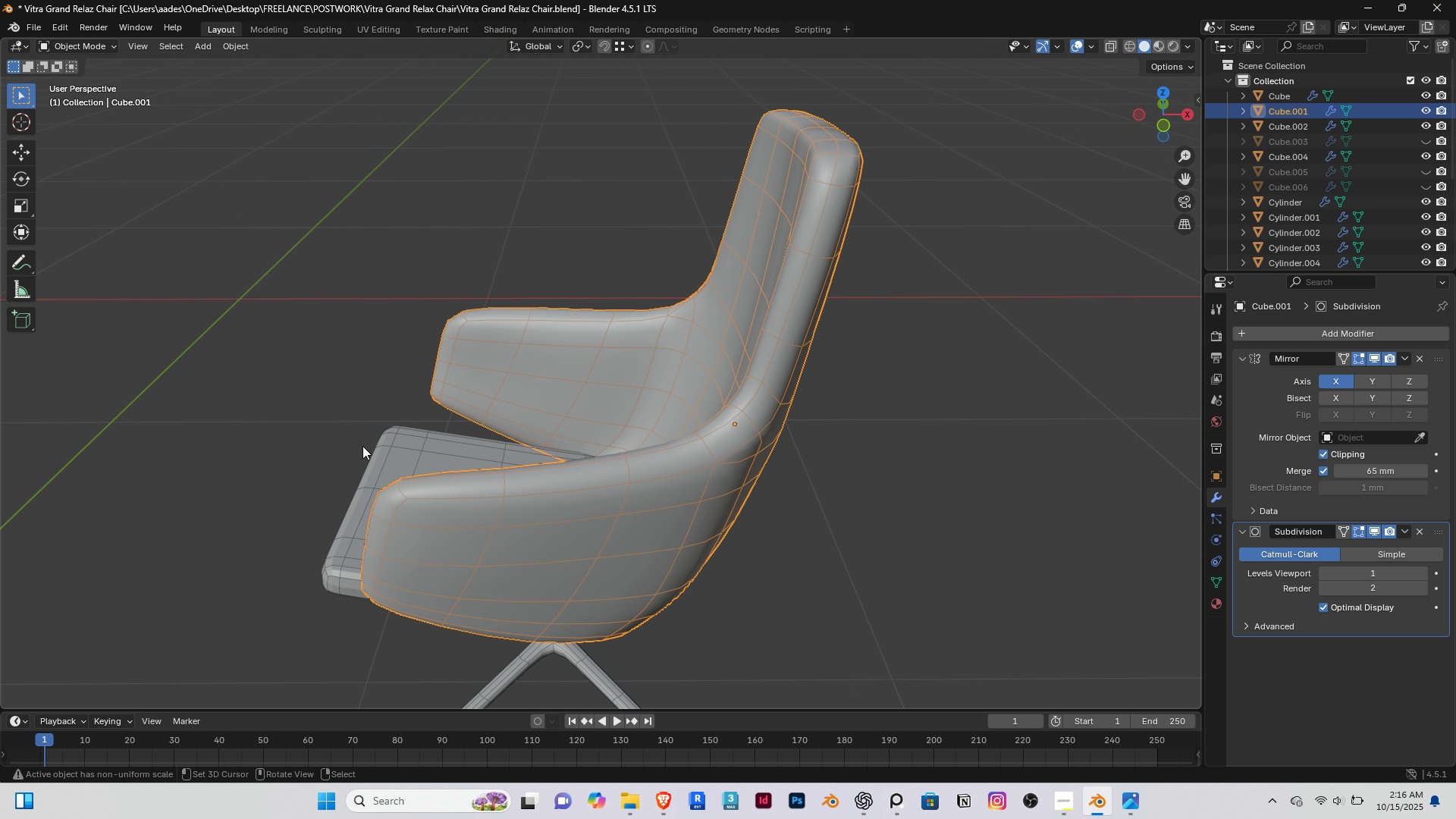 
scroll: coordinate [364, 449], scroll_direction: down, amount: 3.0
 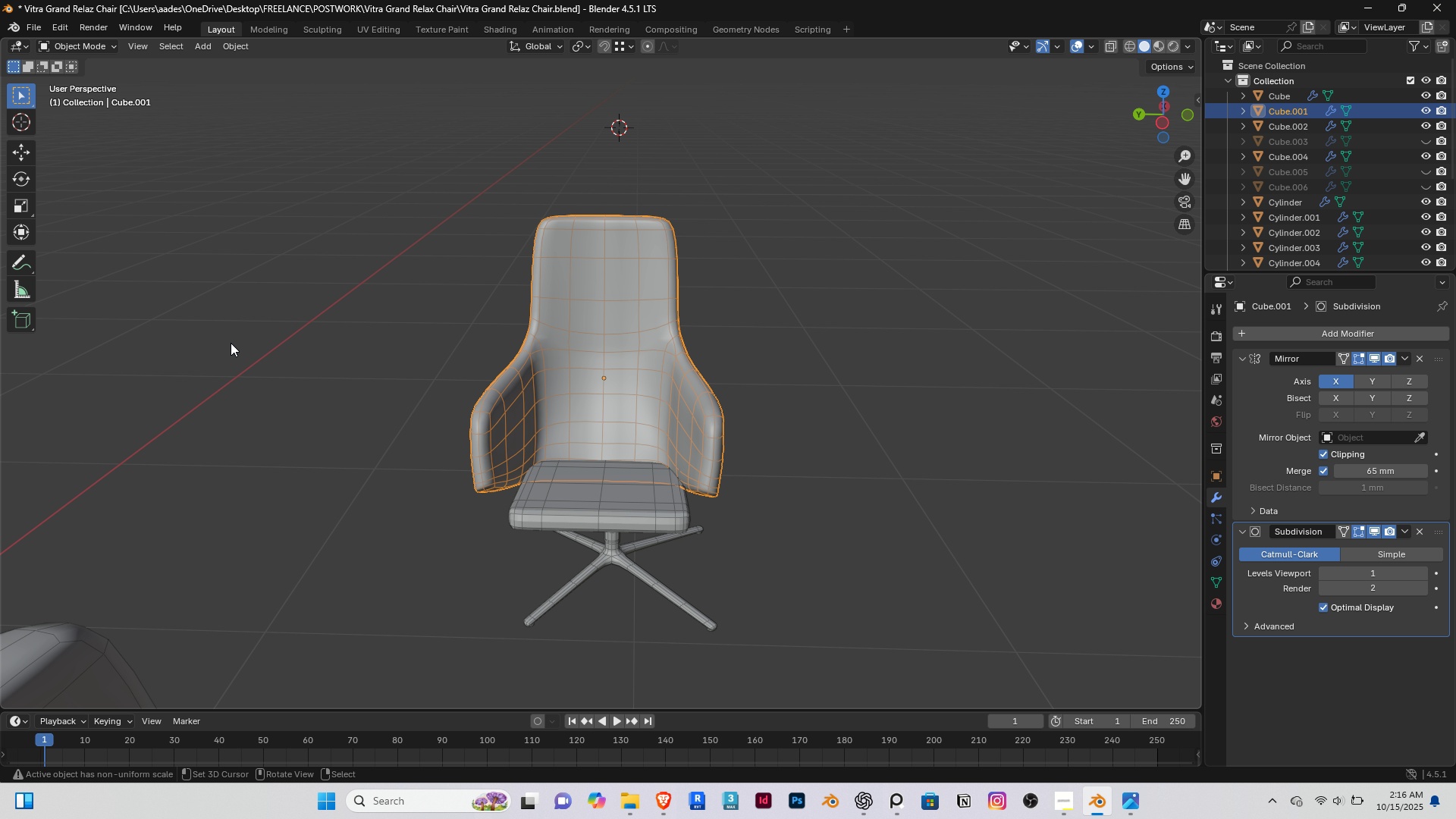 
right_click([231, 343])
 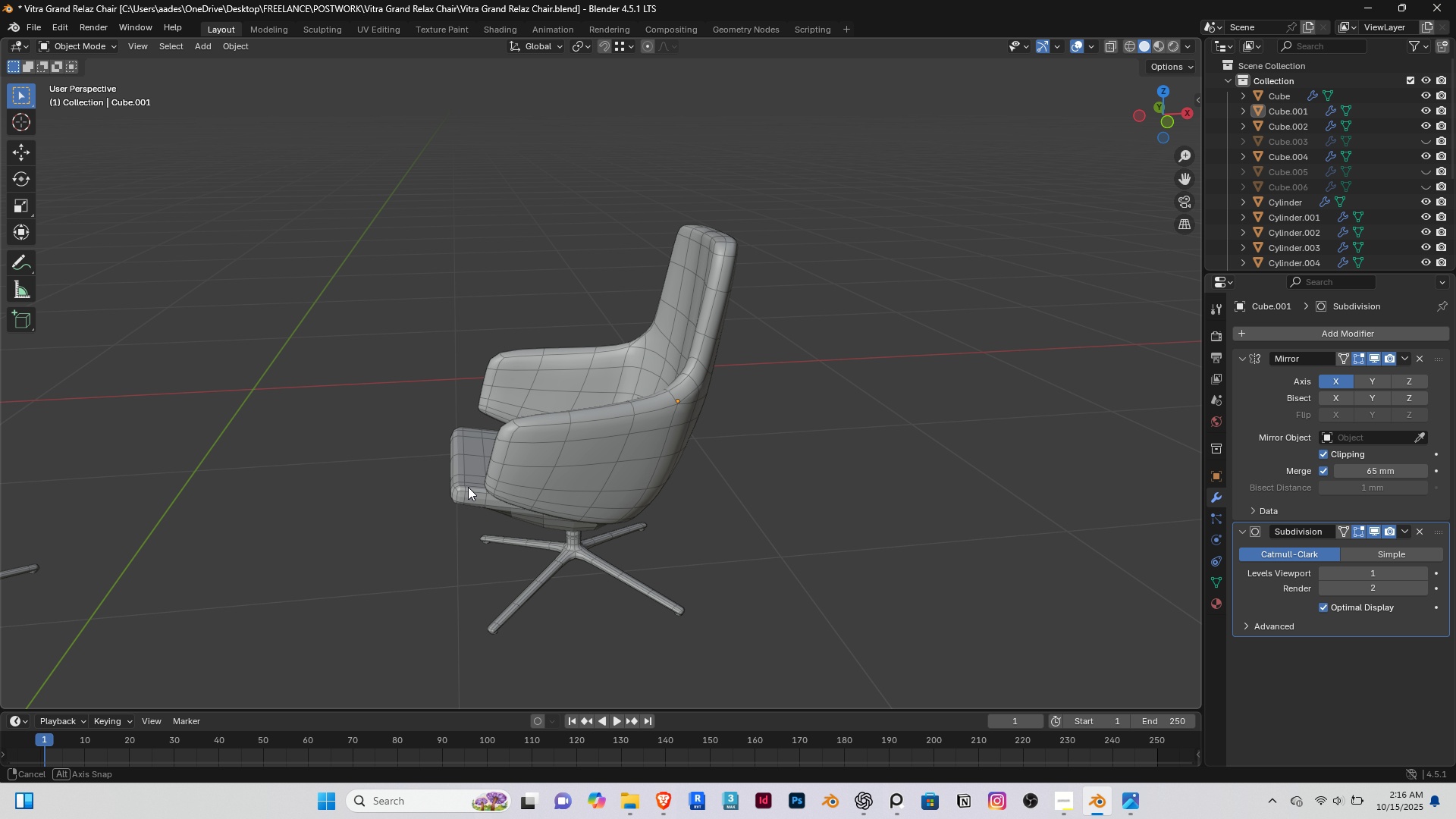 
scroll: coordinate [570, 420], scroll_direction: up, amount: 4.0
 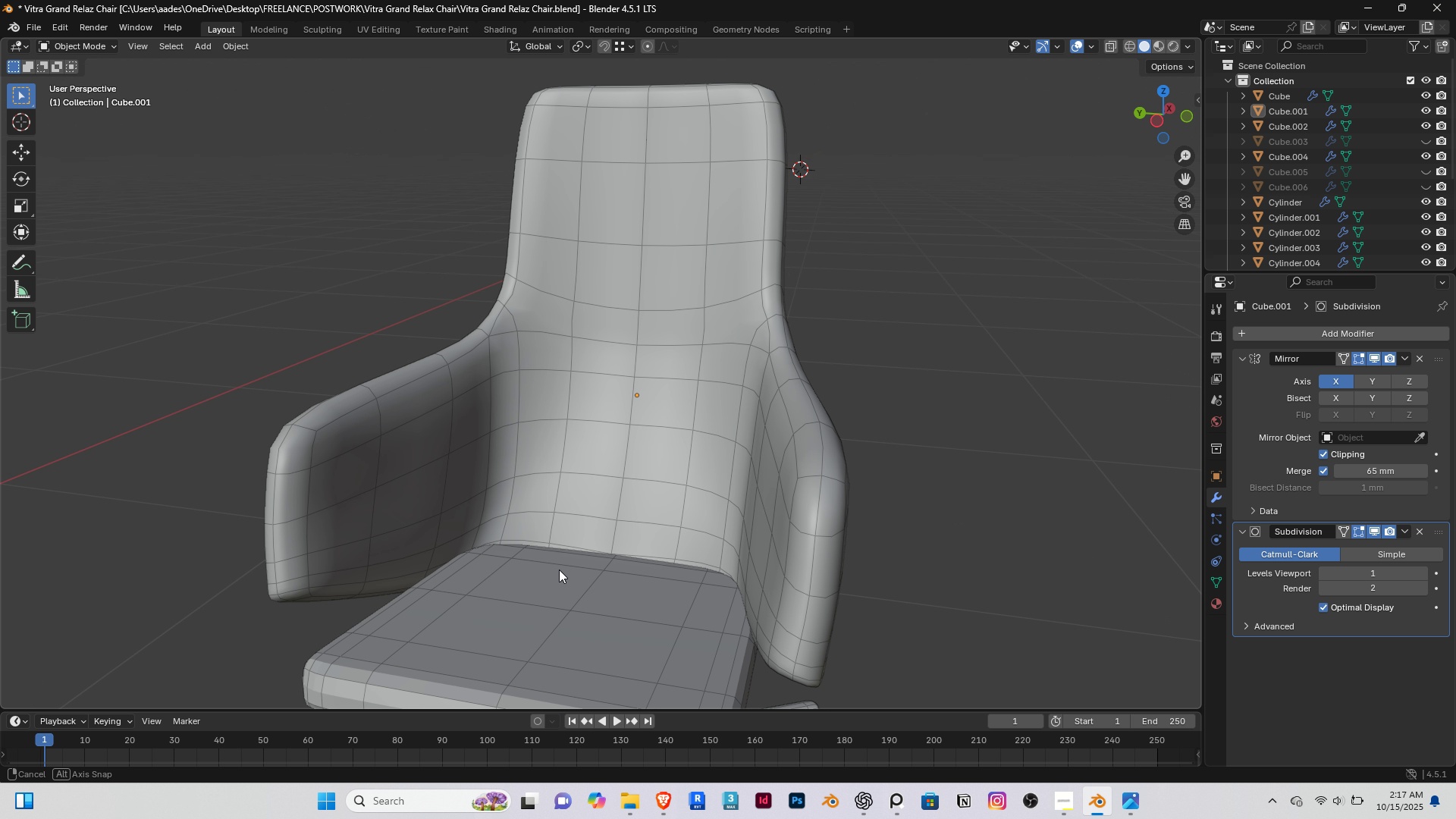 
wait(6.33)
 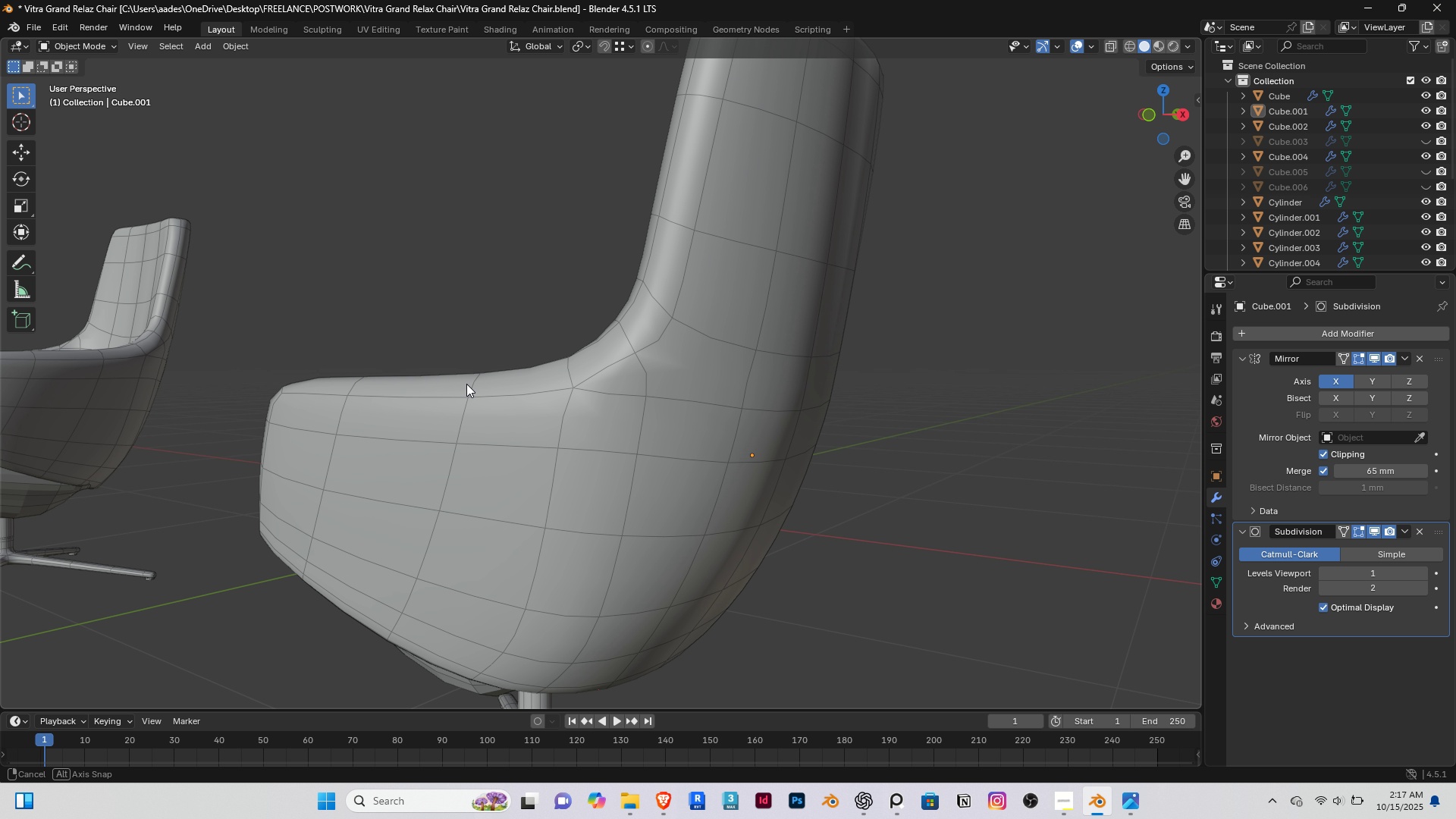 
scroll: coordinate [499, 508], scroll_direction: down, amount: 5.0
 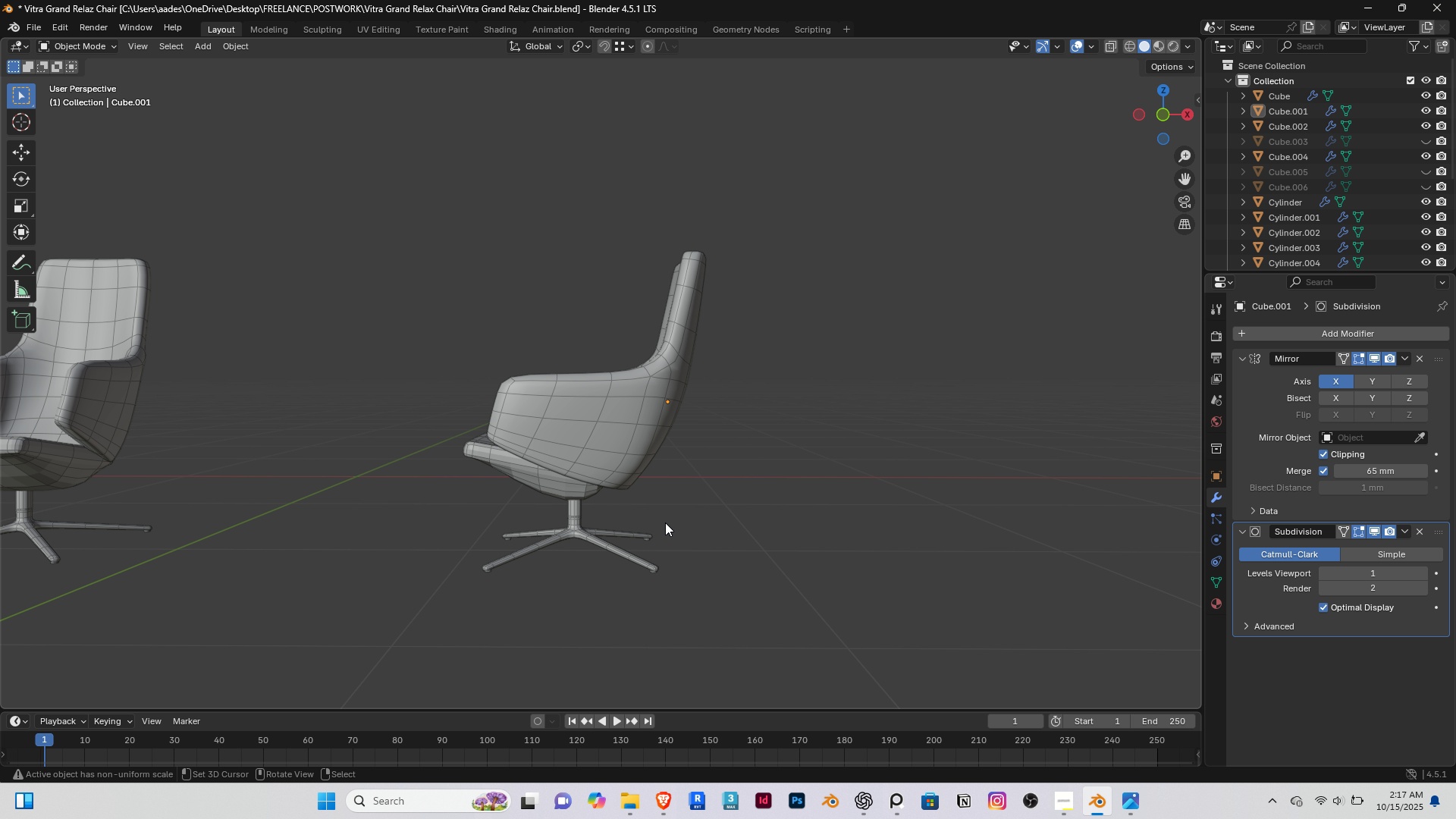 
key(End)
 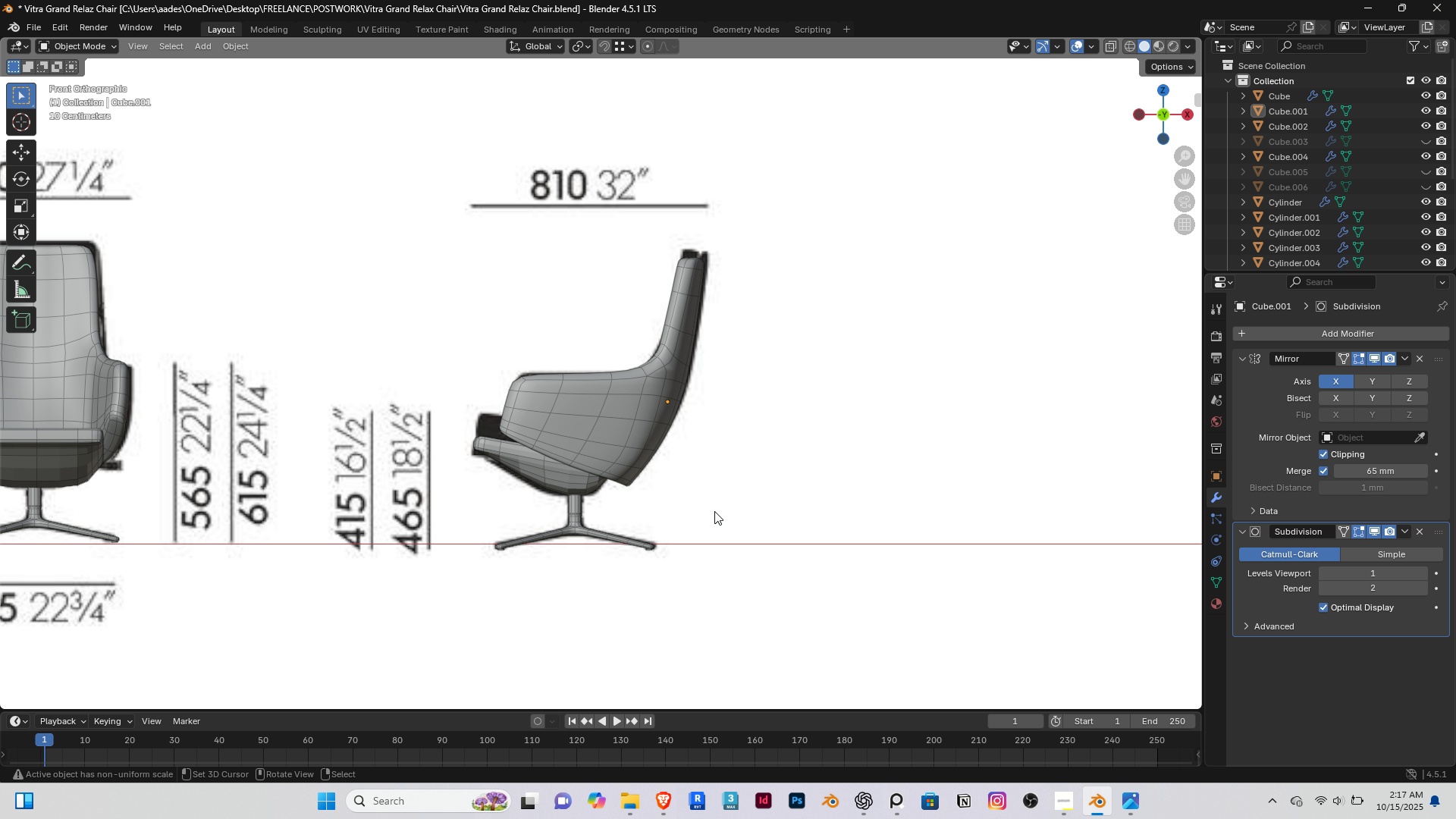 
scroll: coordinate [714, 517], scroll_direction: down, amount: 6.0
 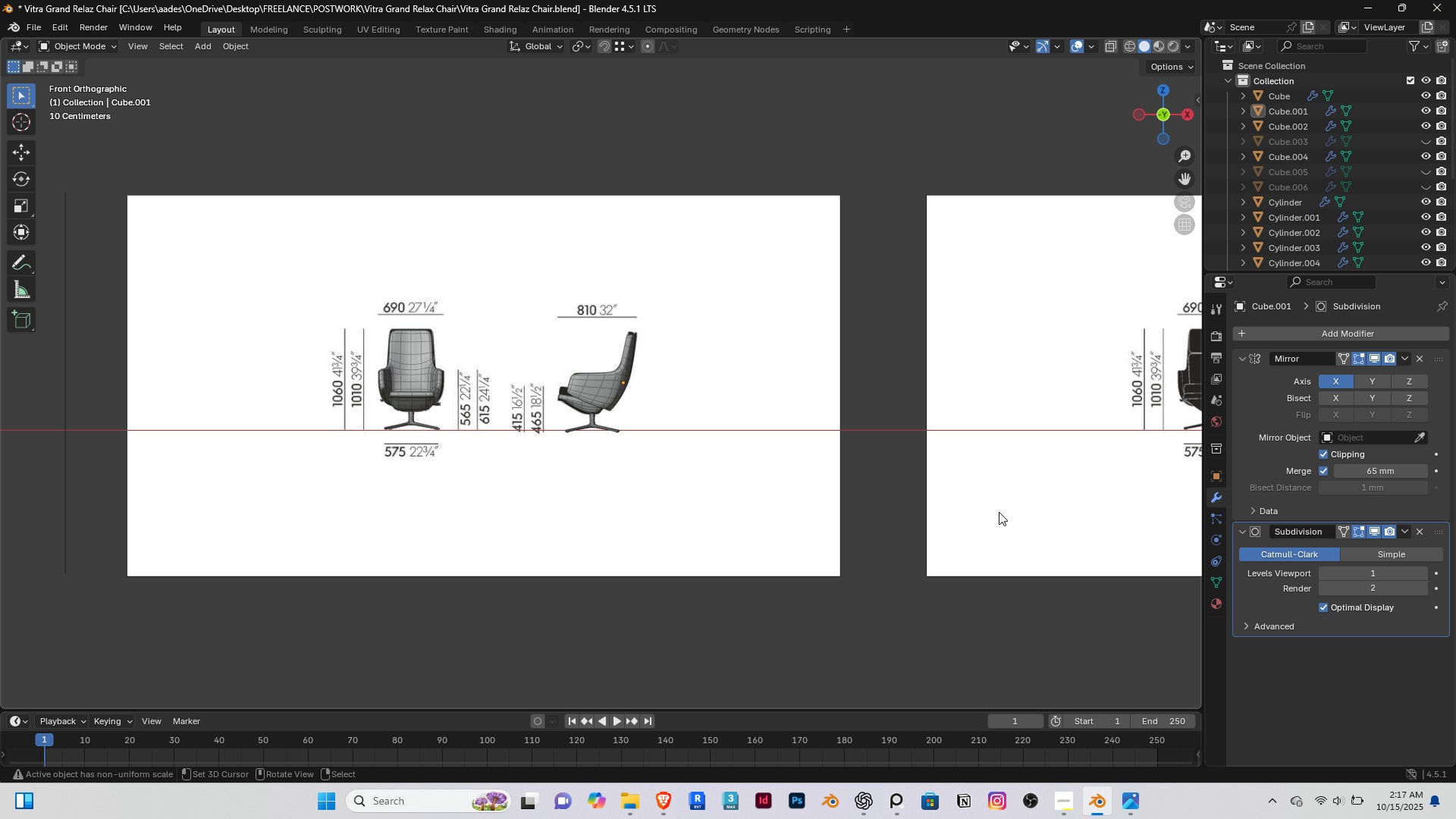 
hold_key(key=ShiftRight, duration=1.26)
 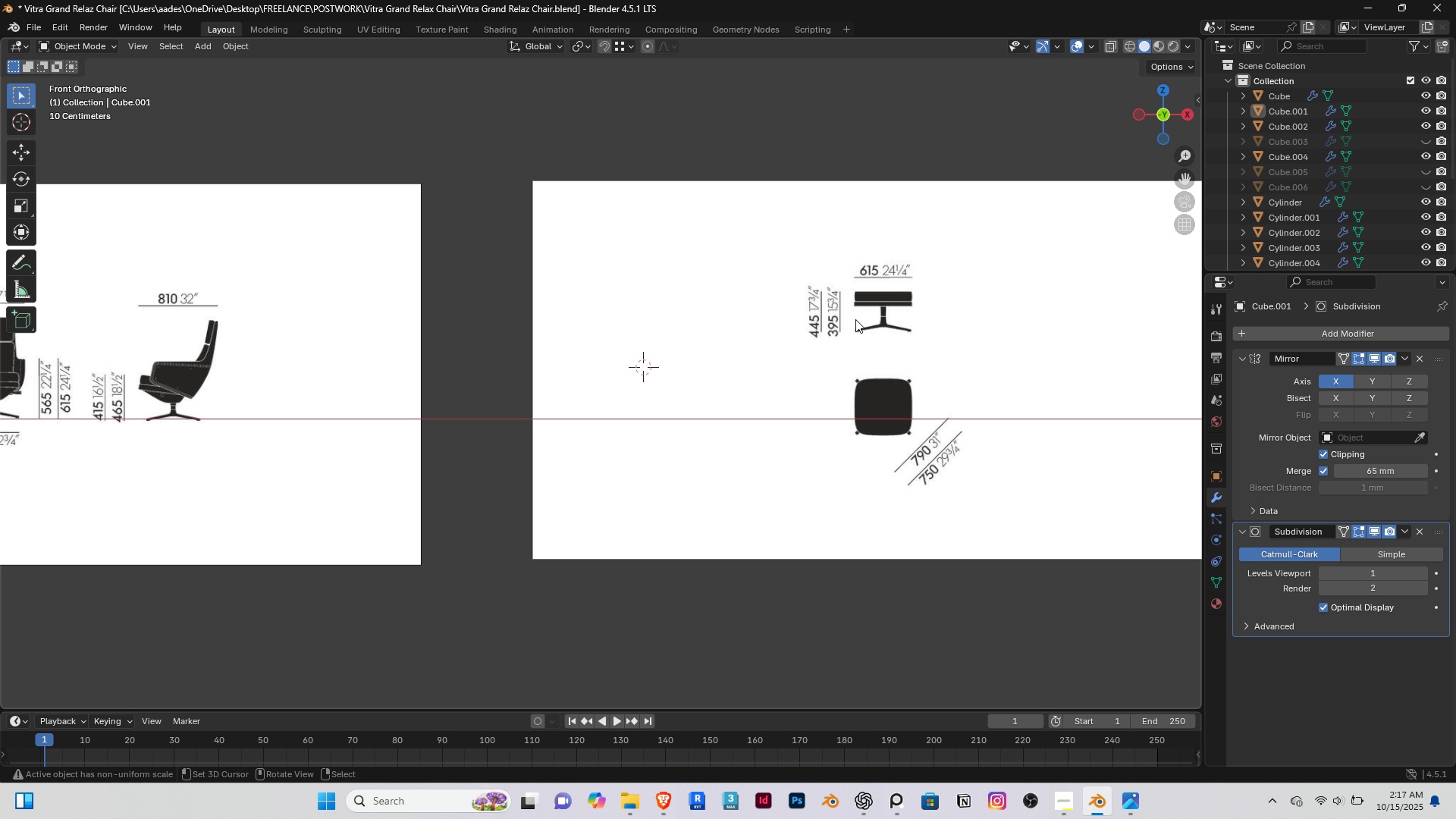 
scroll: coordinate [855, 318], scroll_direction: up, amount: 3.0
 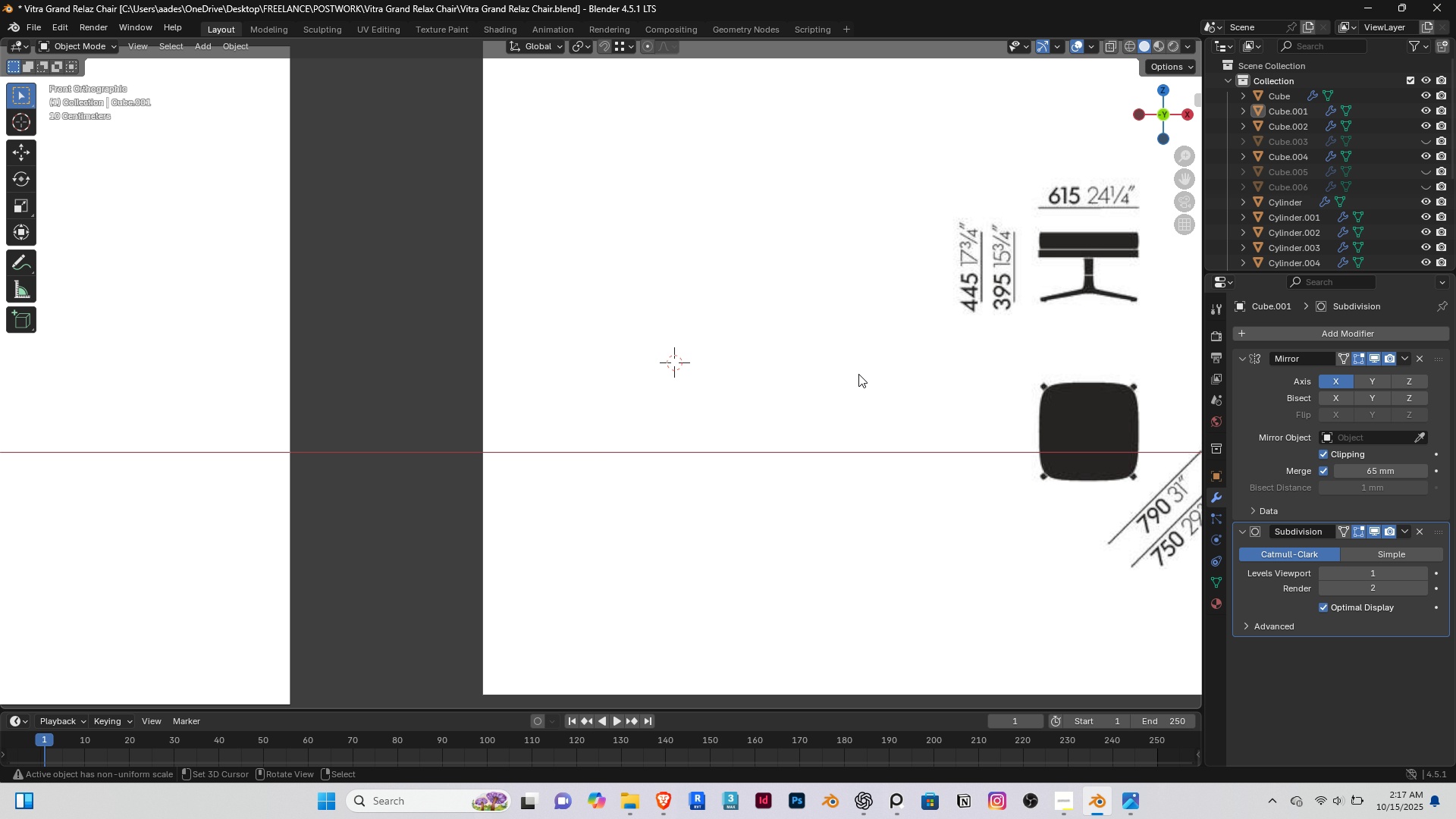 
scroll: coordinate [857, 383], scroll_direction: down, amount: 4.0
 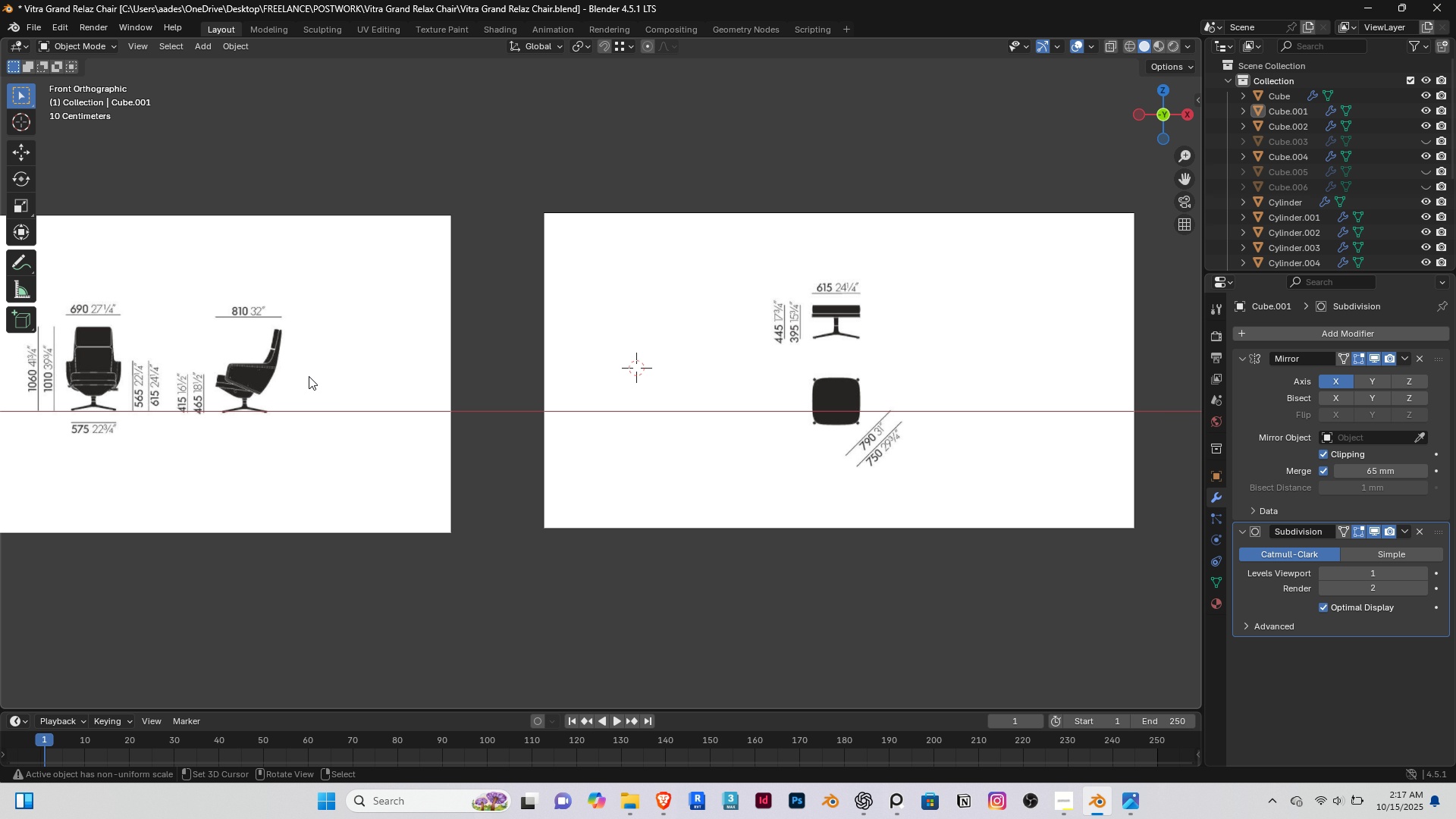 
key(Shift+ShiftRight)
 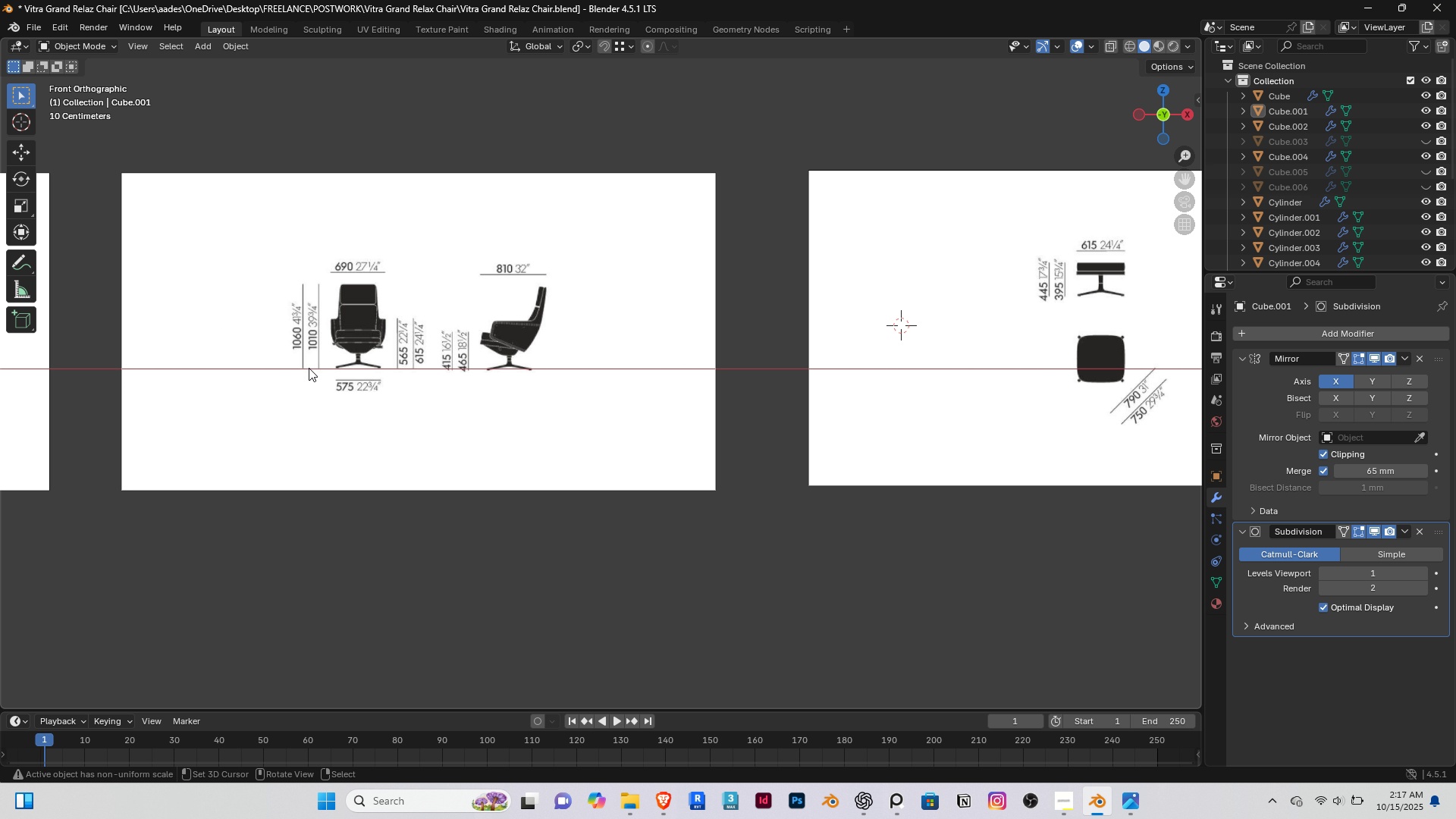 
hold_key(key=ShiftRight, duration=0.42)
 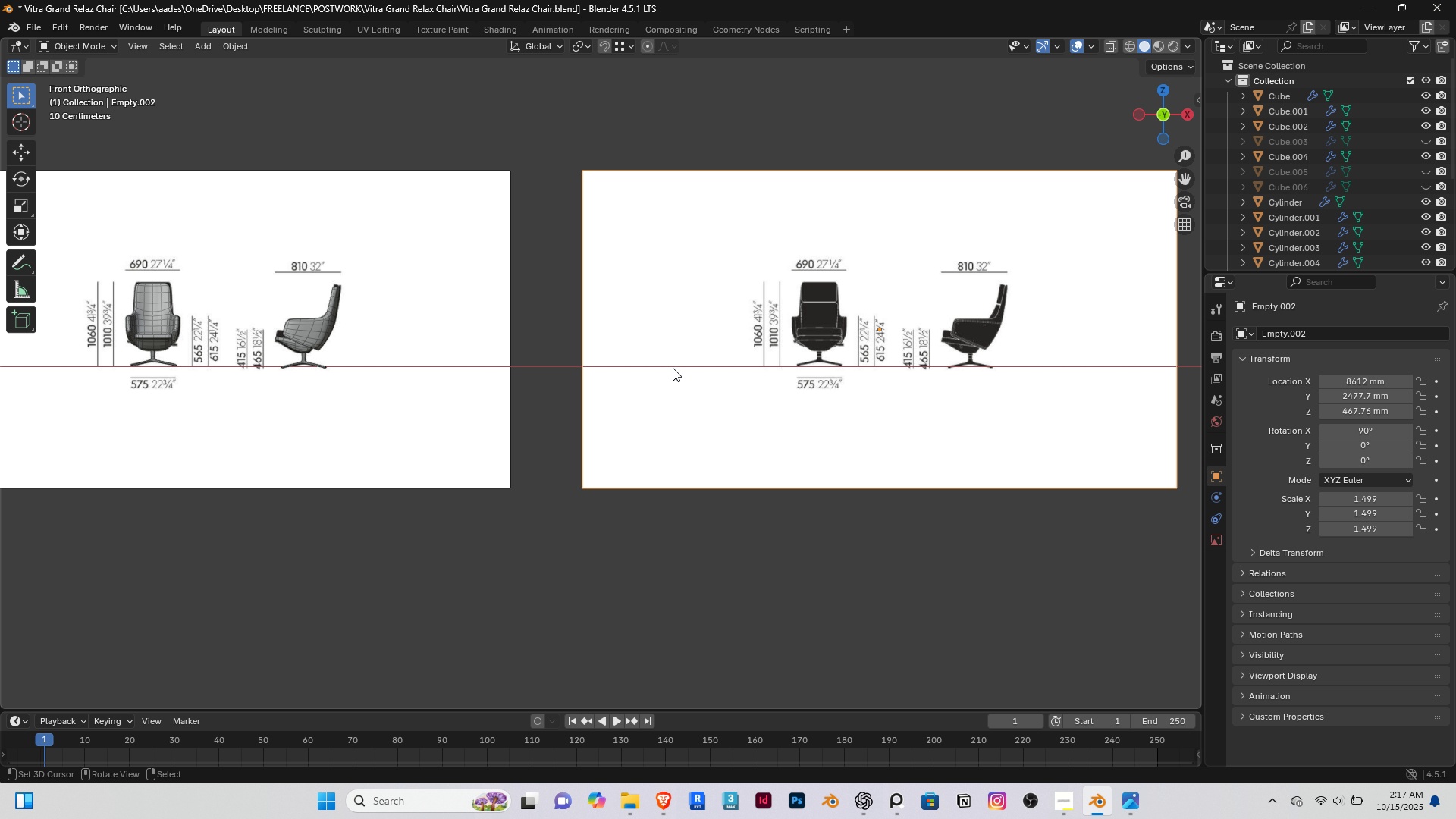 
right_click([673, 368])
 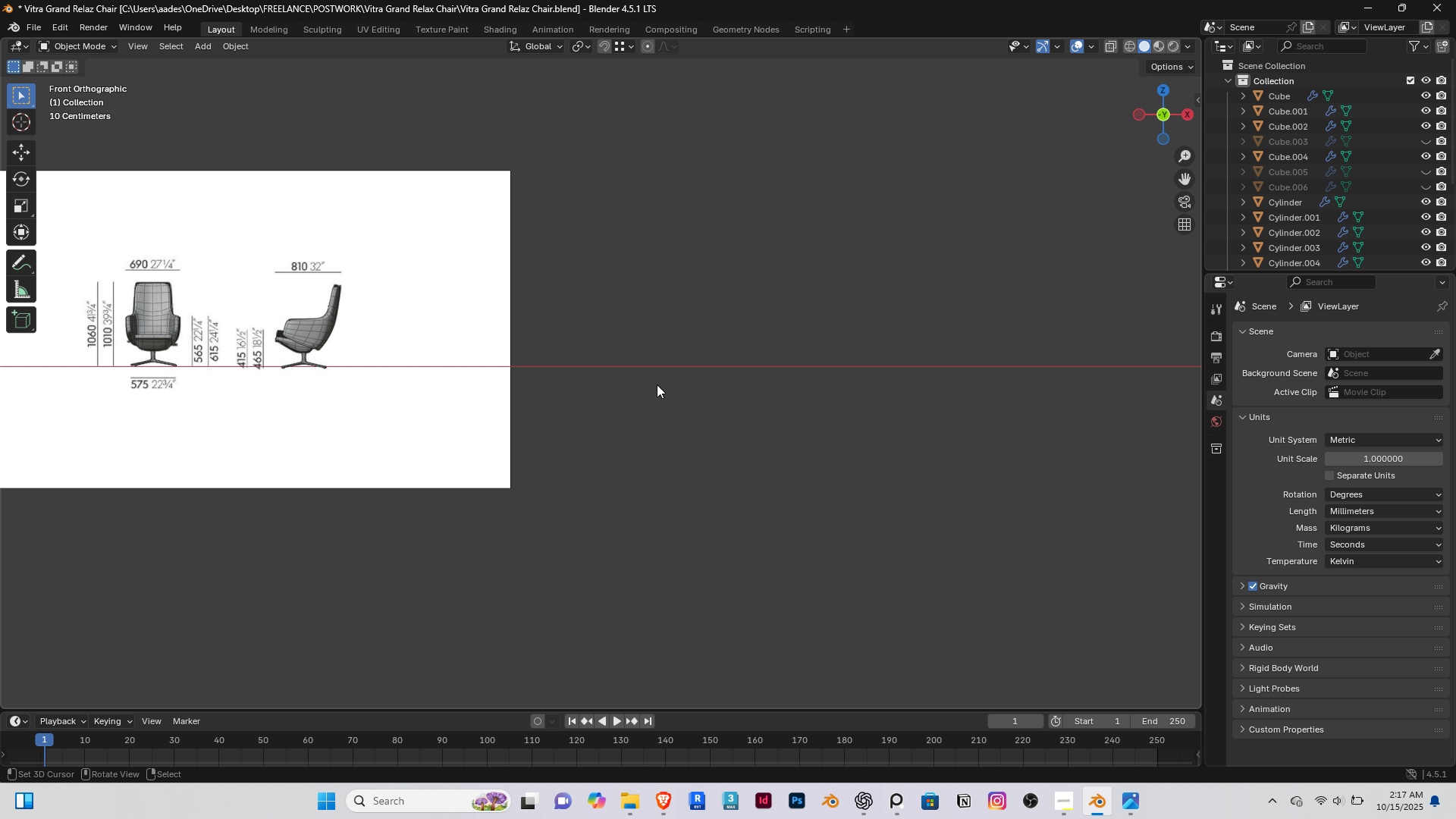 
key(Delete)
 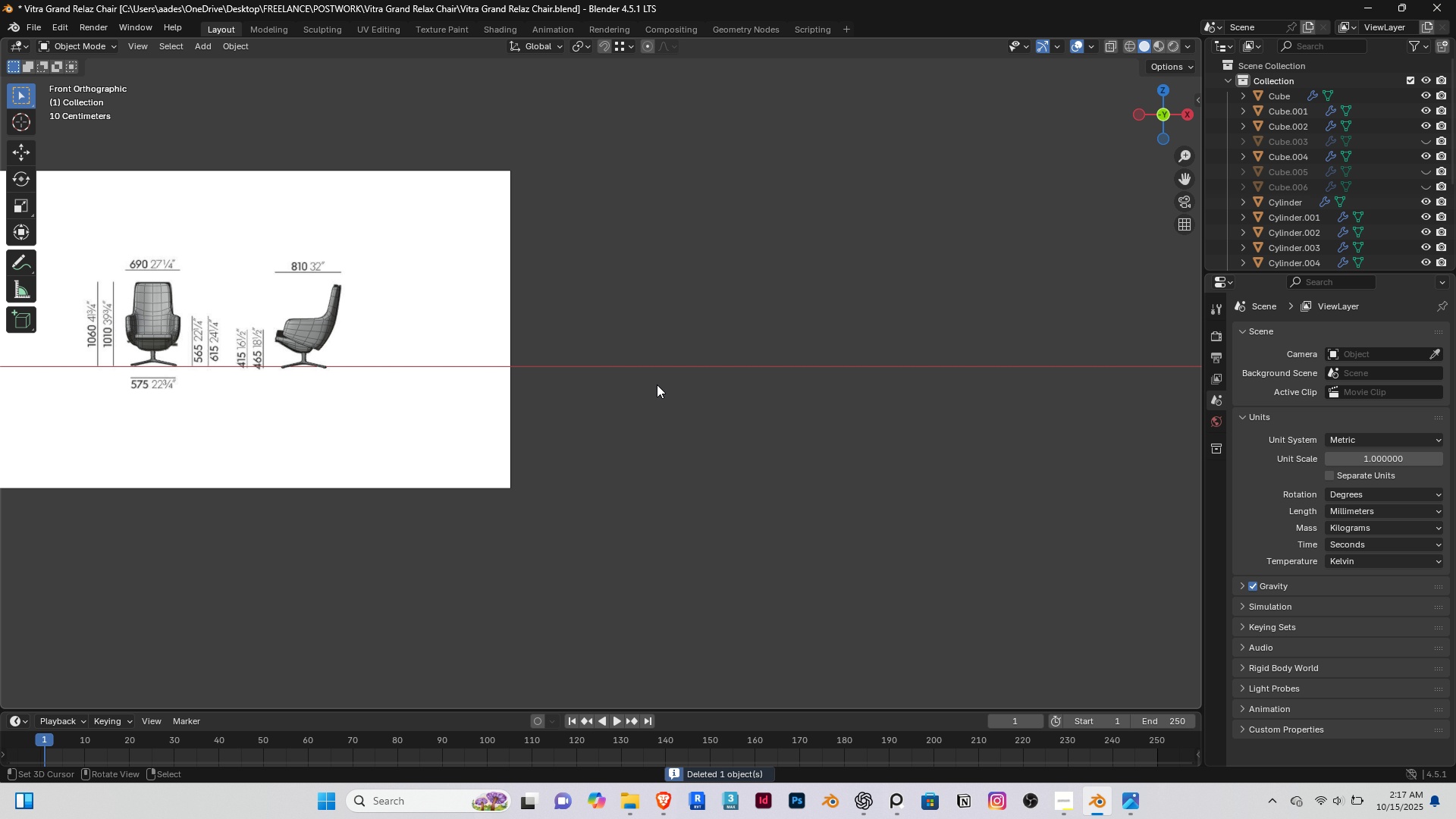 
scroll: coordinate [657, 384], scroll_direction: down, amount: 5.0
 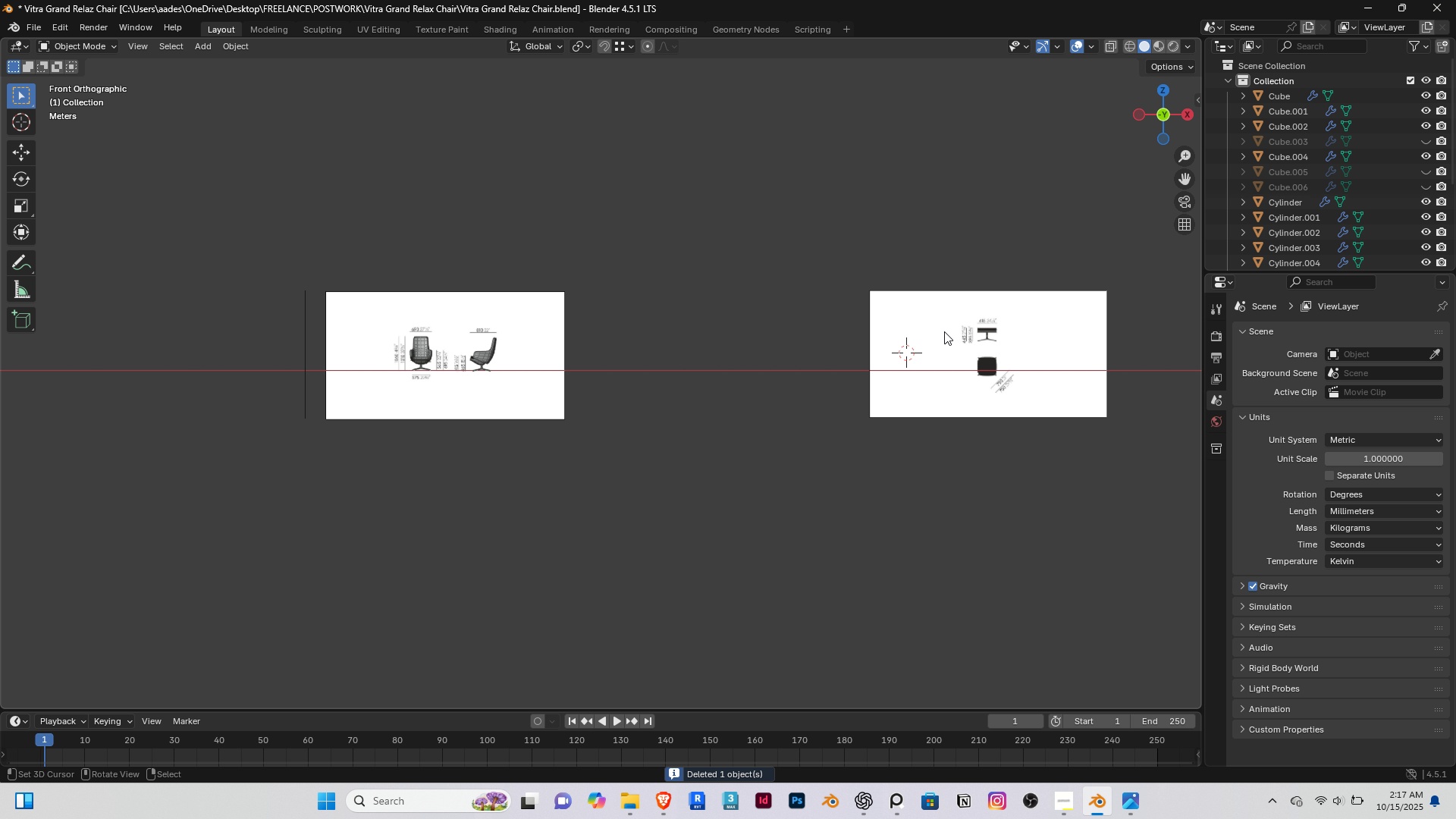 
right_click([944, 331])
 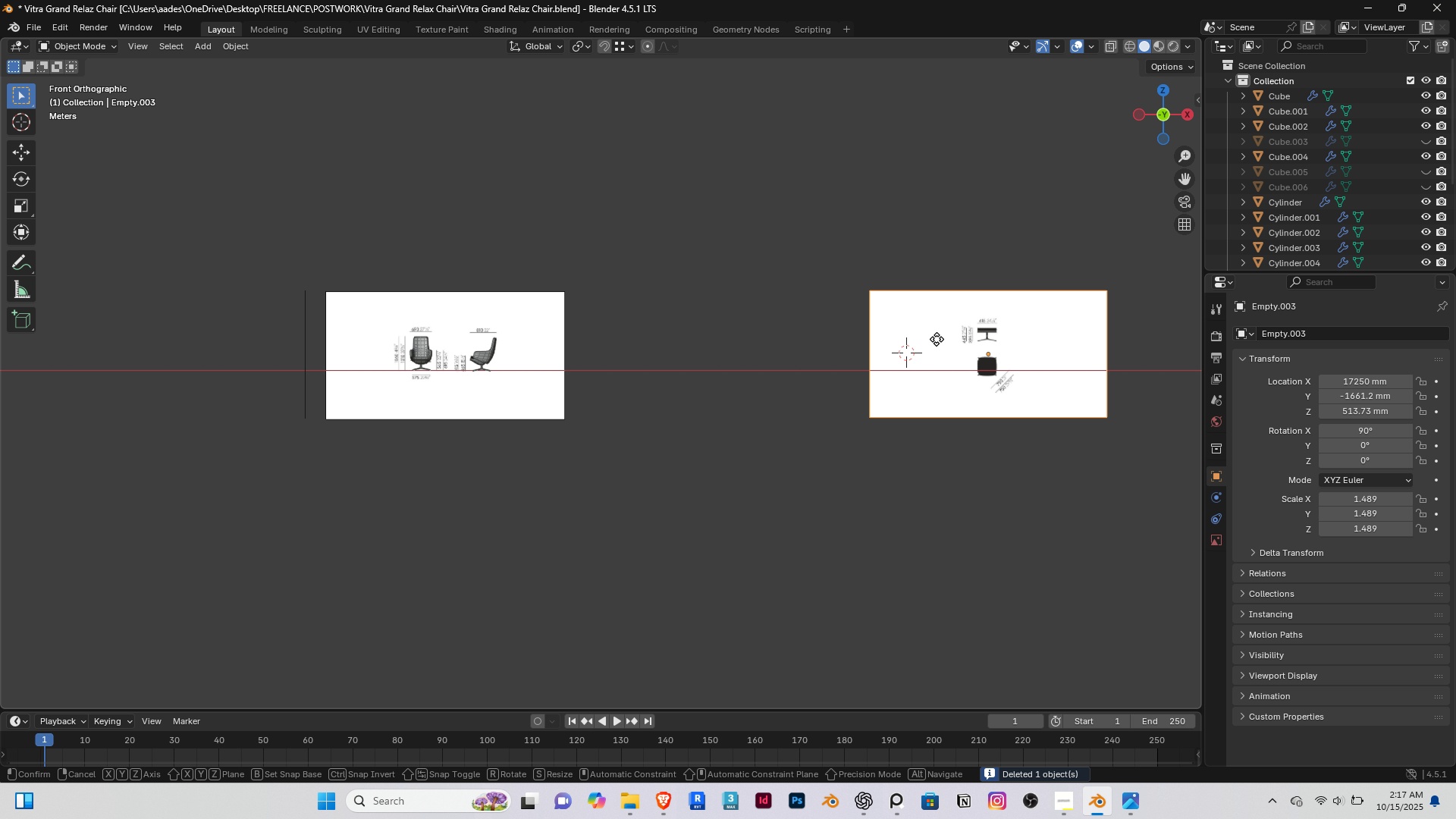 
type(gyx)
 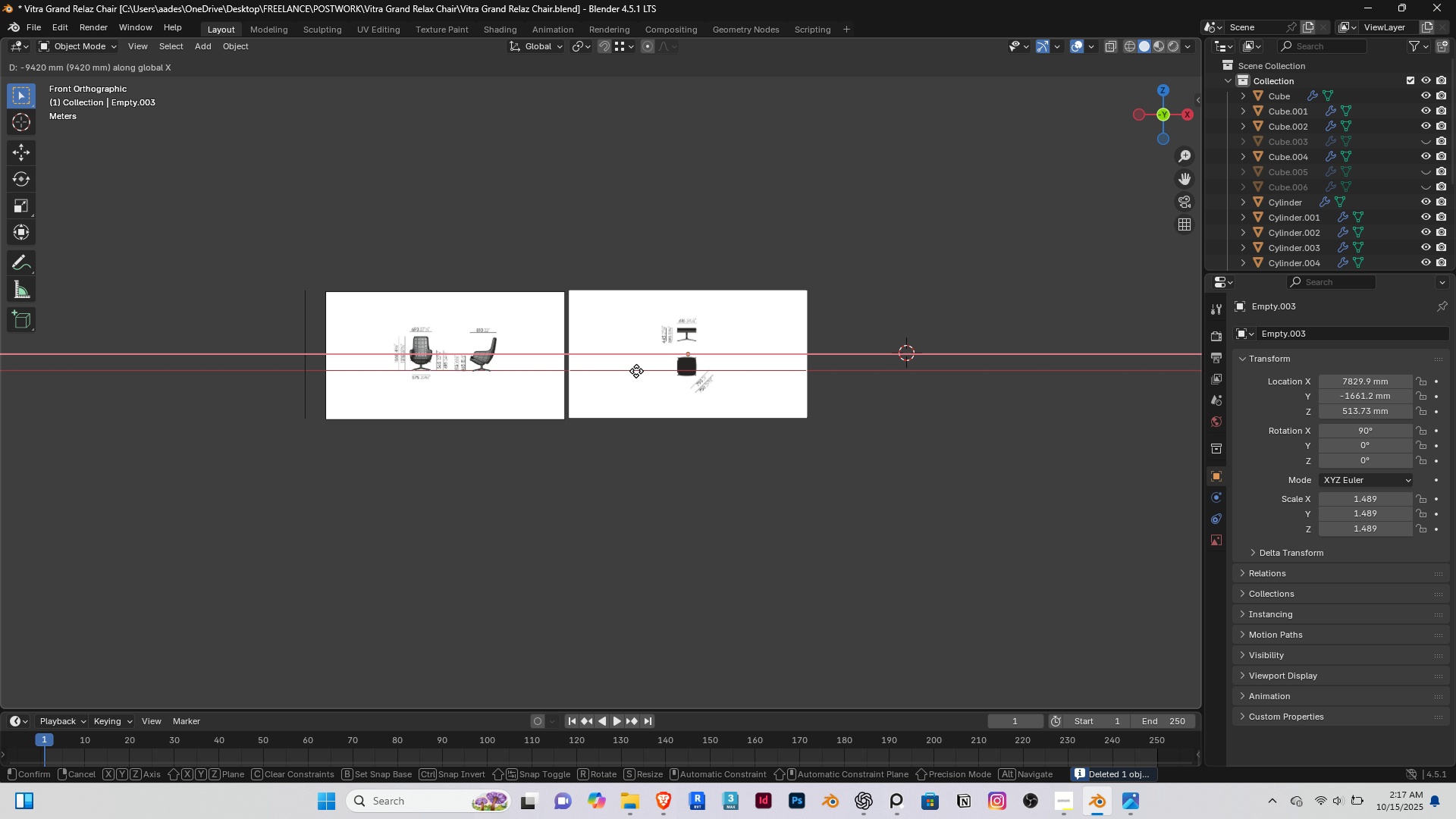 
left_click([636, 371])
 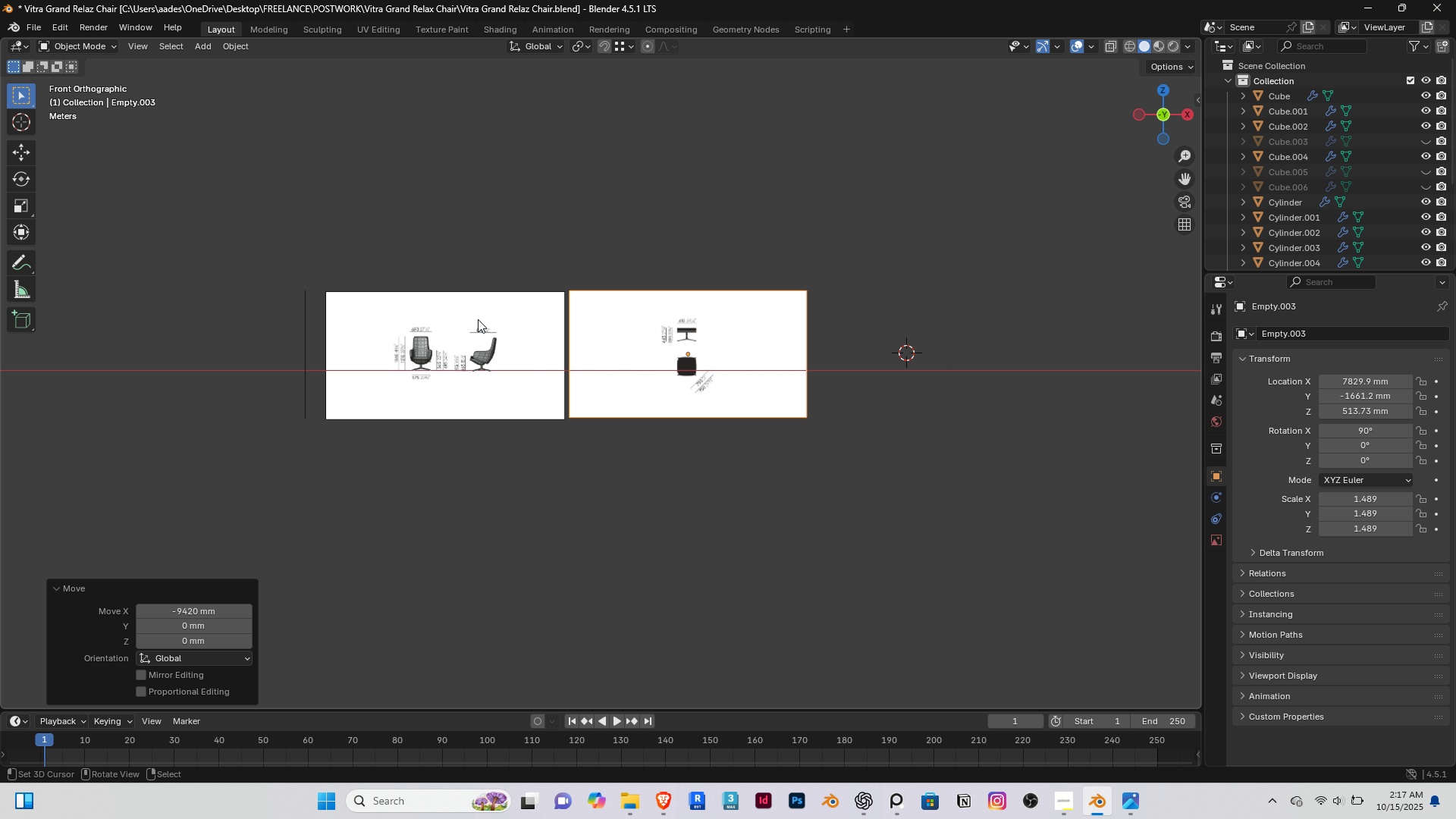 
scroll: coordinate [479, 319], scroll_direction: up, amount: 7.0
 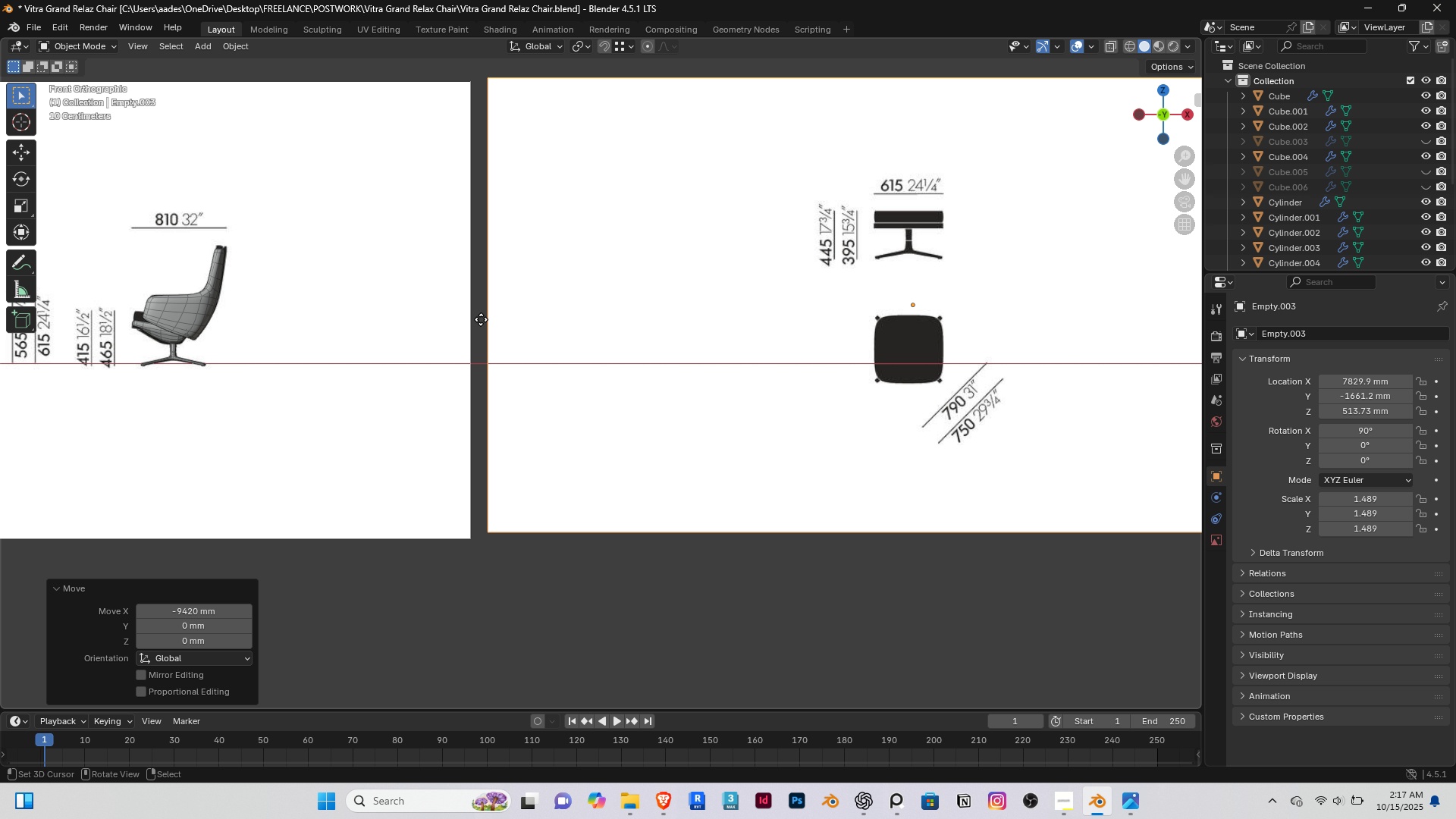 
hold_key(key=ShiftRight, duration=0.43)
 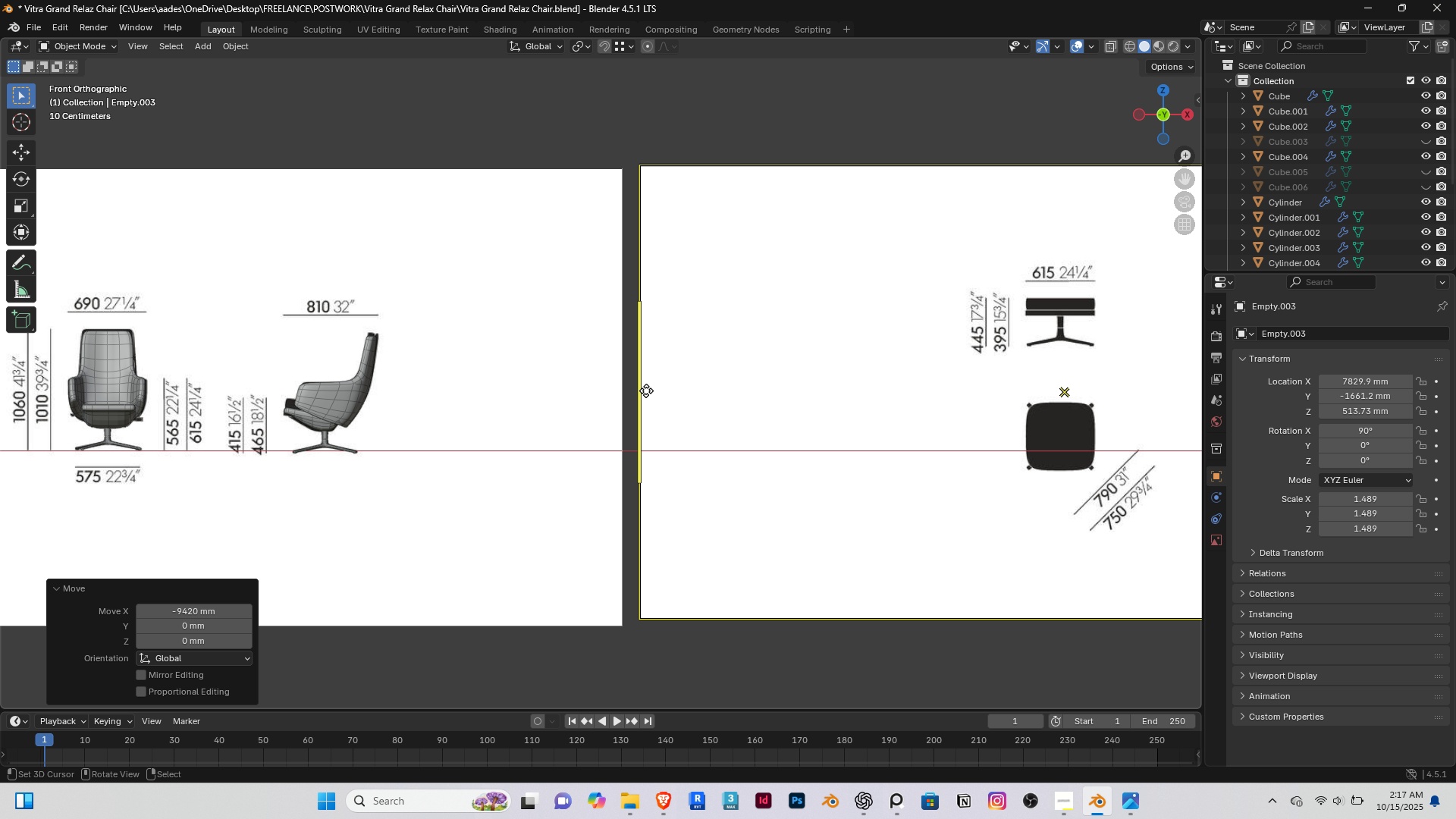 
scroll: coordinate [646, 391], scroll_direction: up, amount: 2.0
 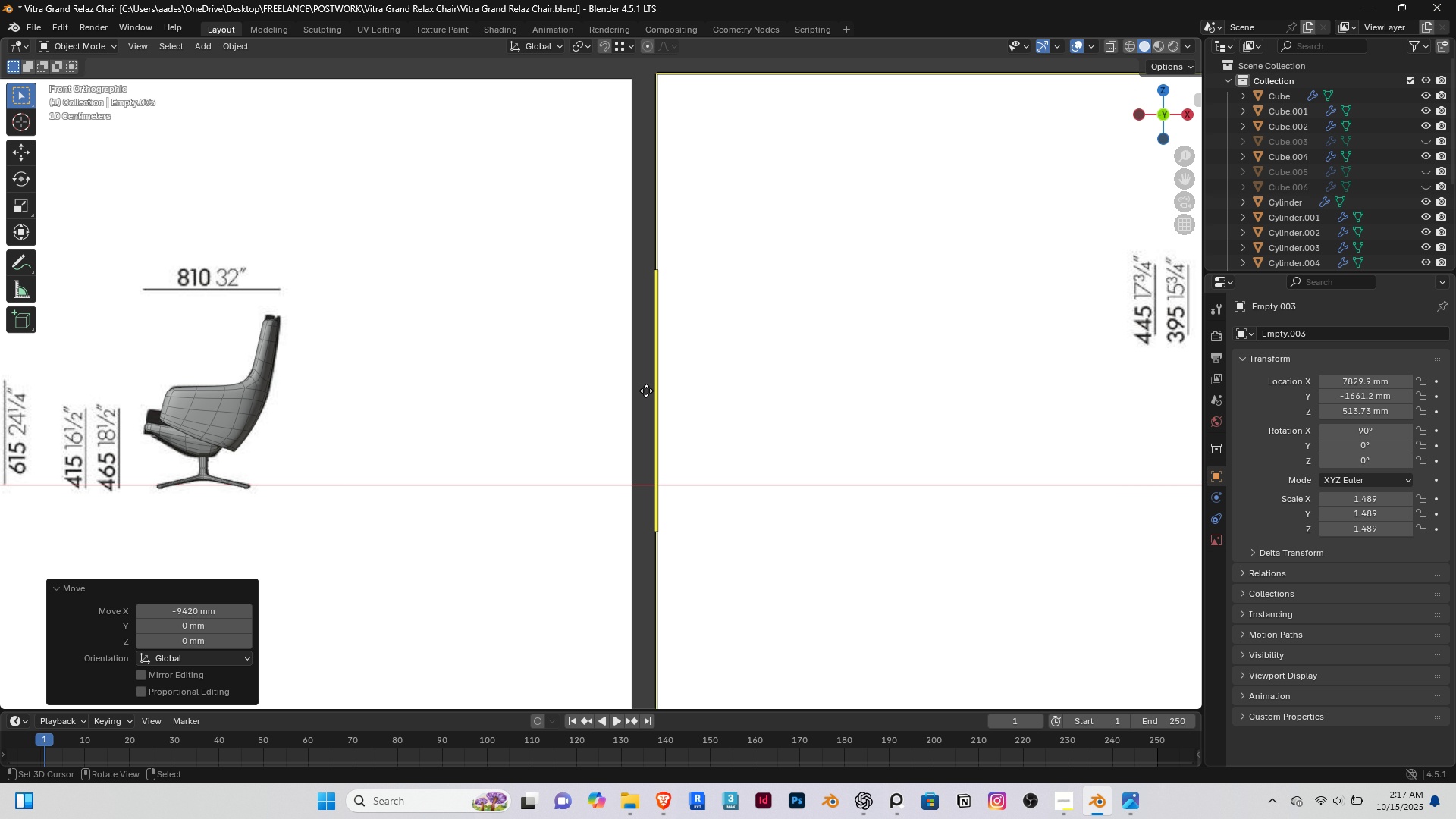 
key(G)
 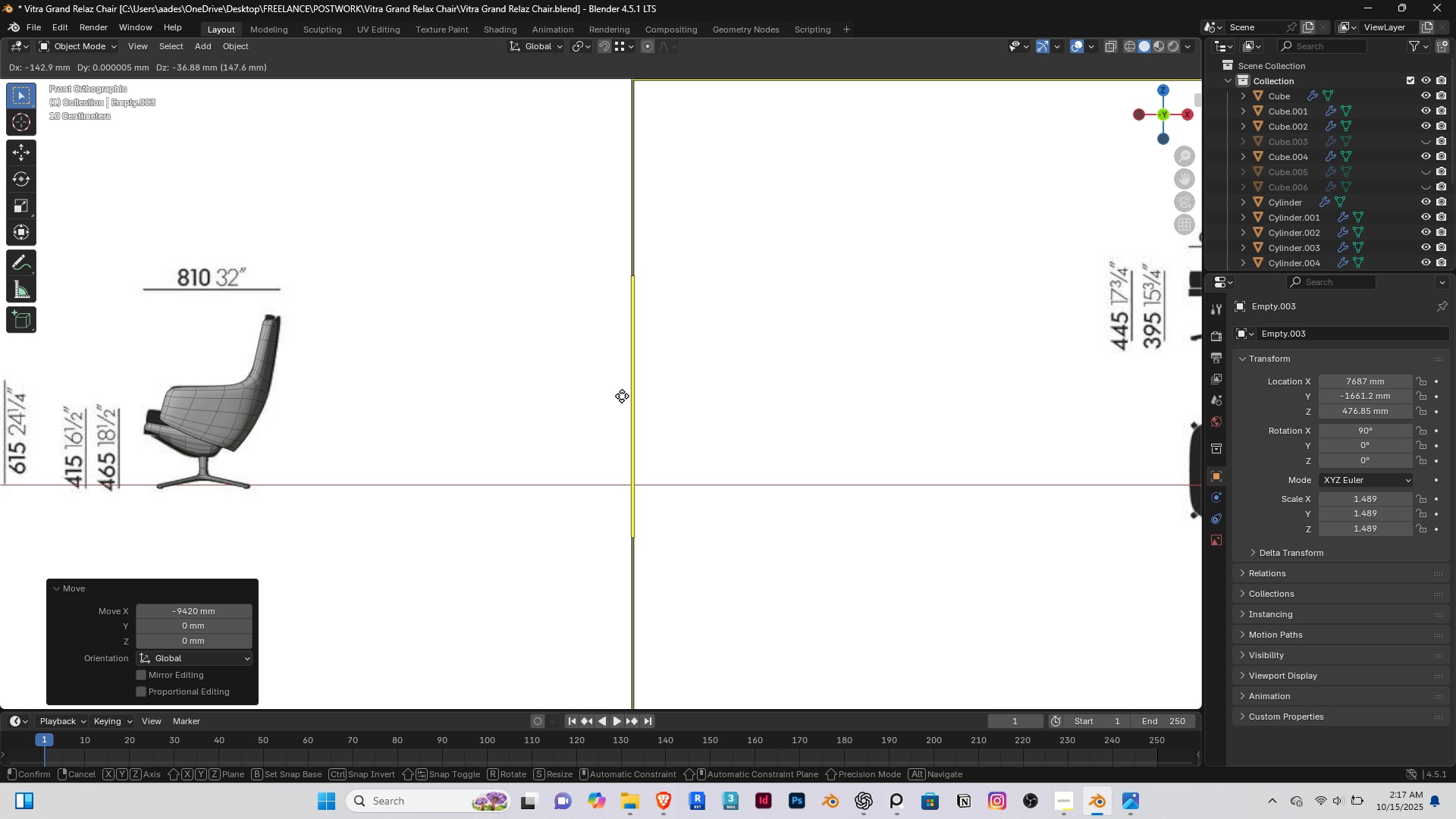 
left_click([620, 394])
 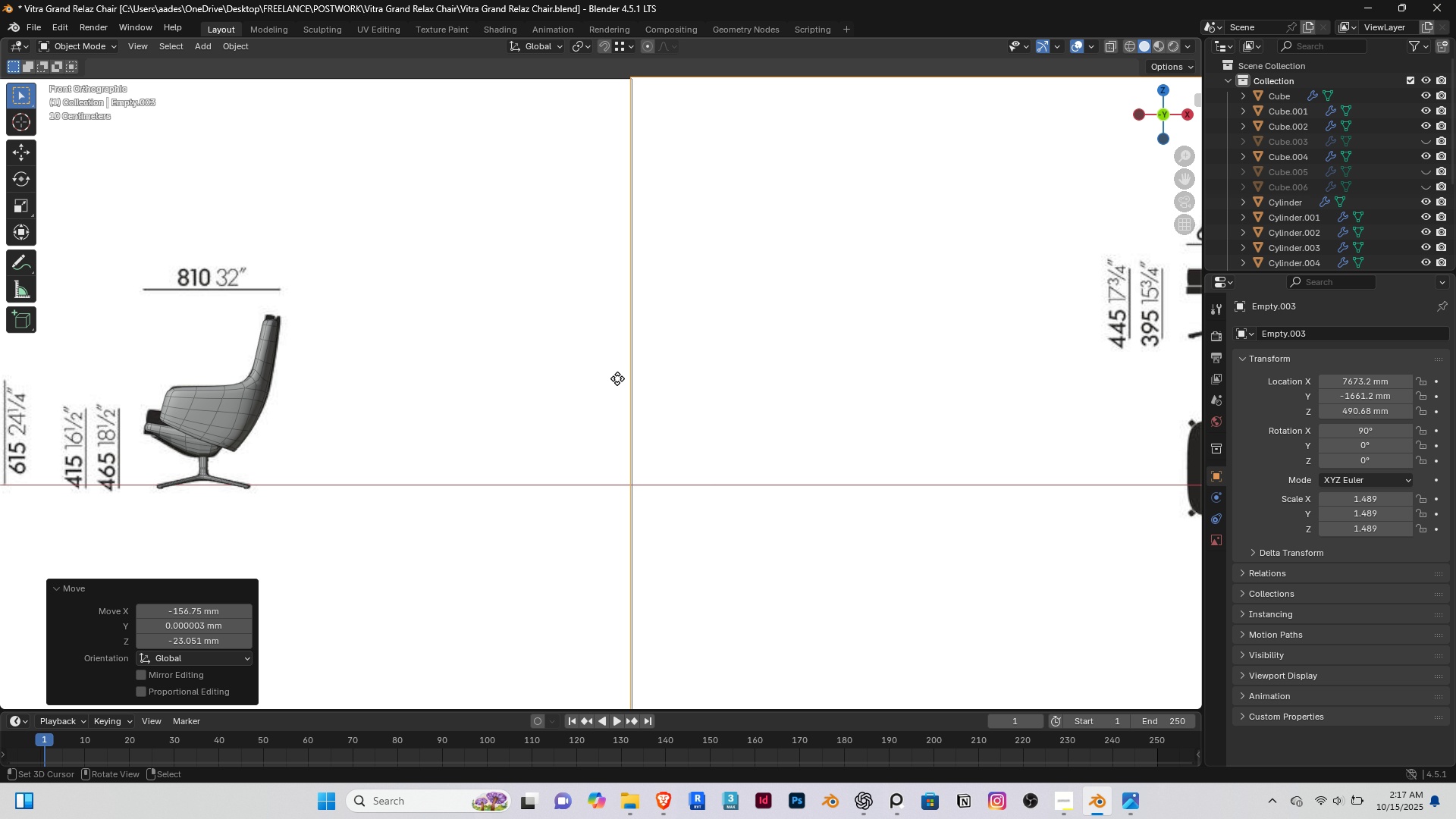 
scroll: coordinate [617, 378], scroll_direction: down, amount: 3.0
 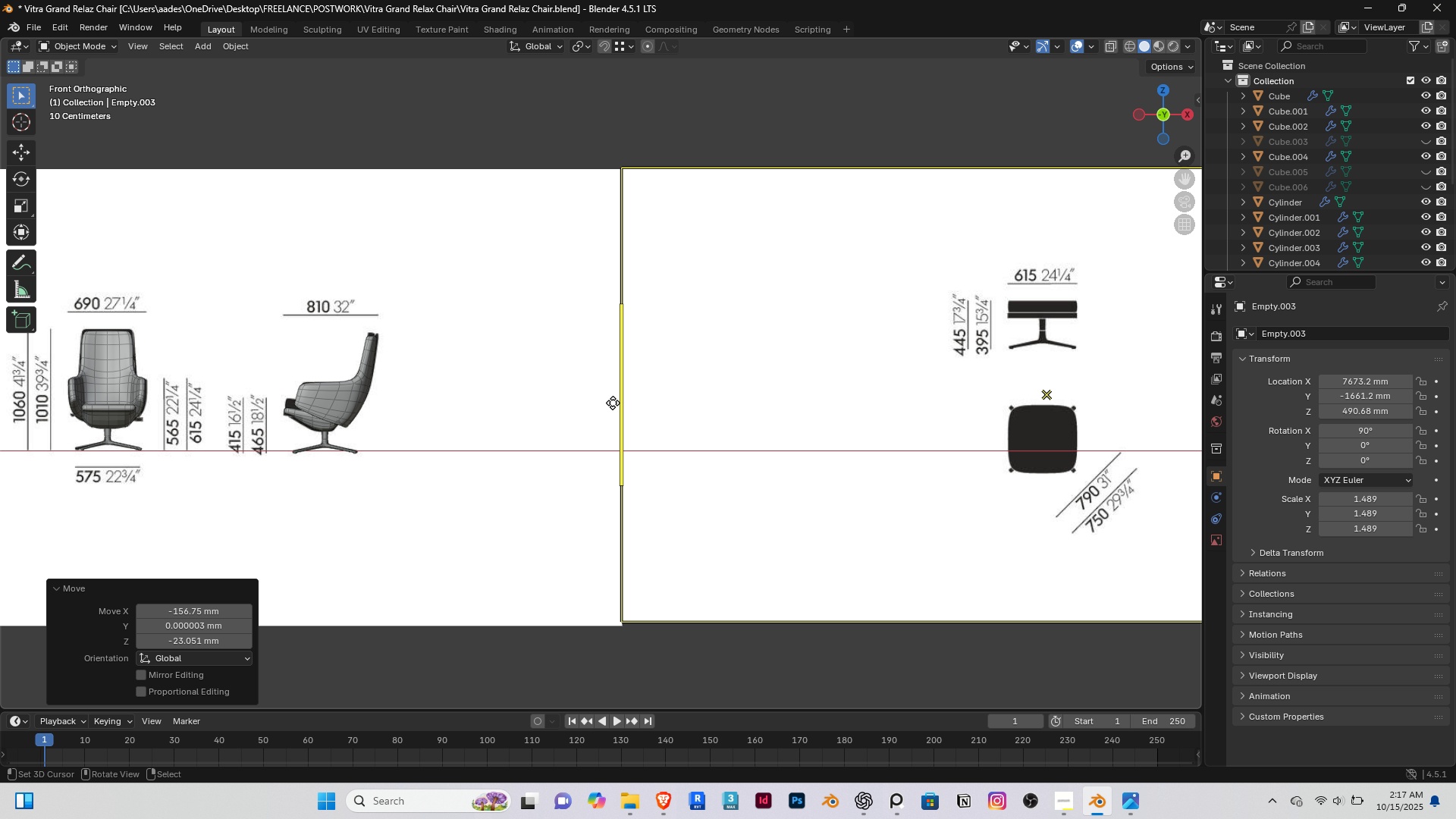 
scroll: coordinate [613, 403], scroll_direction: up, amount: 2.0
 